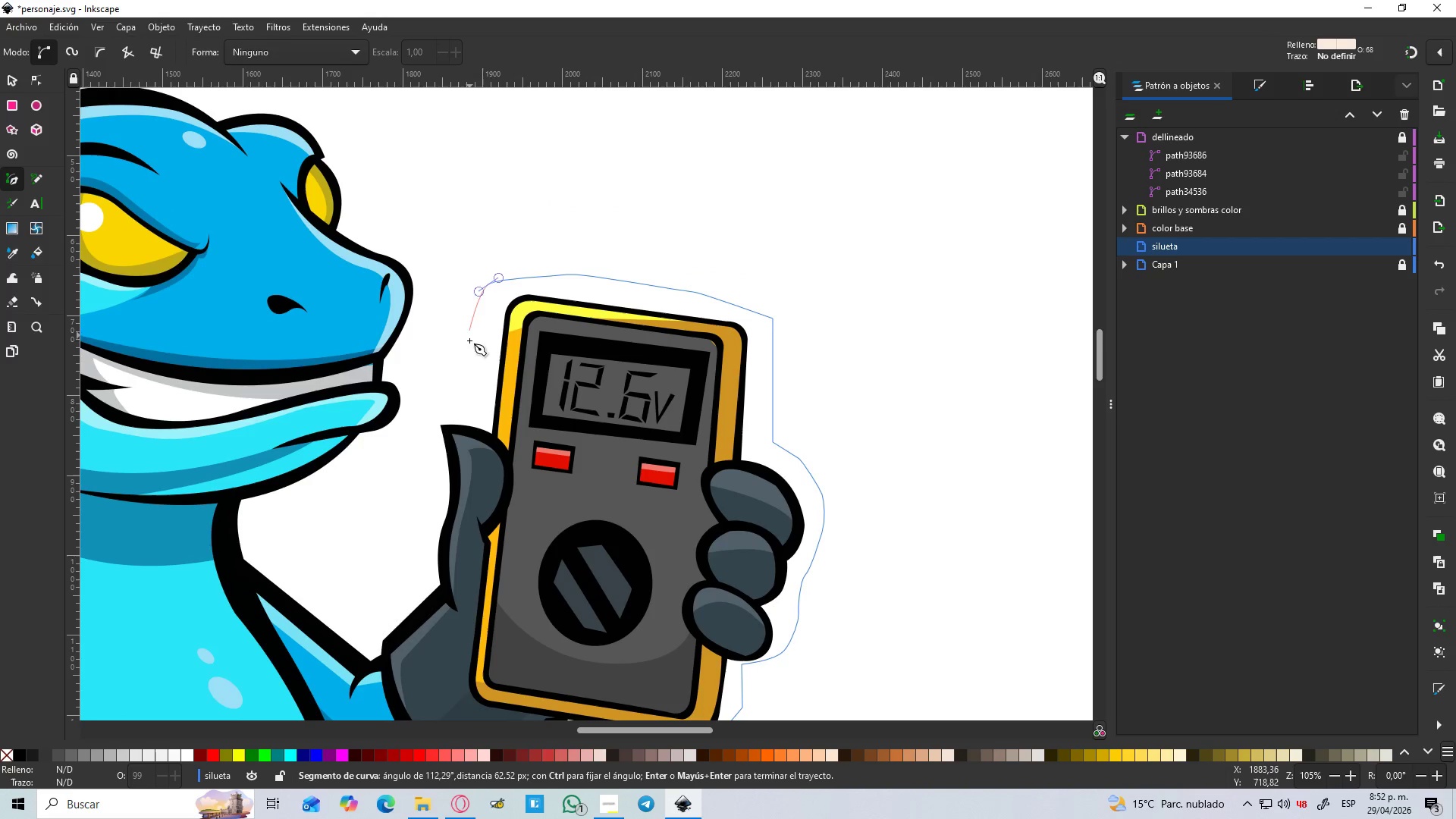 
left_click_drag(start_coordinate=[469, 359], to_coordinate=[469, 372])
 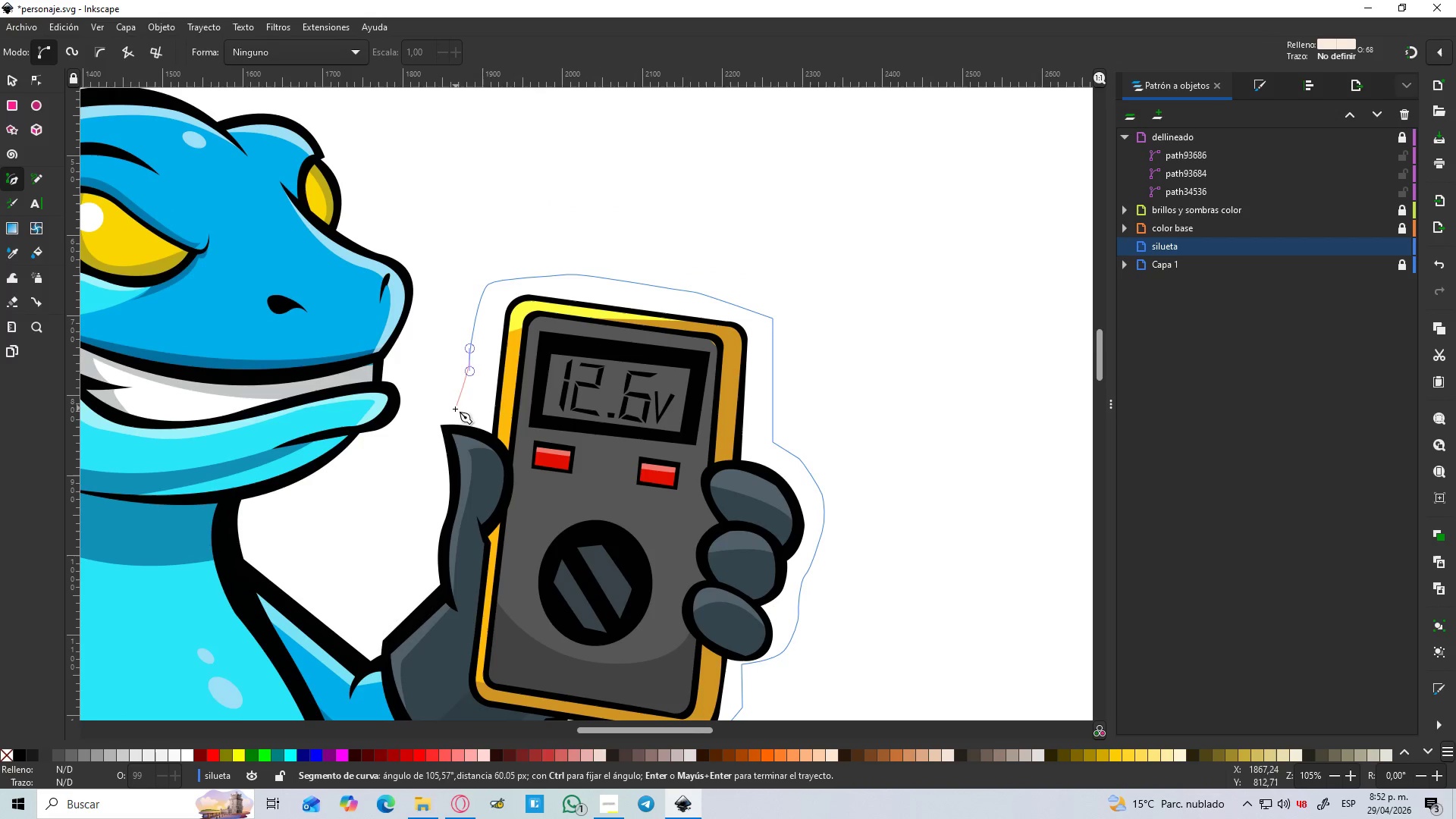 
left_click_drag(start_coordinate=[453, 412], to_coordinate=[446, 412])
 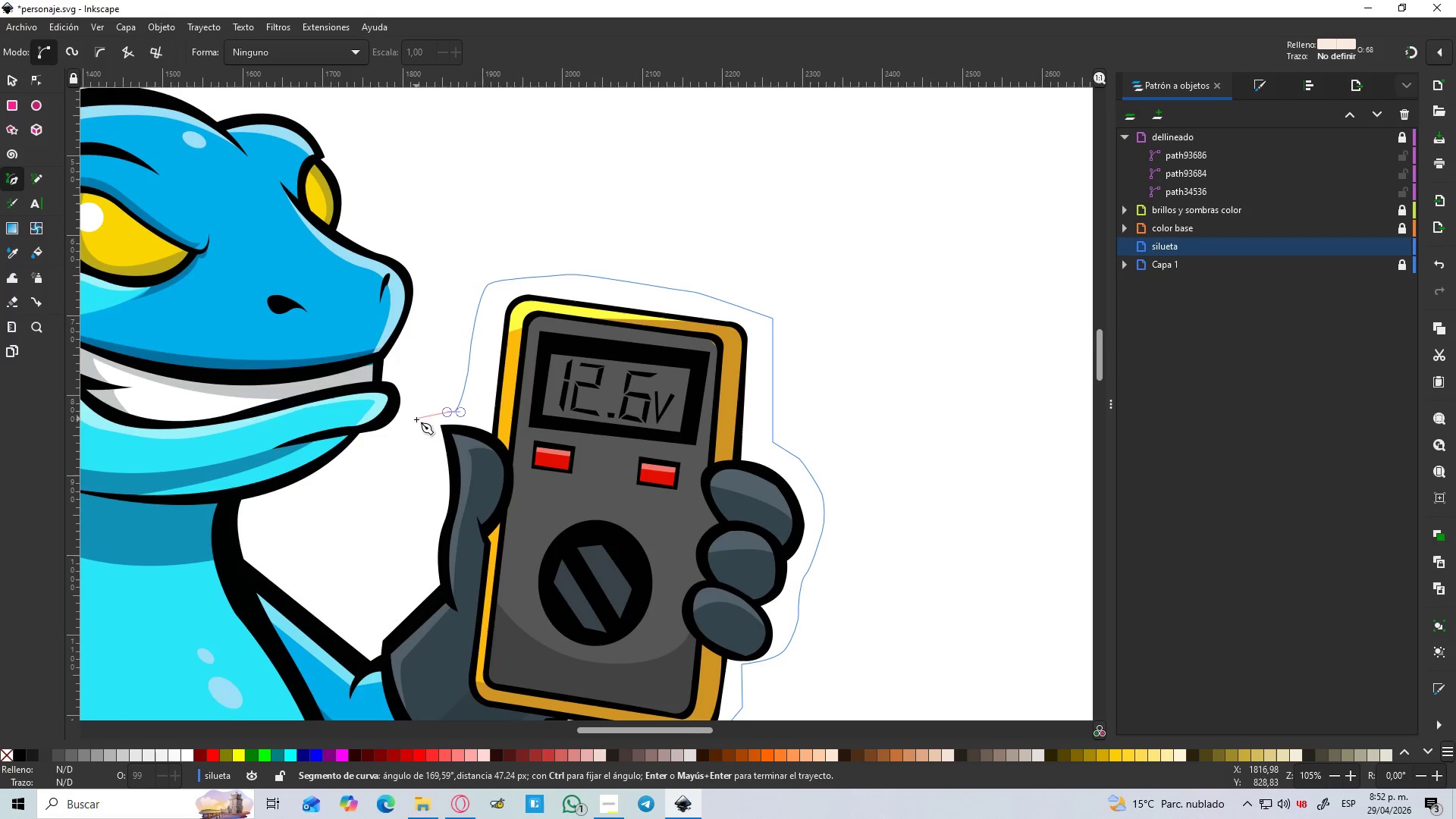 
left_click_drag(start_coordinate=[416, 419], to_coordinate=[418, 439])
 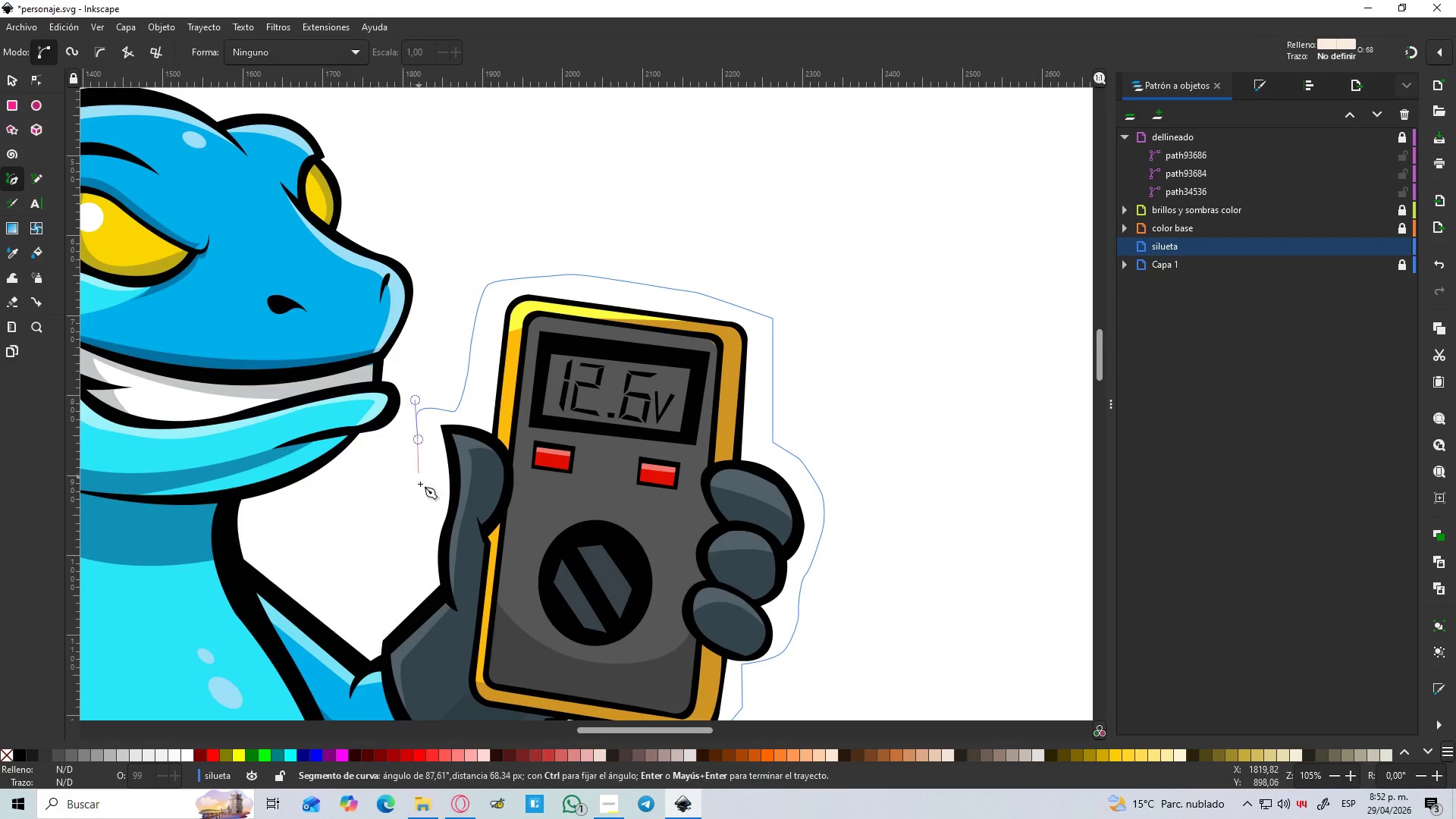 
left_click_drag(start_coordinate=[420, 483], to_coordinate=[422, 504])
 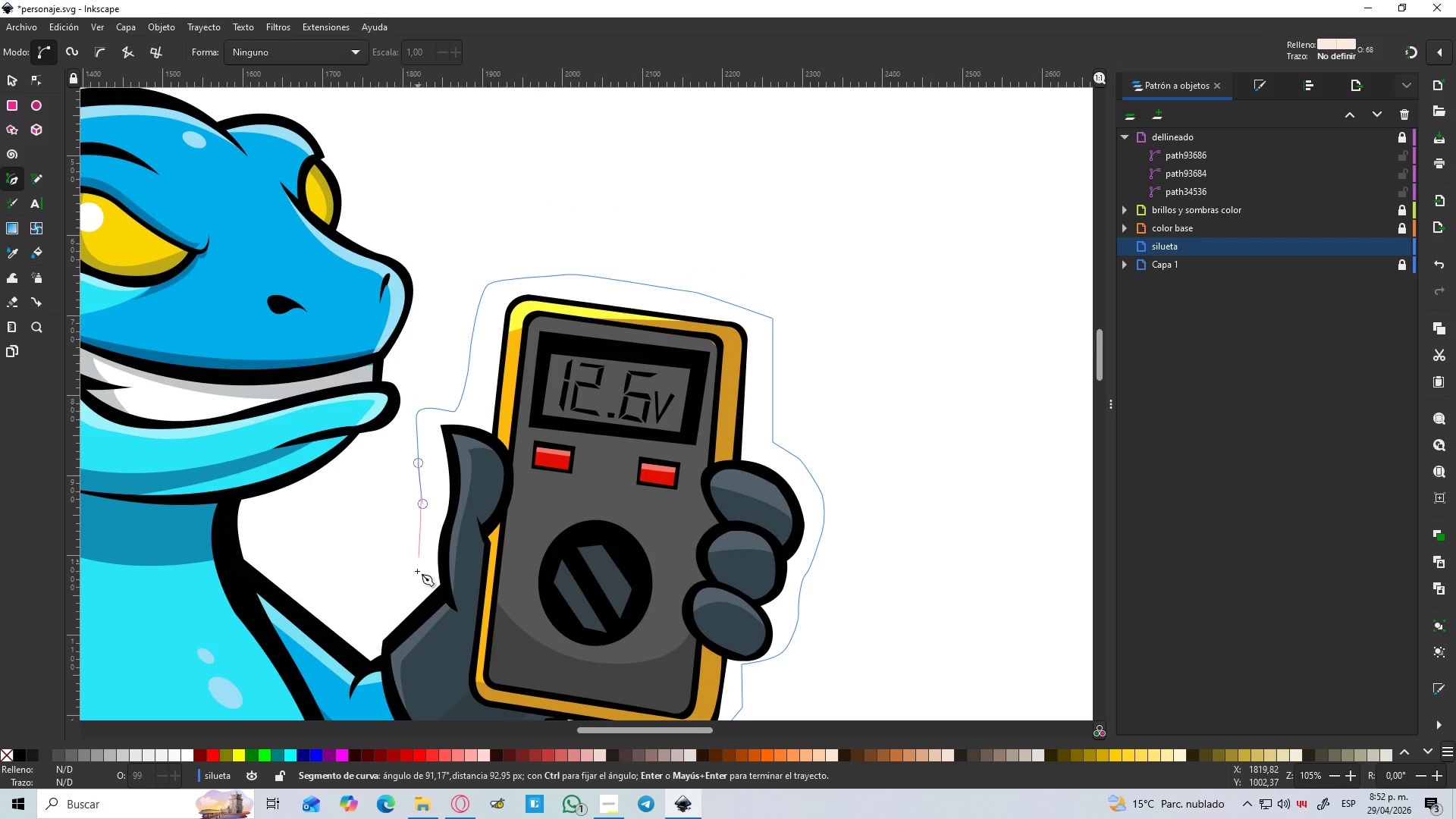 
left_click_drag(start_coordinate=[413, 586], to_coordinate=[410, 599])
 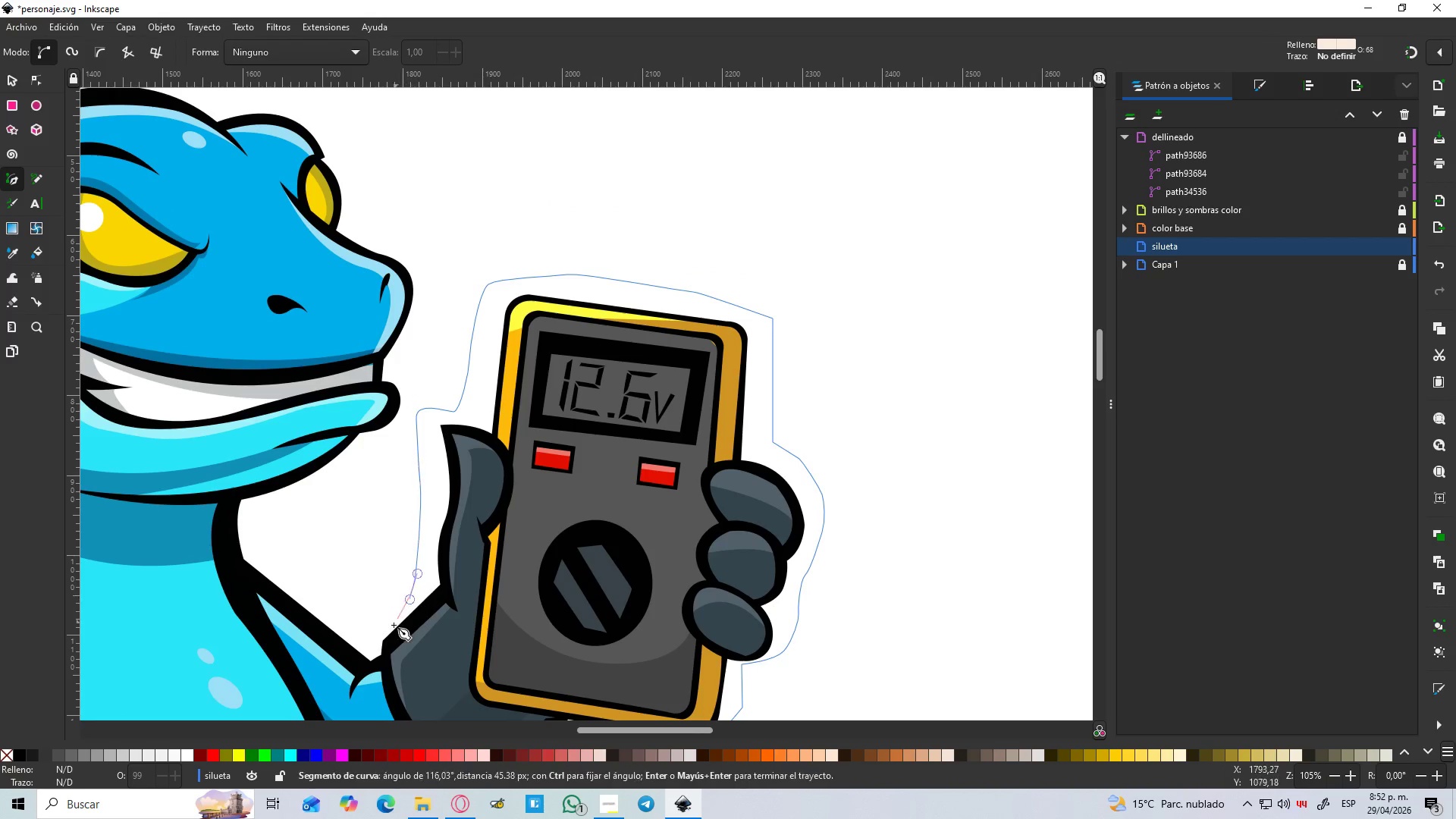 
left_click_drag(start_coordinate=[384, 626], to_coordinate=[377, 627])
 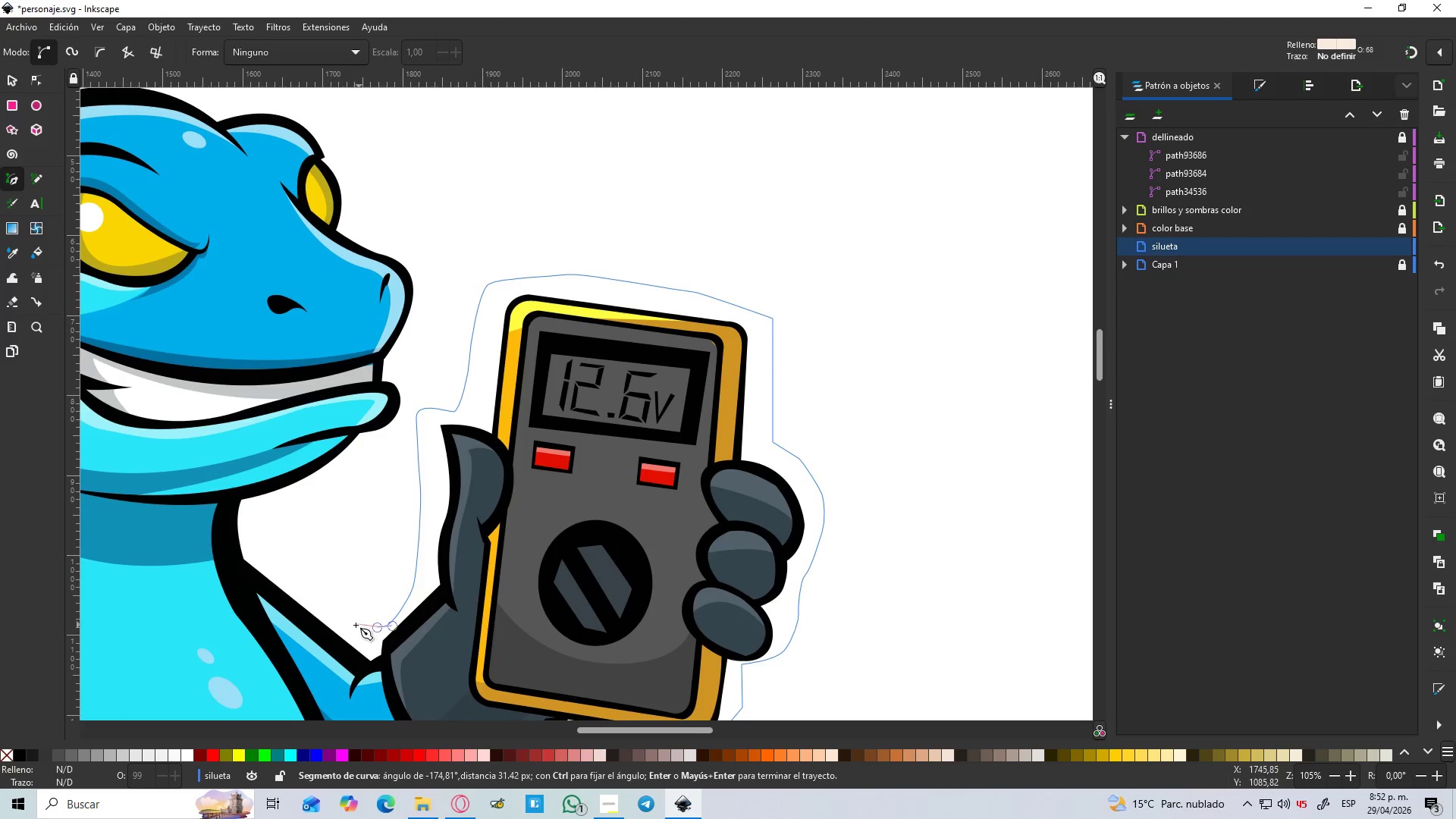 
left_click_drag(start_coordinate=[353, 625], to_coordinate=[344, 613])
 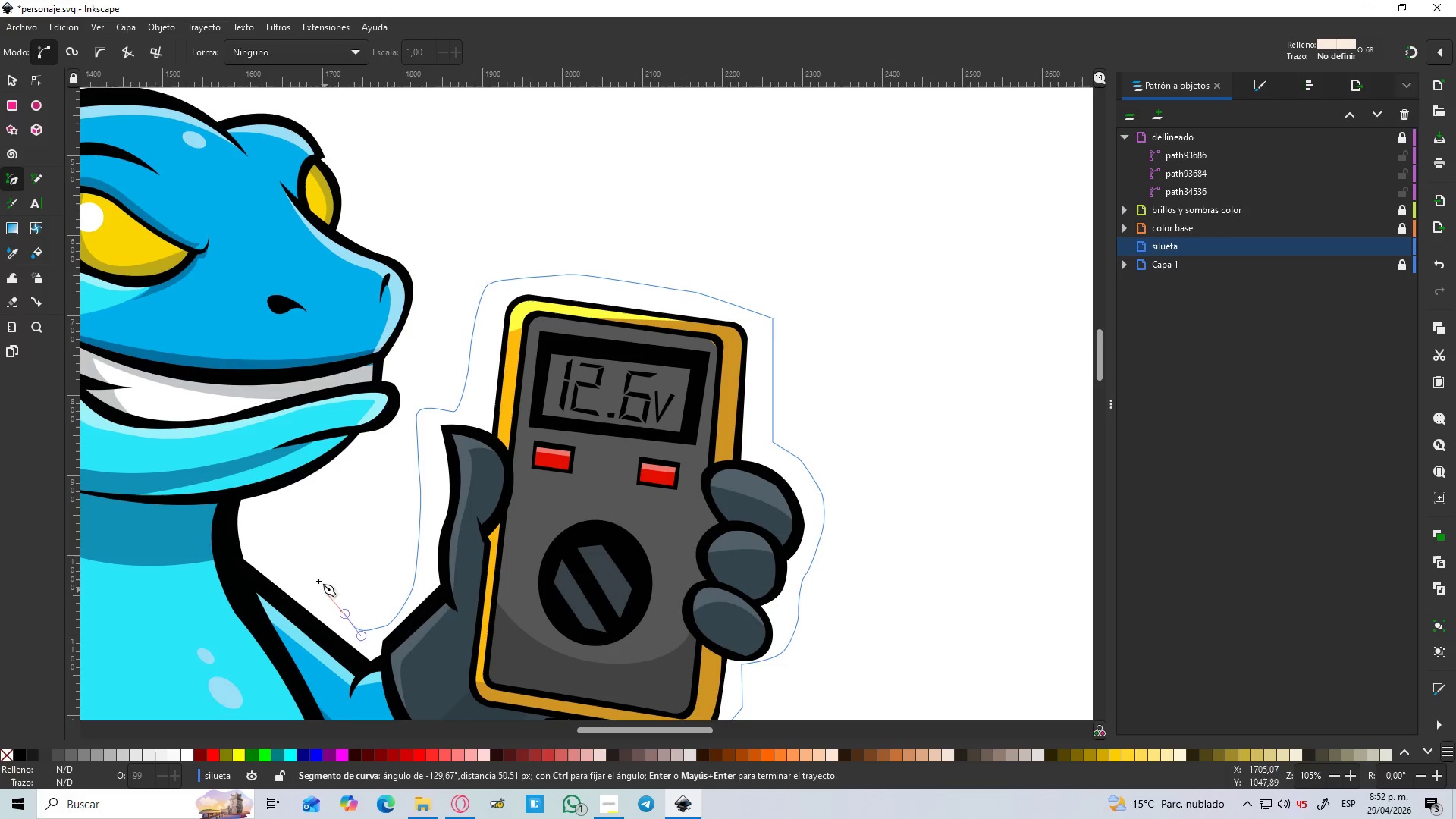 
left_click_drag(start_coordinate=[312, 573], to_coordinate=[303, 565])
 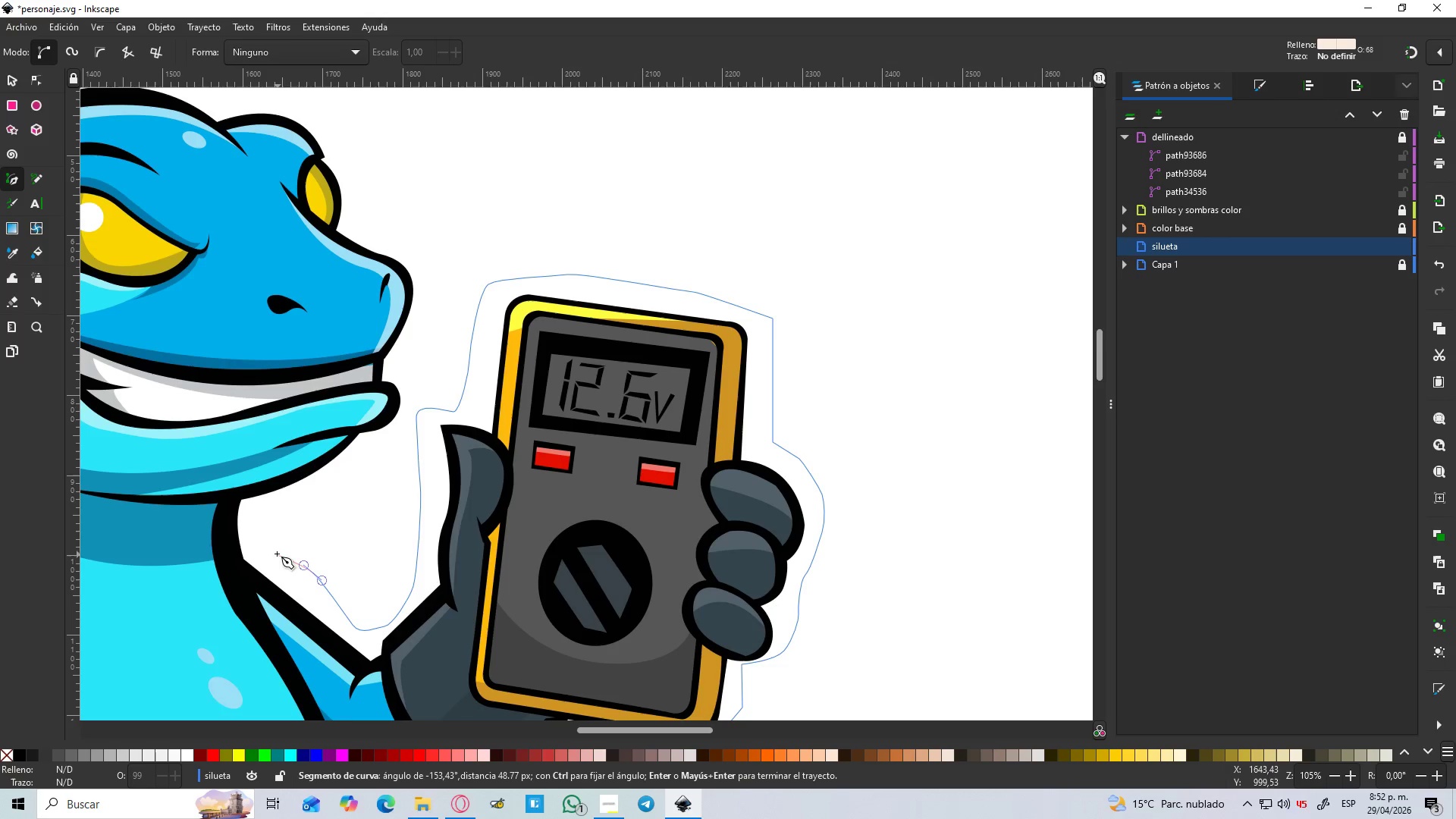 
left_click_drag(start_coordinate=[271, 549], to_coordinate=[265, 542])
 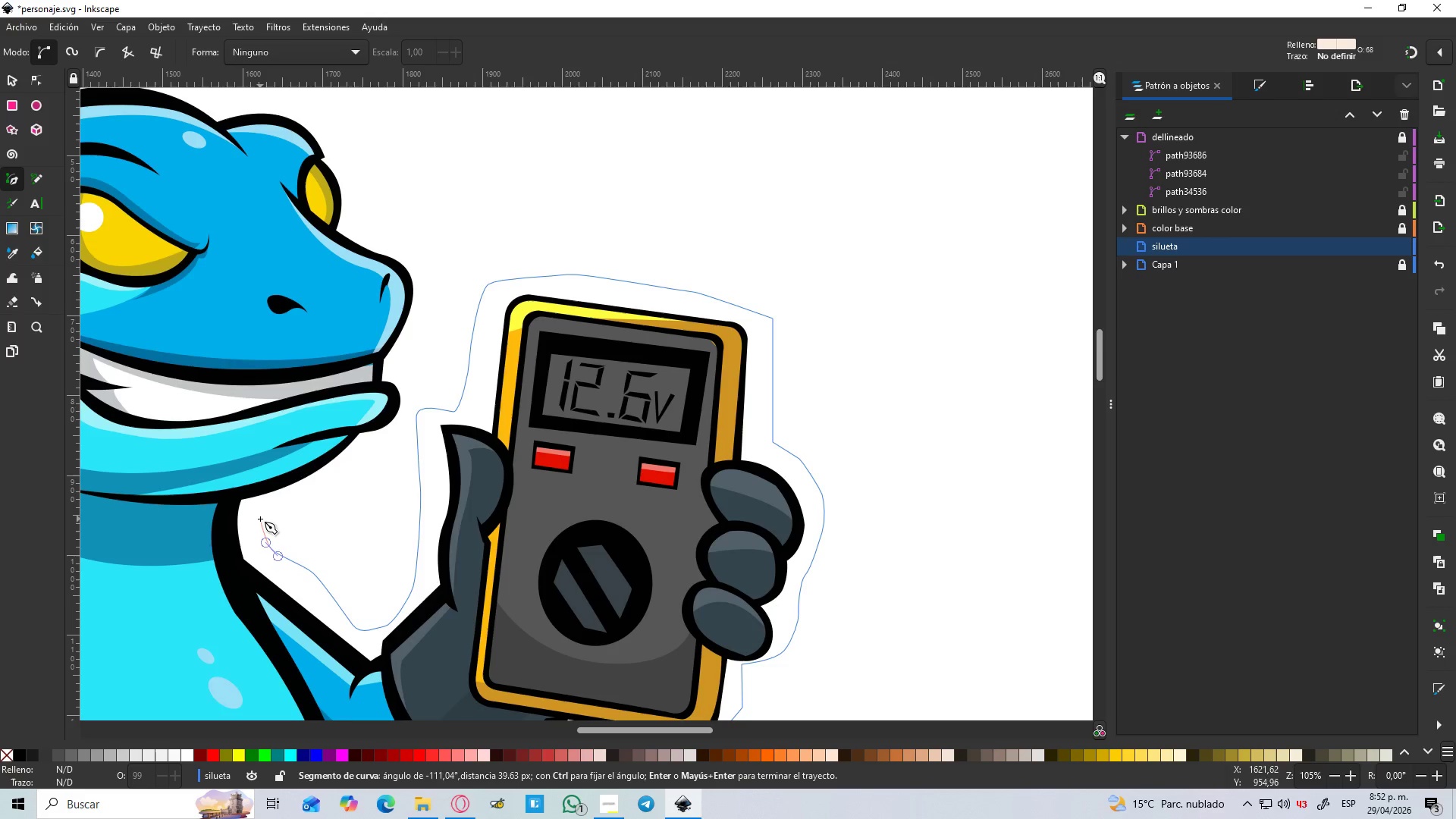 
left_click_drag(start_coordinate=[261, 519], to_coordinate=[267, 510])
 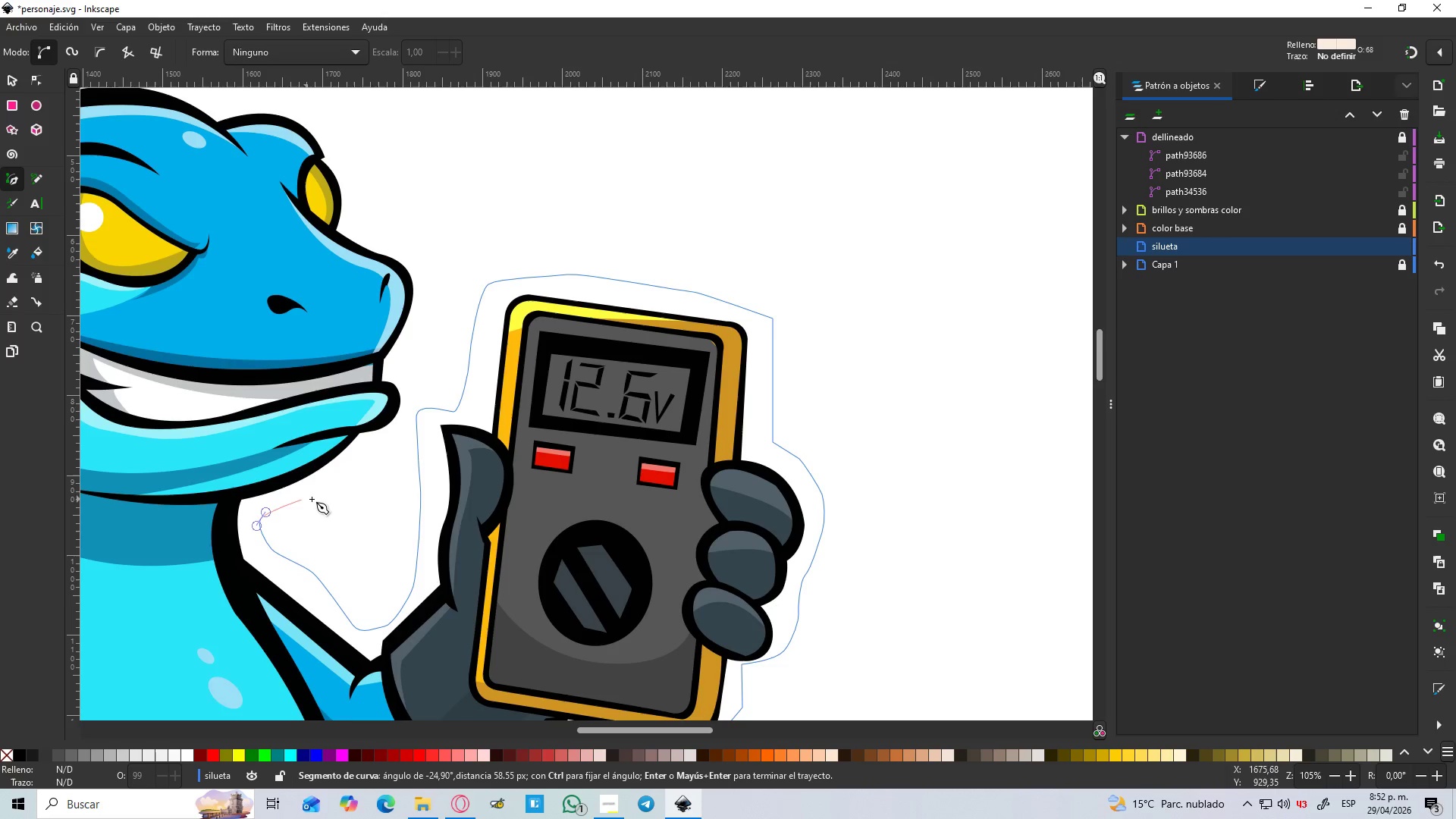 
left_click_drag(start_coordinate=[315, 498], to_coordinate=[326, 491])
 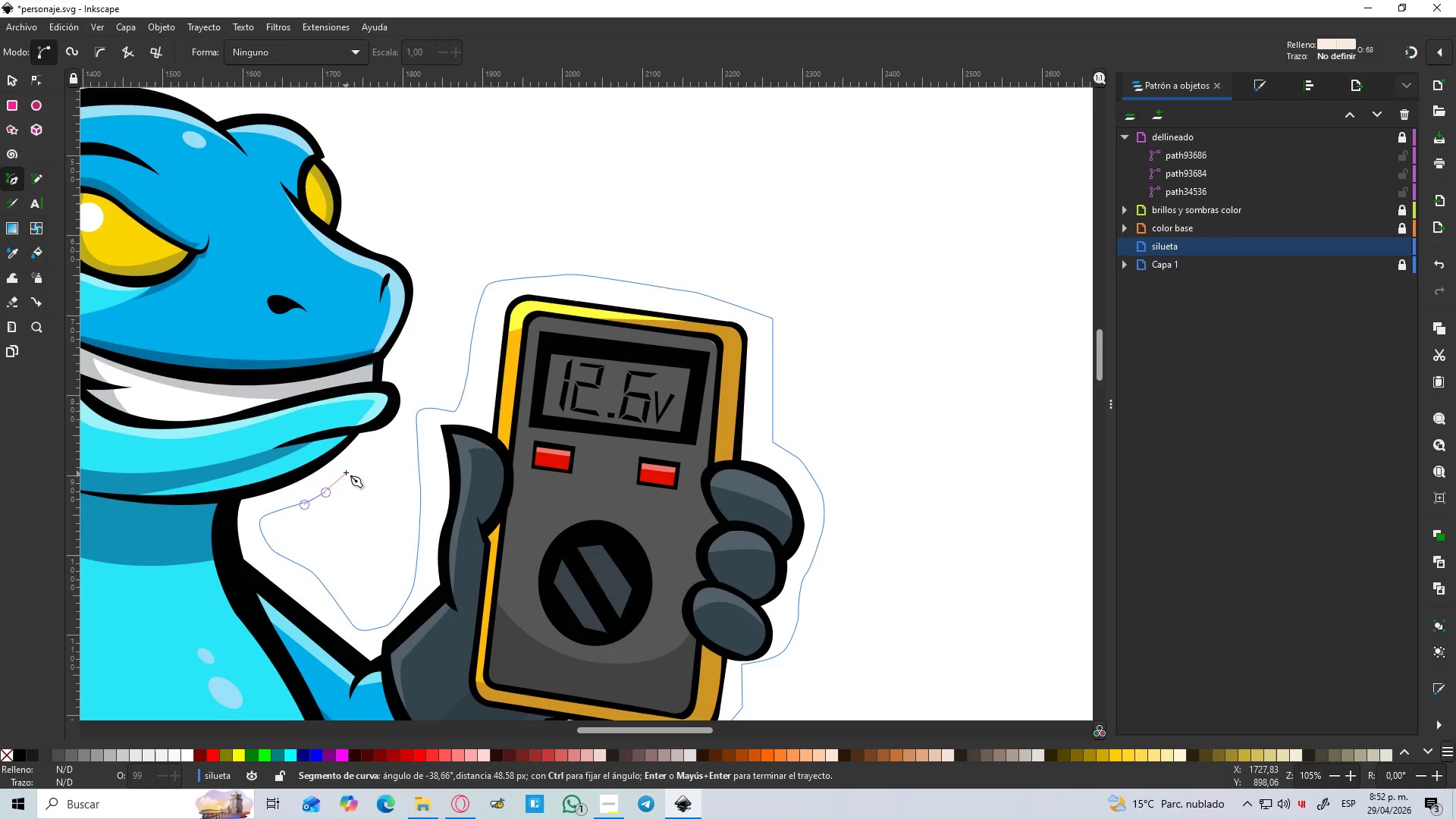 
left_click_drag(start_coordinate=[346, 472], to_coordinate=[356, 460])
 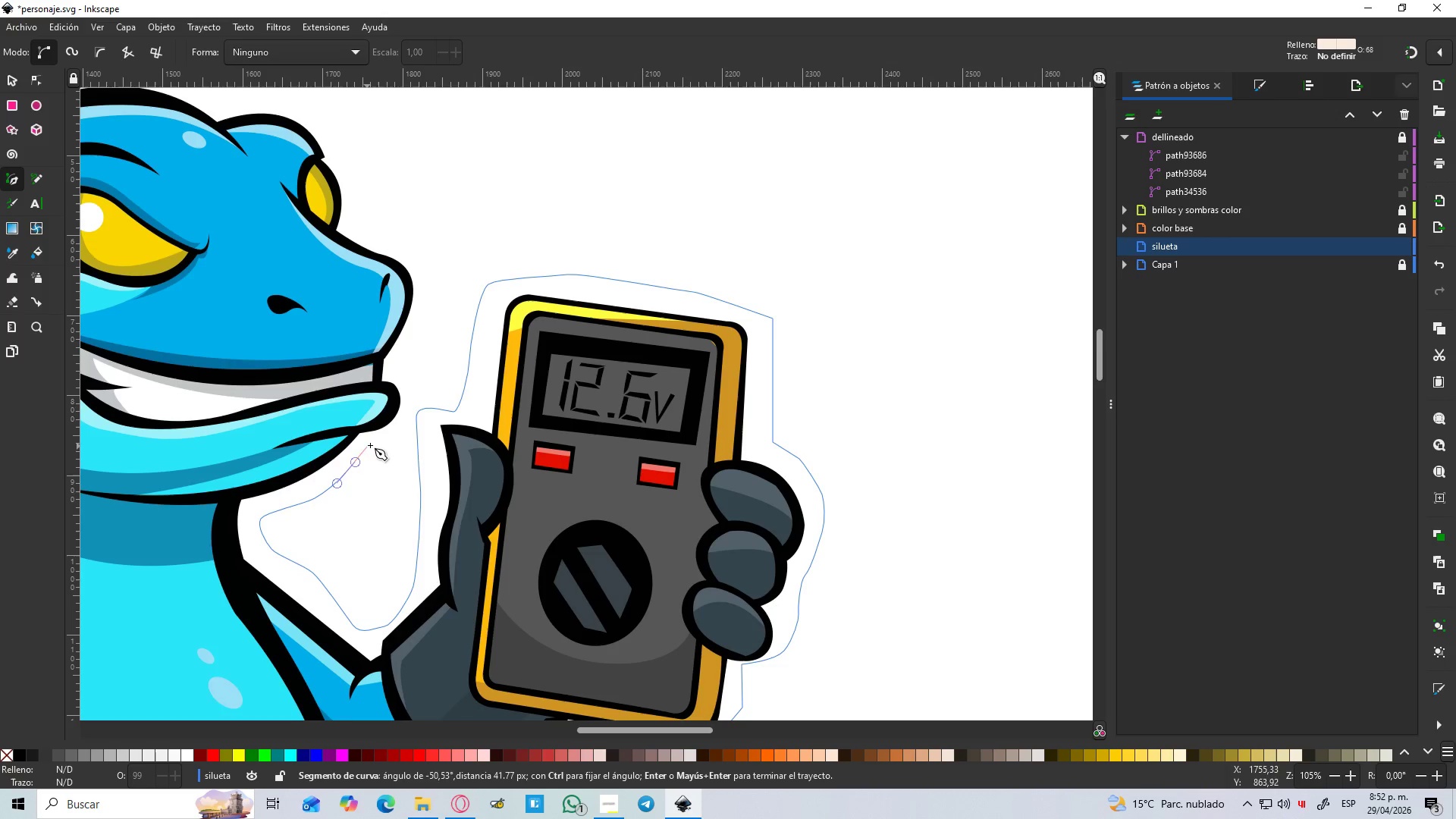 
left_click_drag(start_coordinate=[371, 445], to_coordinate=[381, 444])
 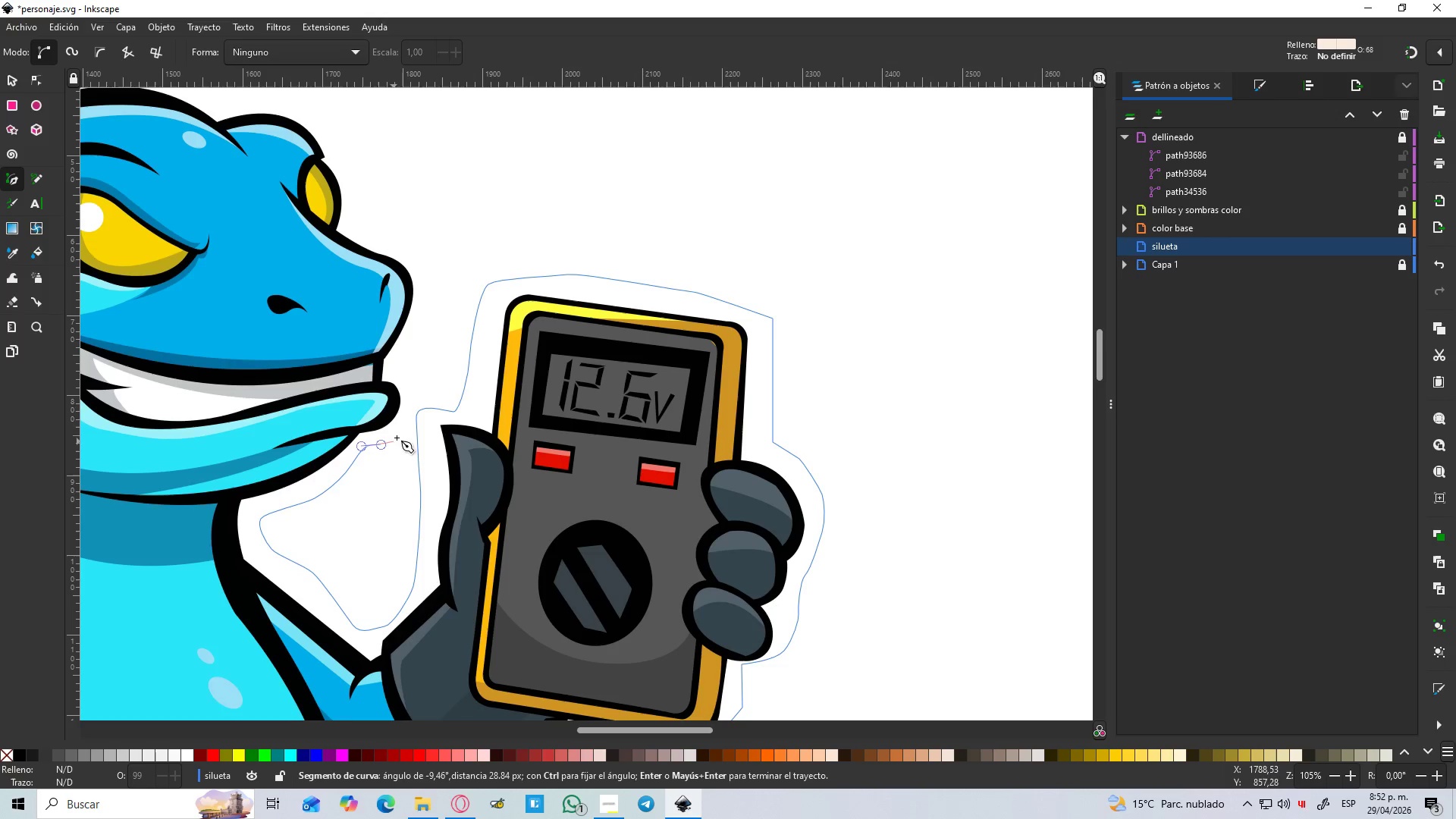 
left_click_drag(start_coordinate=[399, 433], to_coordinate=[404, 423])
 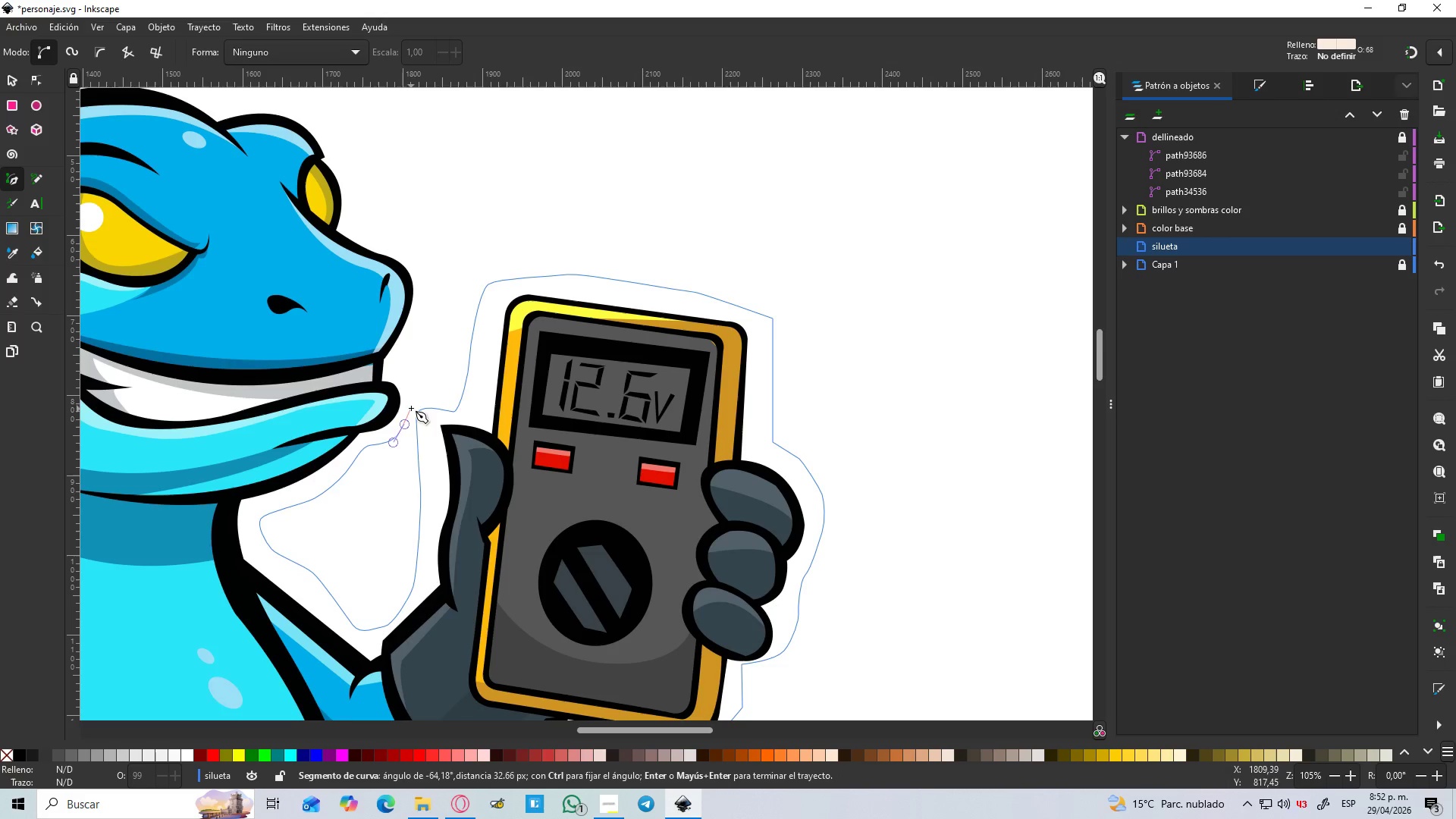 
left_click_drag(start_coordinate=[411, 407], to_coordinate=[413, 395])
 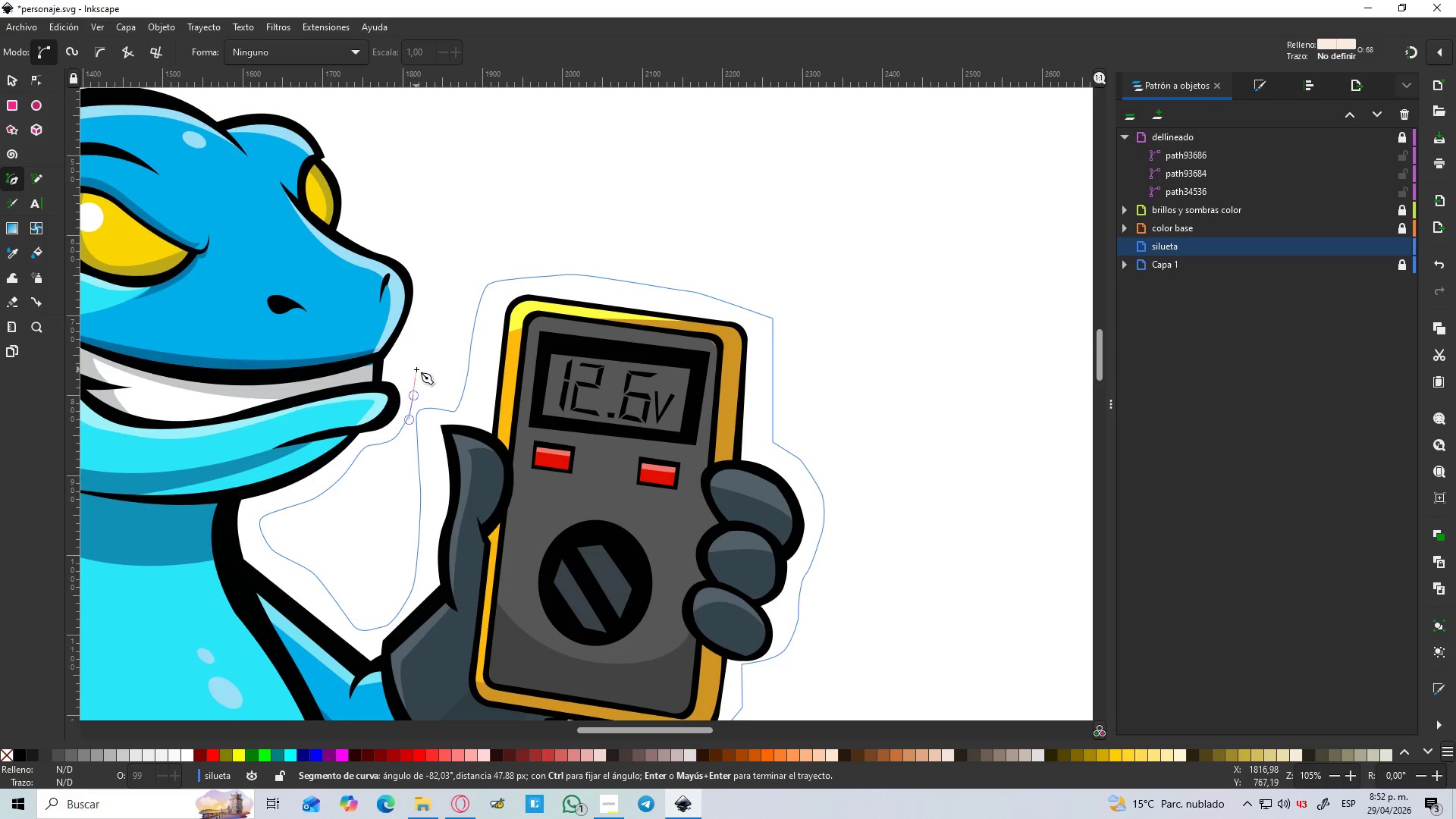 
triple_click([416, 369])
 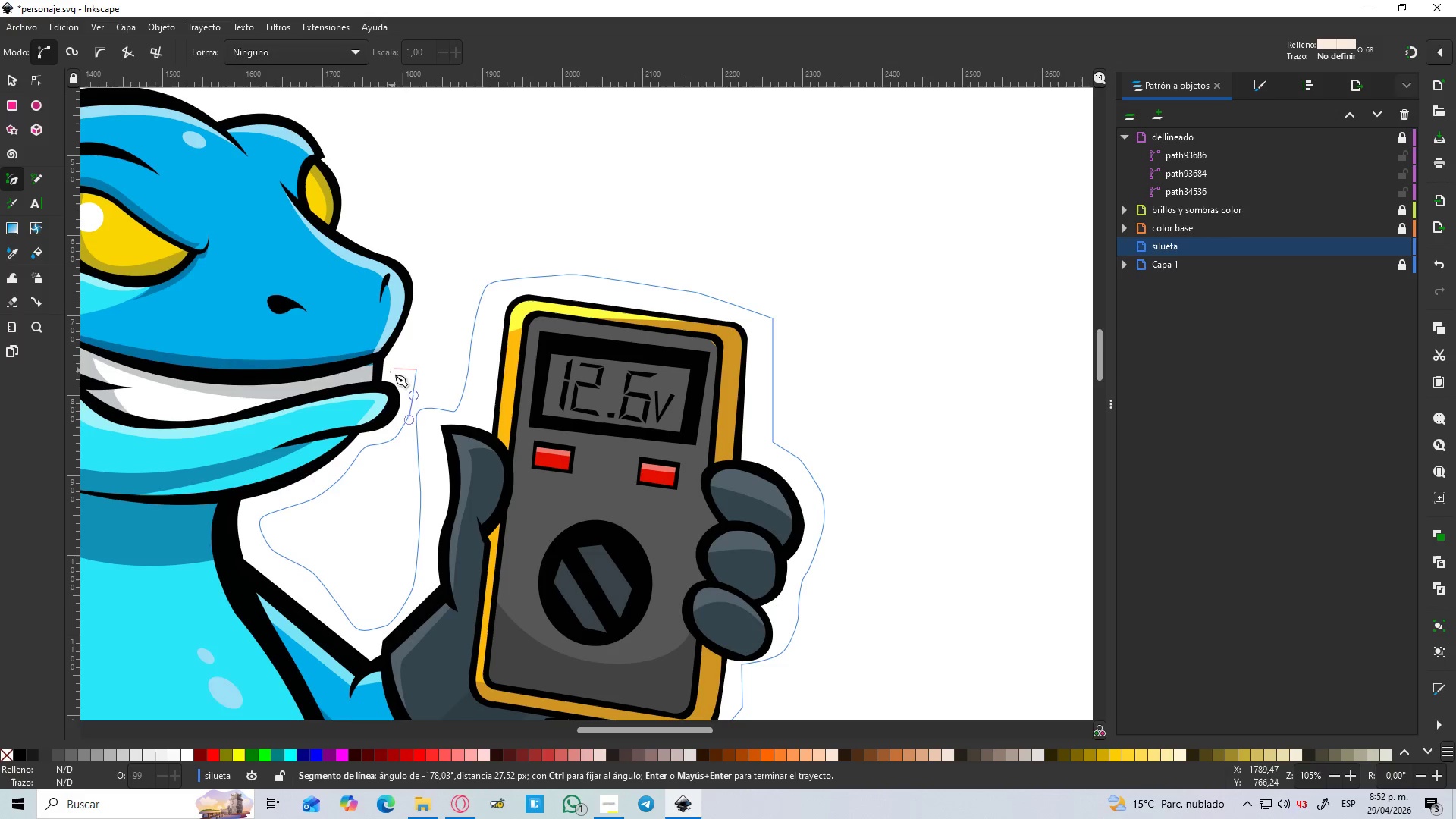 
left_click_drag(start_coordinate=[391, 372], to_coordinate=[396, 369])
 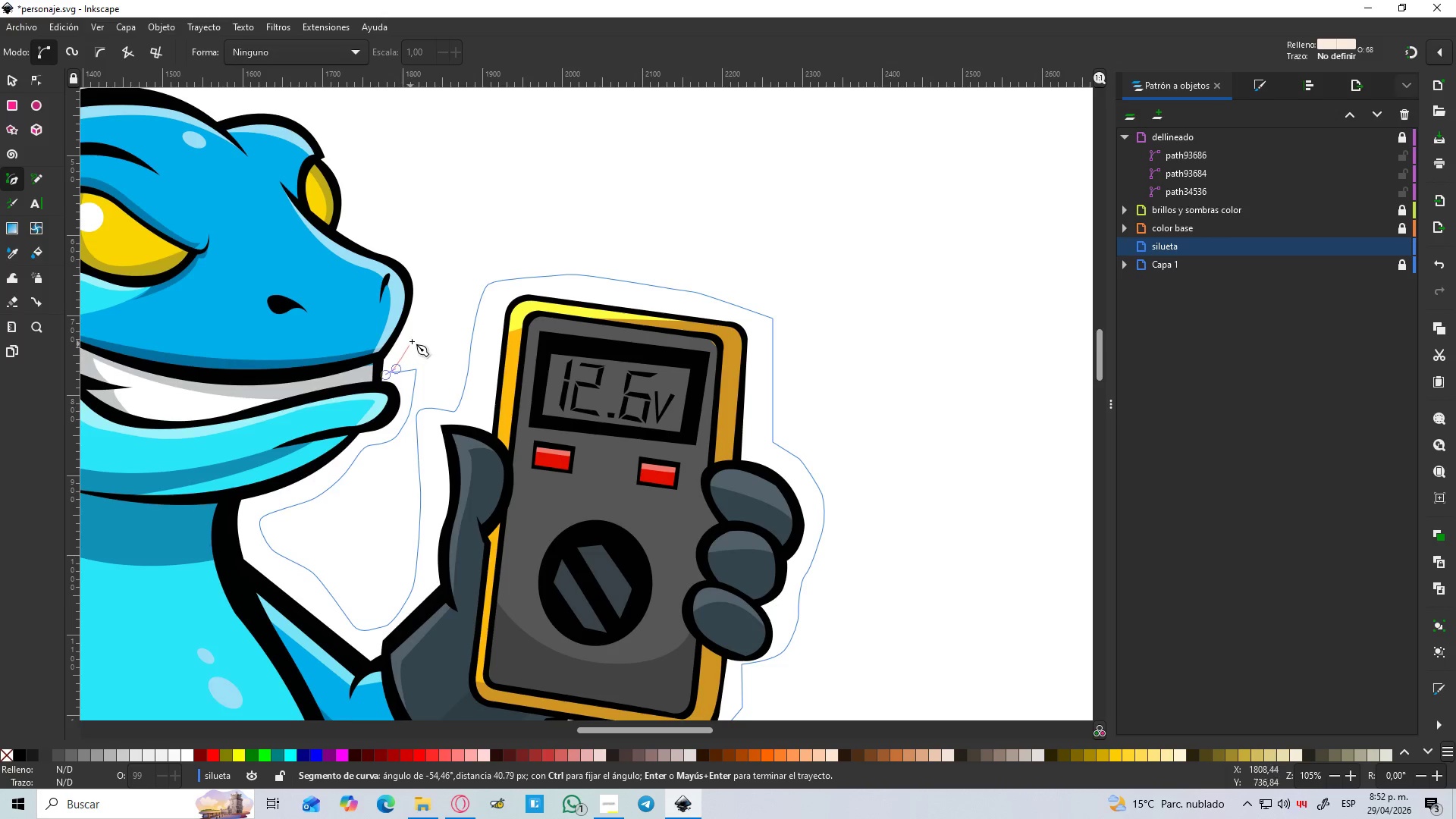 
left_click_drag(start_coordinate=[419, 327], to_coordinate=[429, 311])
 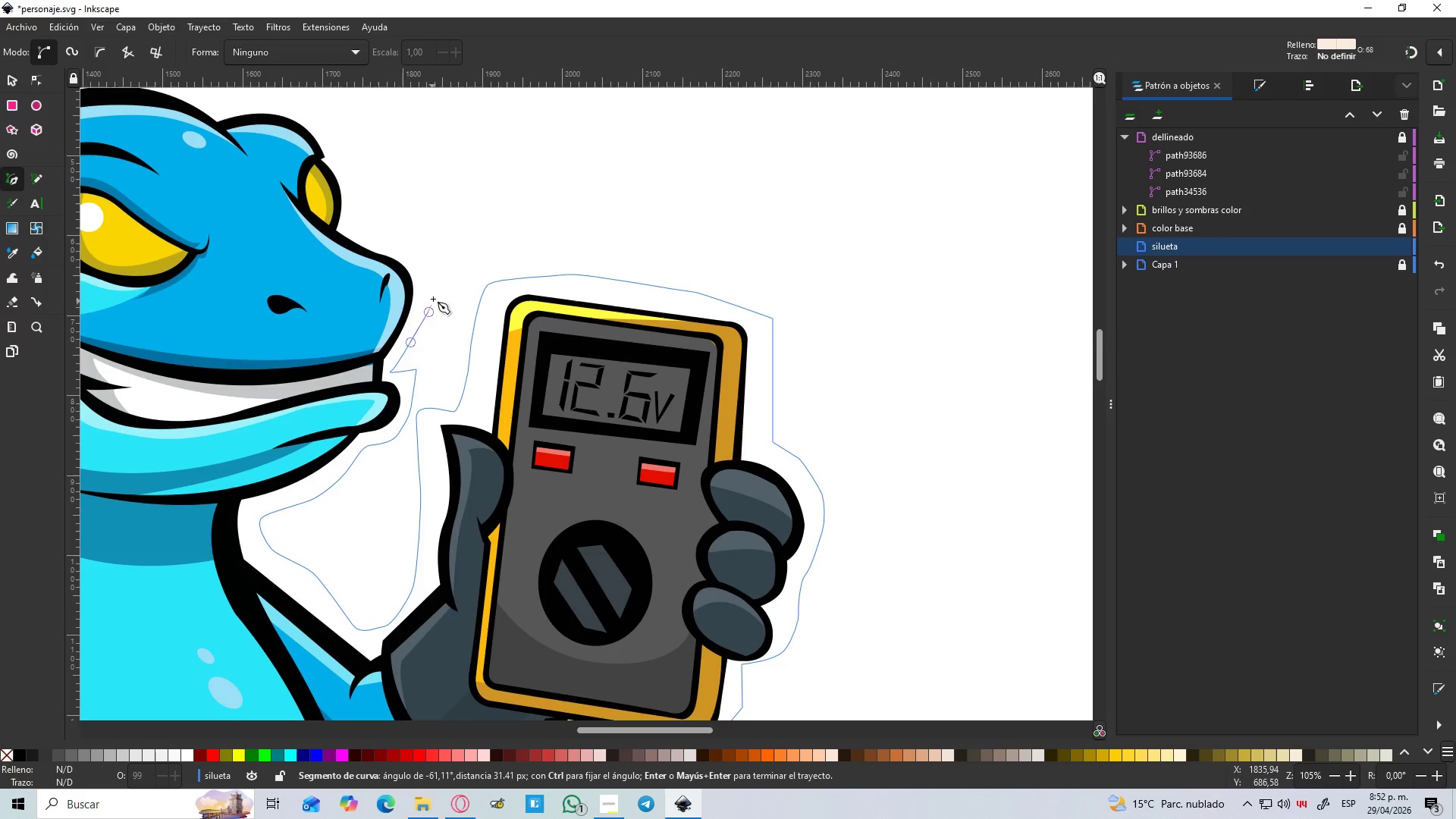 
left_click_drag(start_coordinate=[433, 297], to_coordinate=[434, 281])
 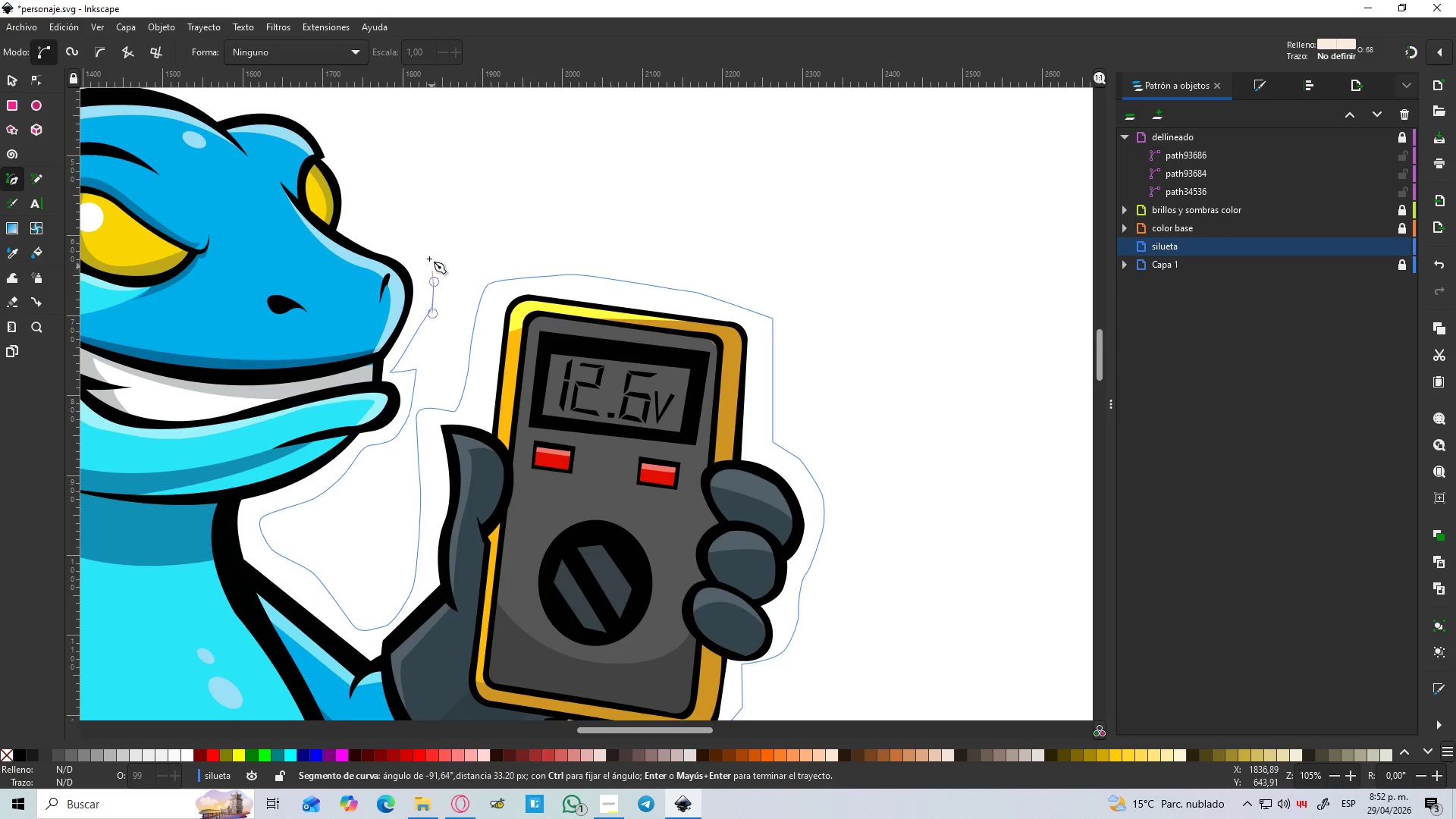 
left_click_drag(start_coordinate=[425, 246], to_coordinate=[422, 242])
 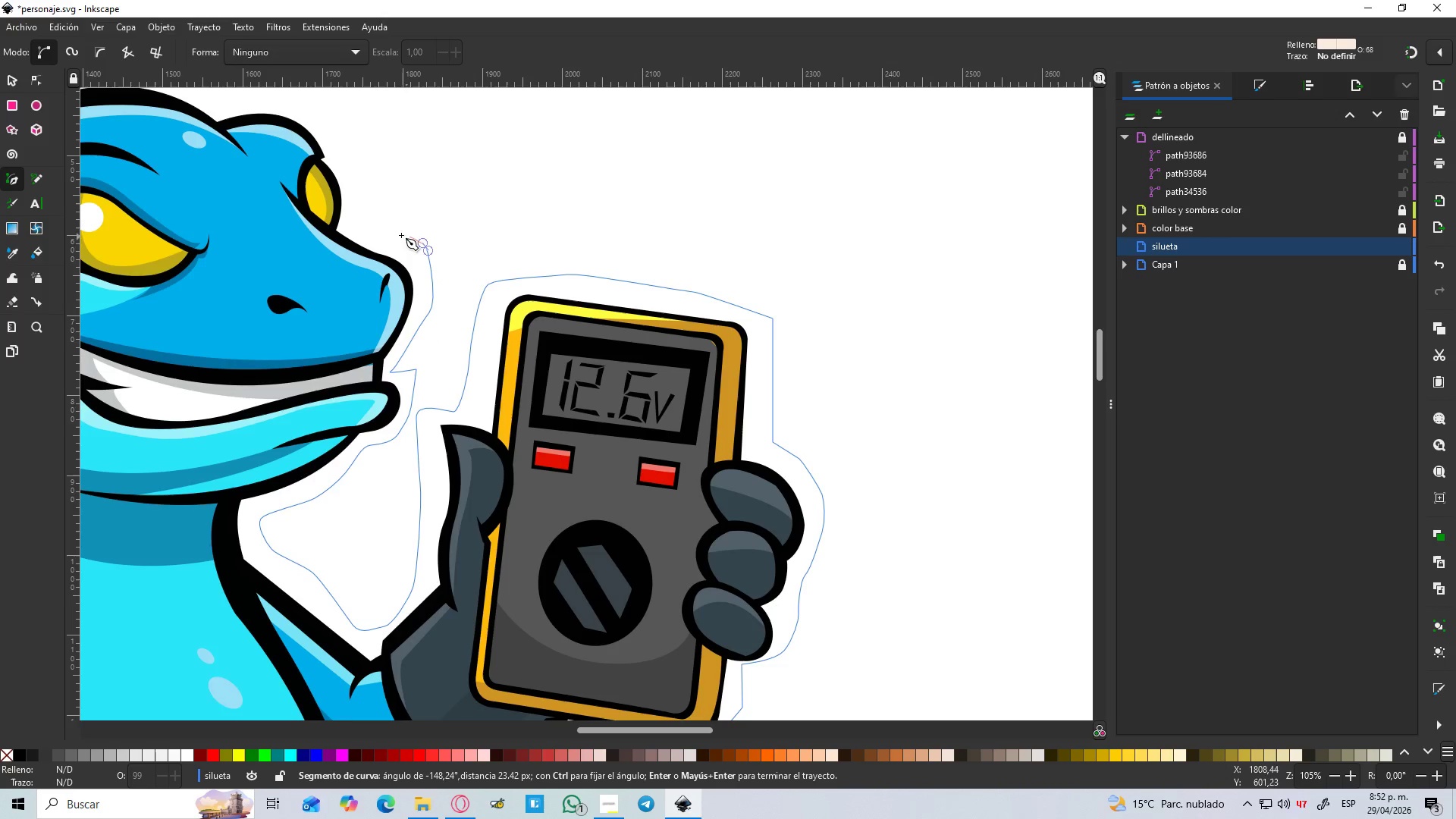 
left_click_drag(start_coordinate=[383, 237], to_coordinate=[367, 231])
 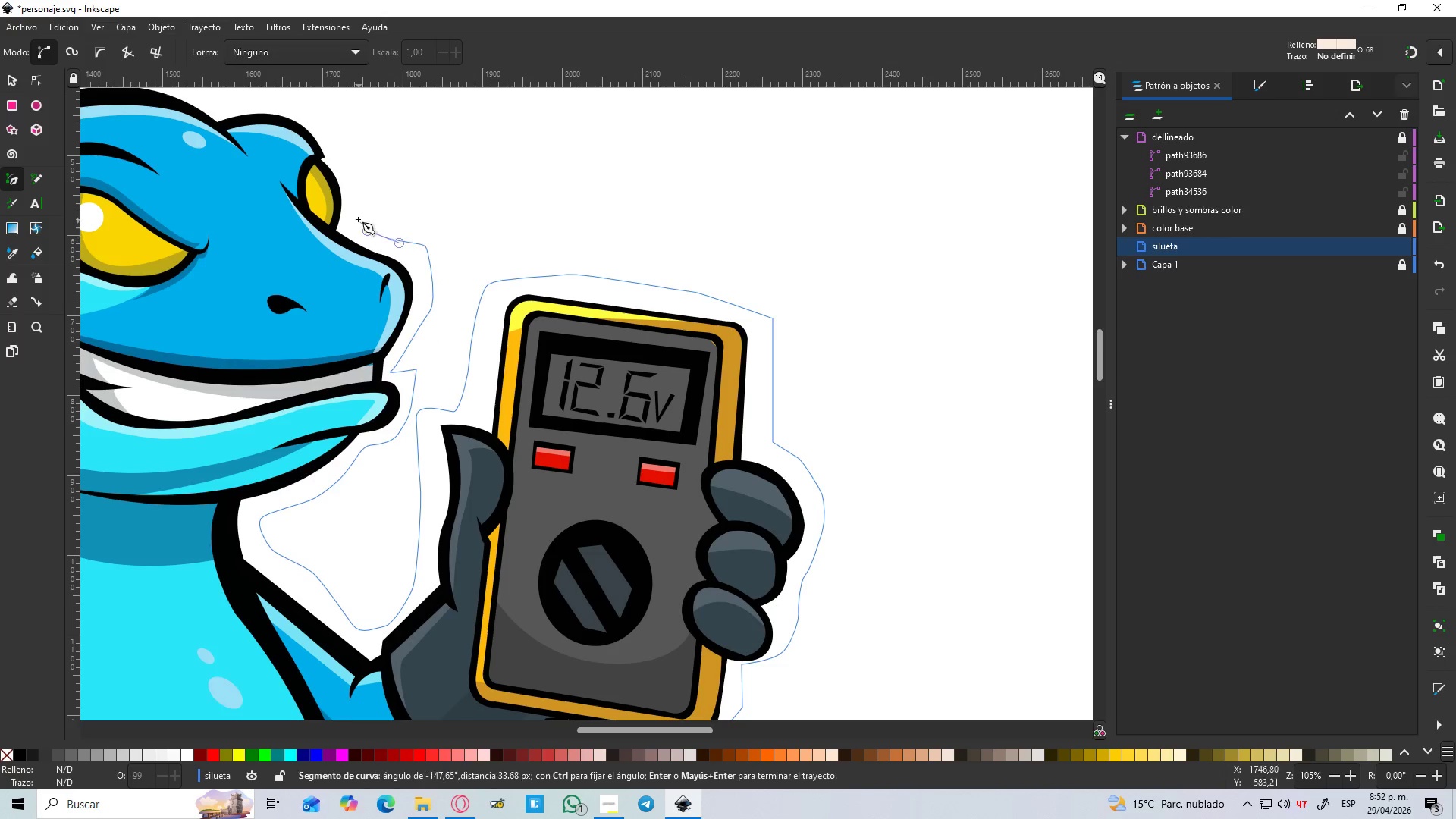 
left_click_drag(start_coordinate=[357, 218], to_coordinate=[356, 208])
 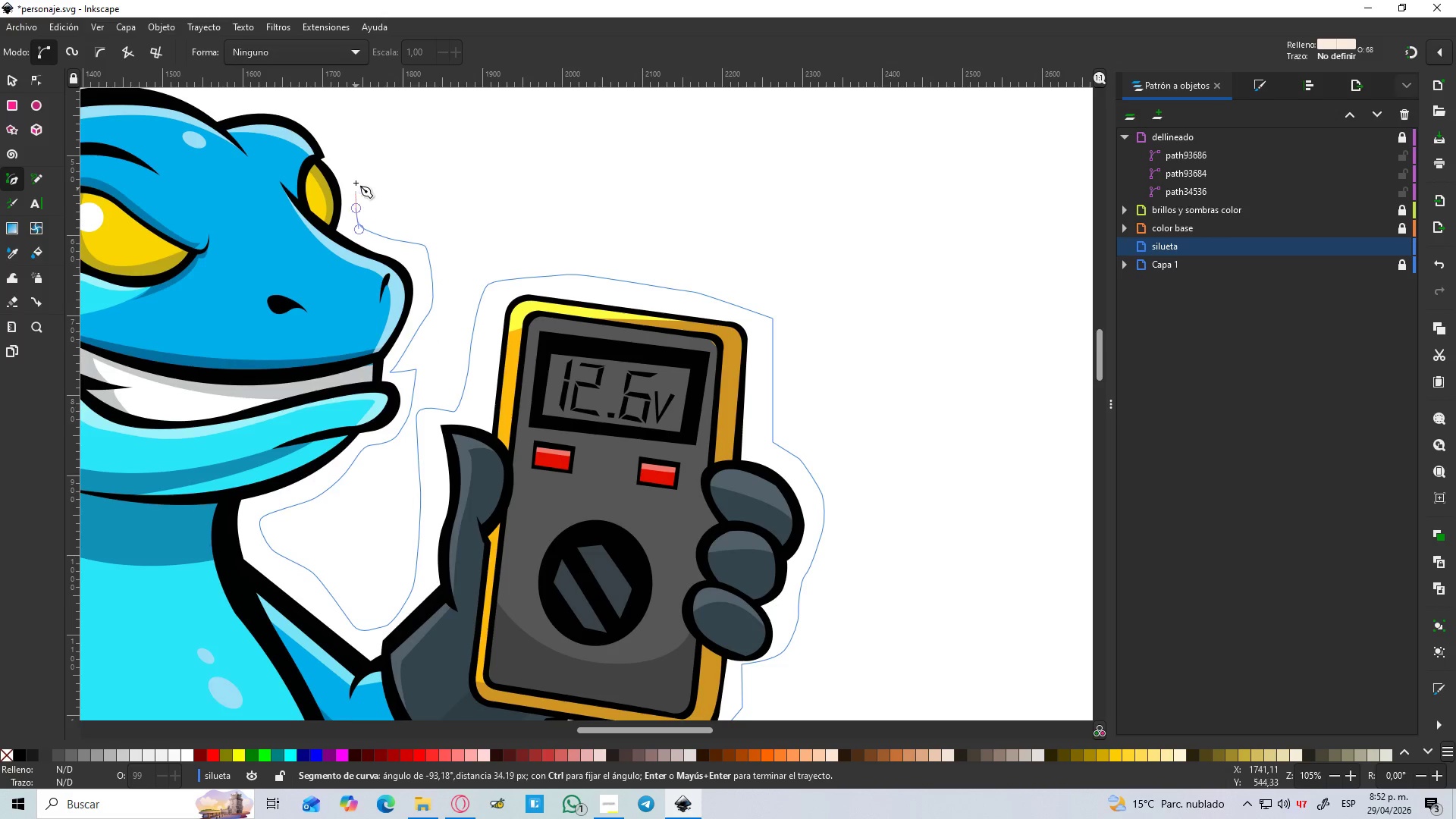 
left_click_drag(start_coordinate=[356, 168], to_coordinate=[353, 152])
 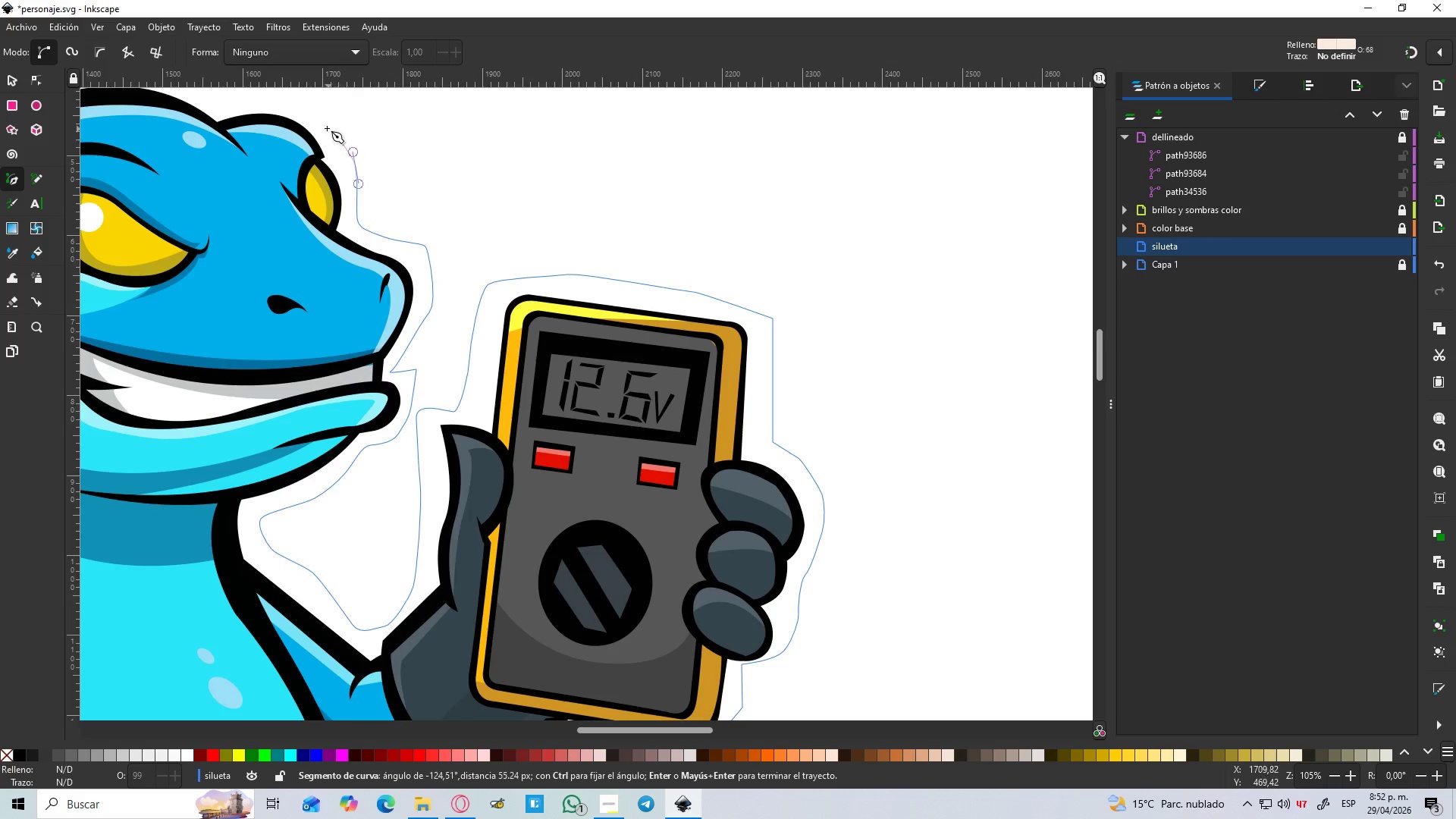 
left_click_drag(start_coordinate=[322, 118], to_coordinate=[309, 106])
 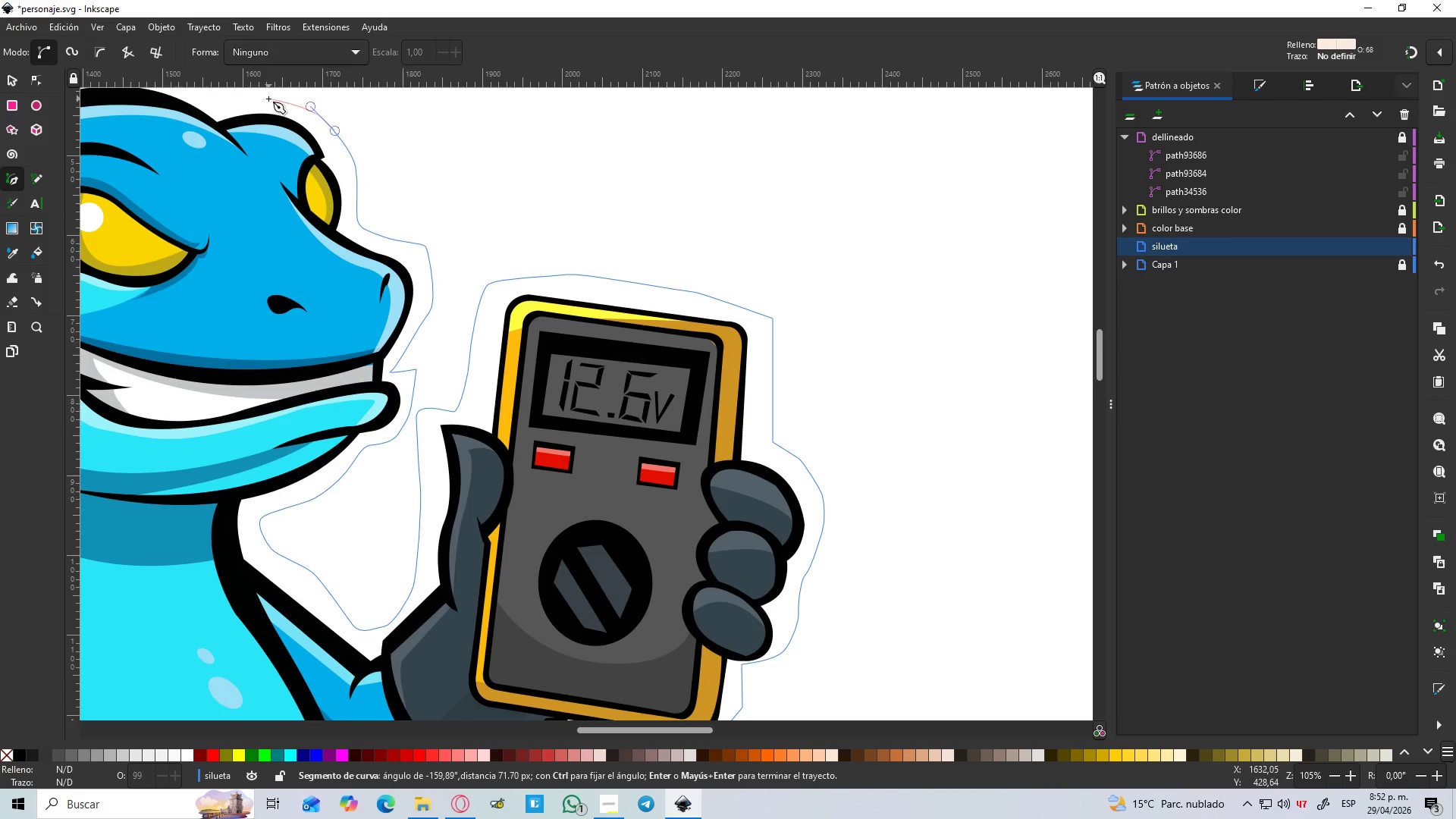 
hold_key(key=Space, duration=0.5)
 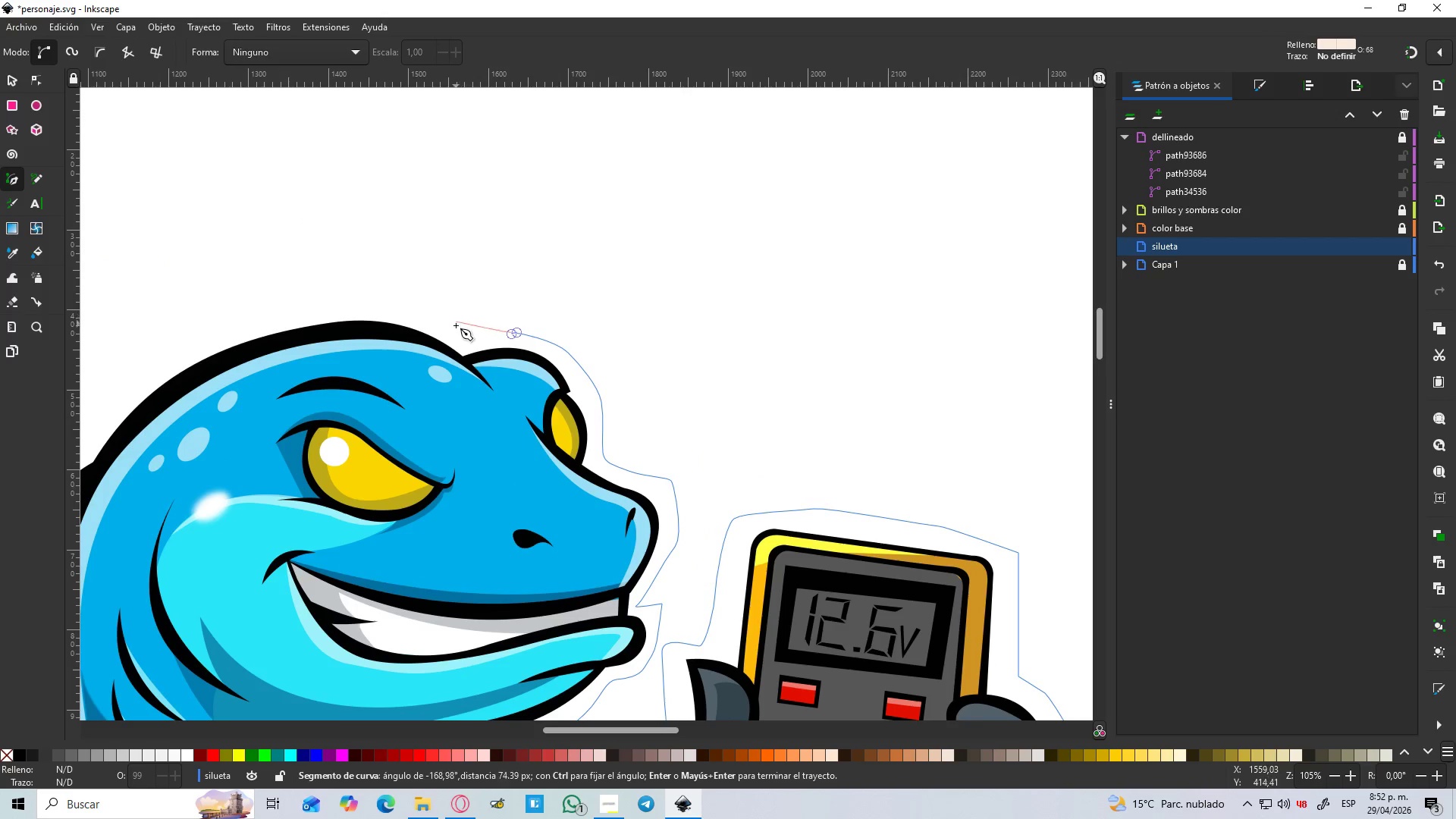 
left_click_drag(start_coordinate=[457, 335], to_coordinate=[450, 332])
 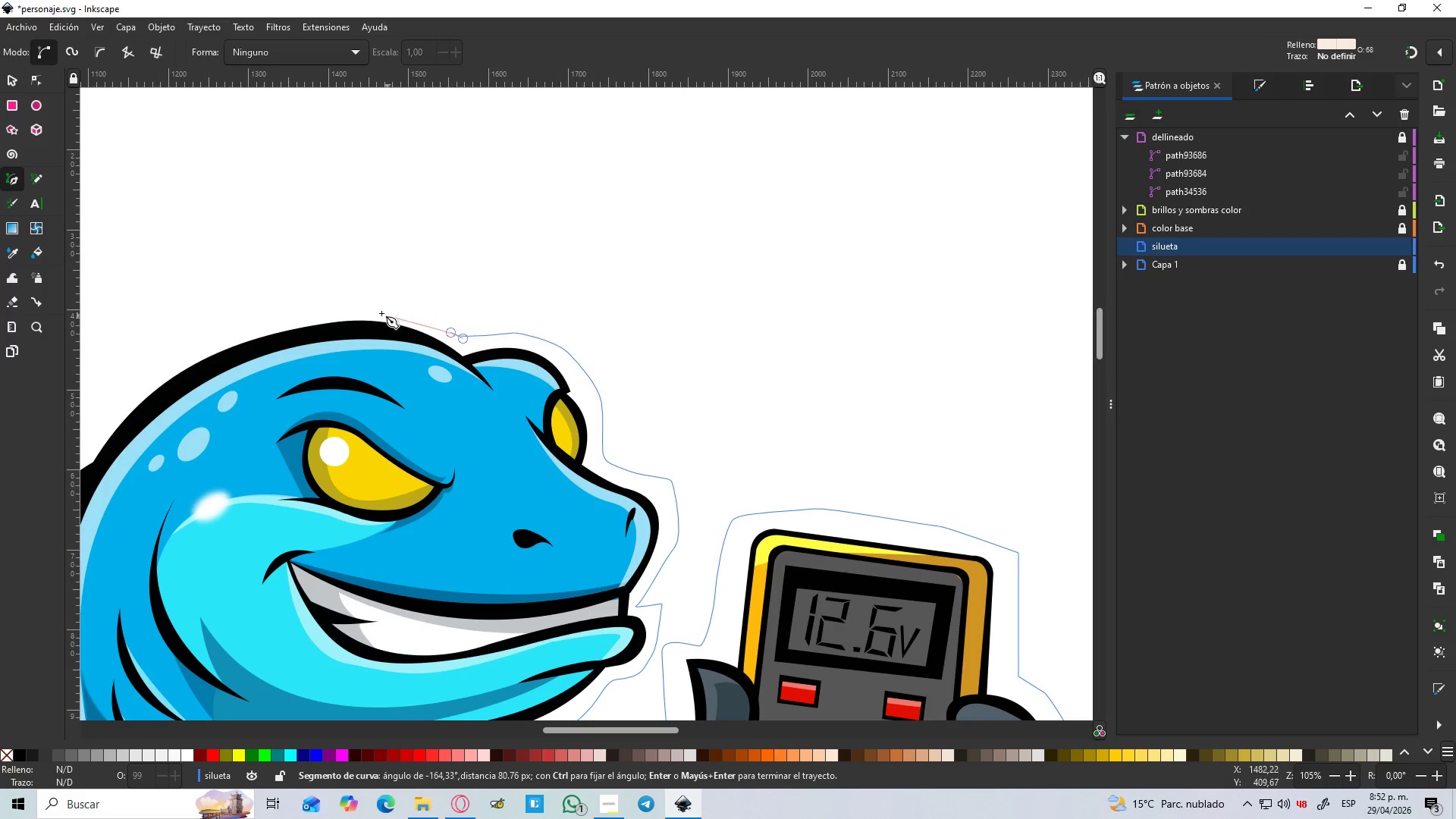 
left_click_drag(start_coordinate=[359, 306], to_coordinate=[335, 289])
 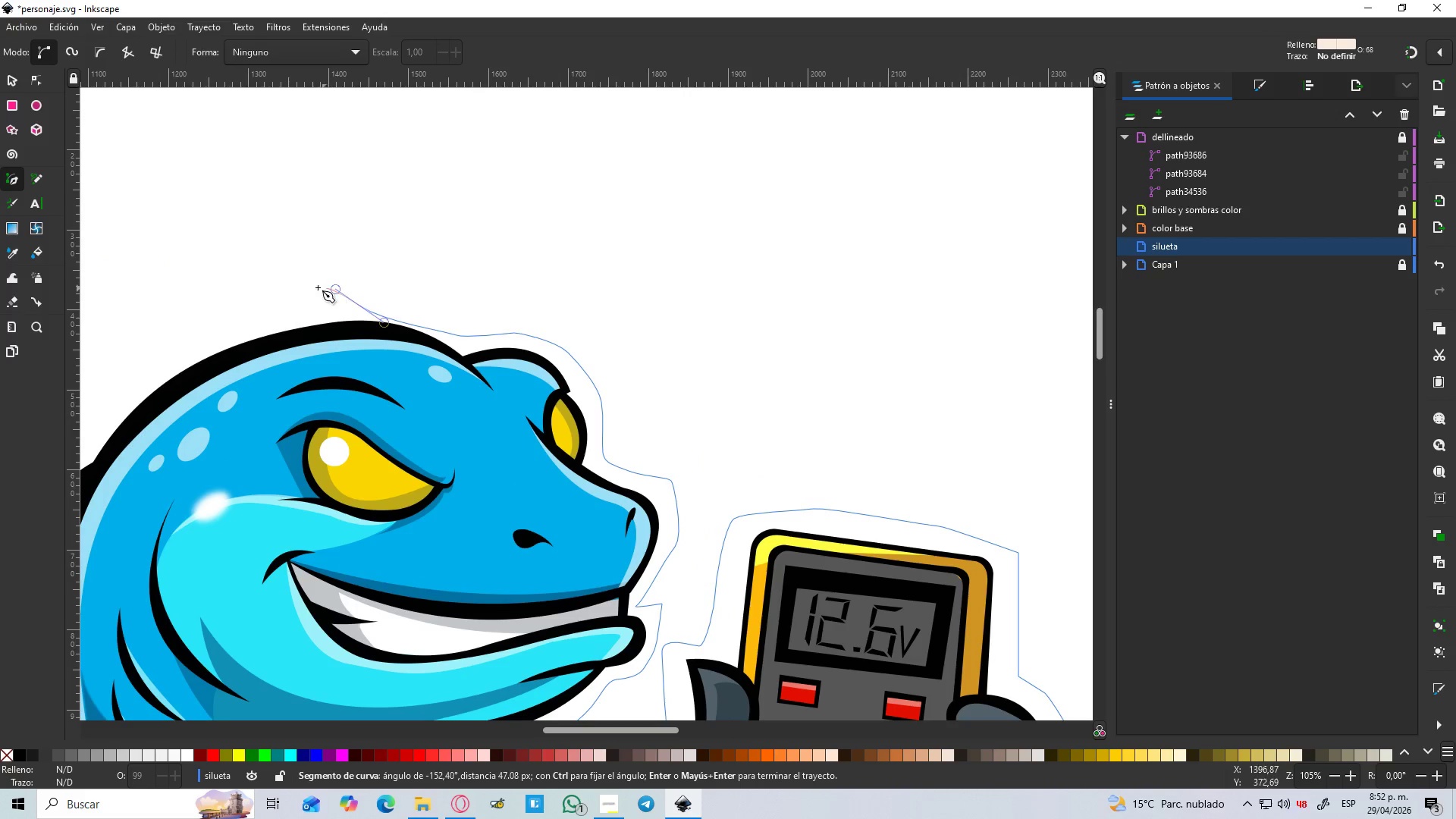 
left_click_drag(start_coordinate=[311, 287], to_coordinate=[288, 293])
 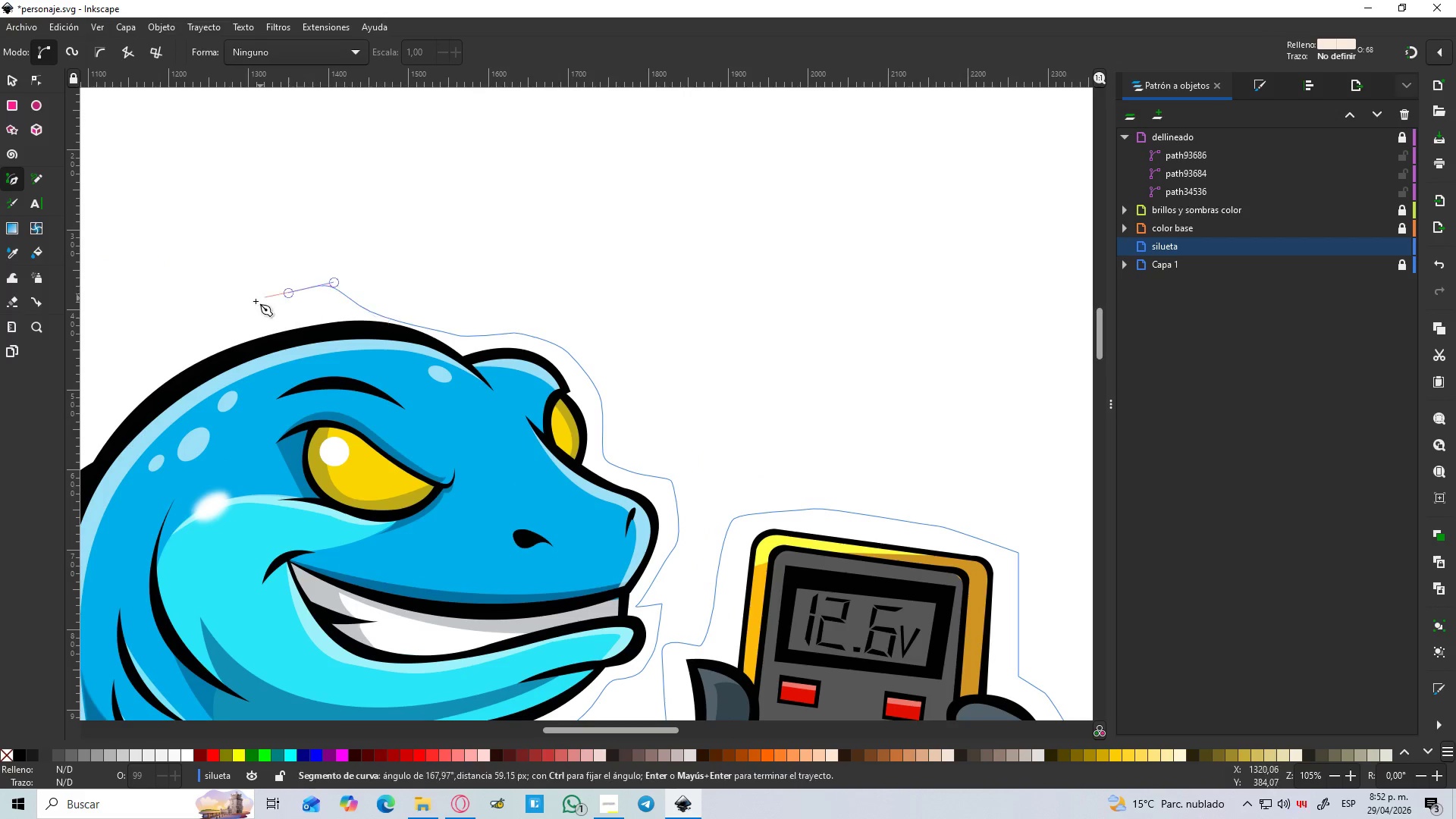 
left_click_drag(start_coordinate=[253, 302], to_coordinate=[236, 309])
 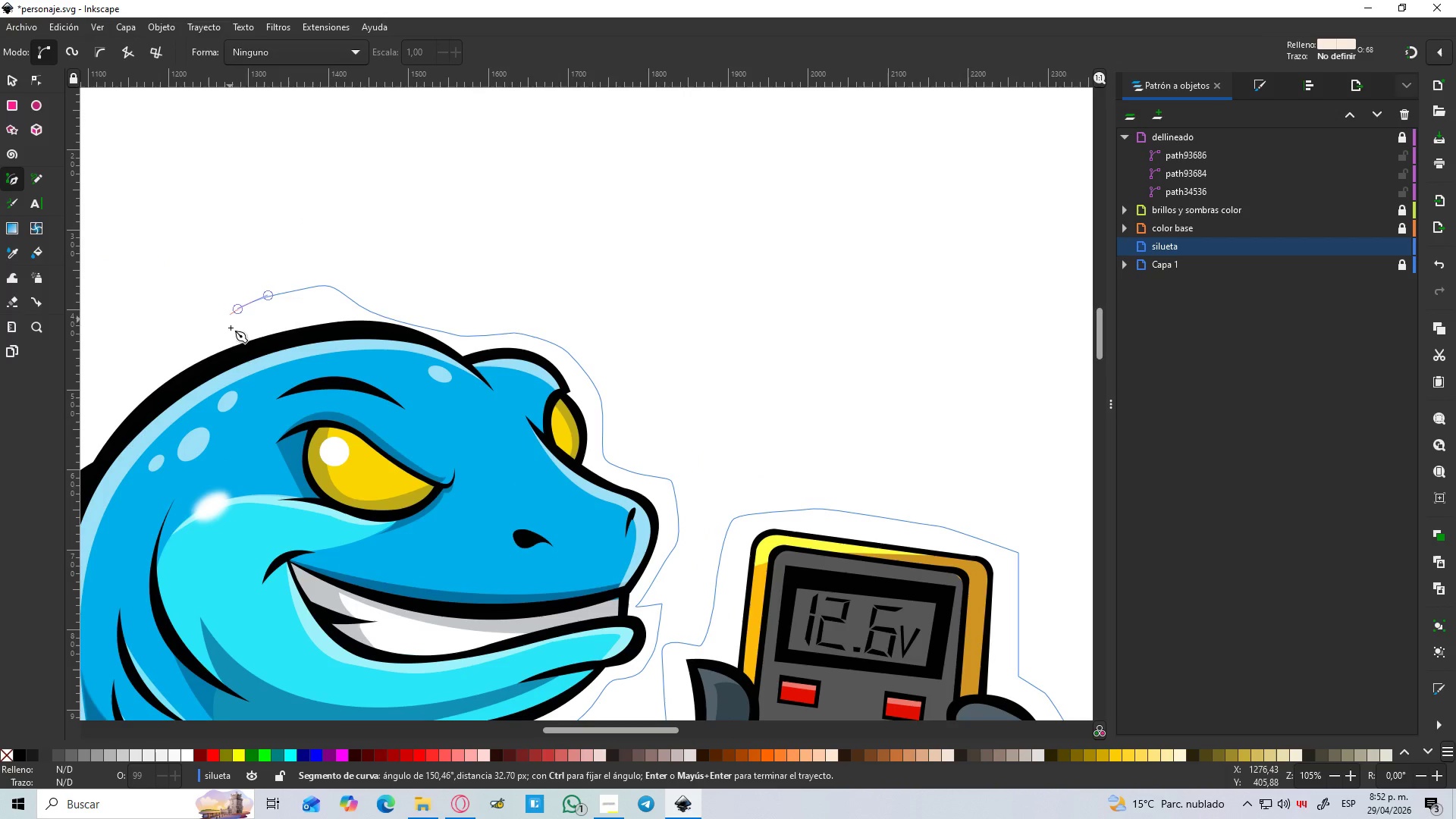 
hold_key(key=Space, duration=0.48)
 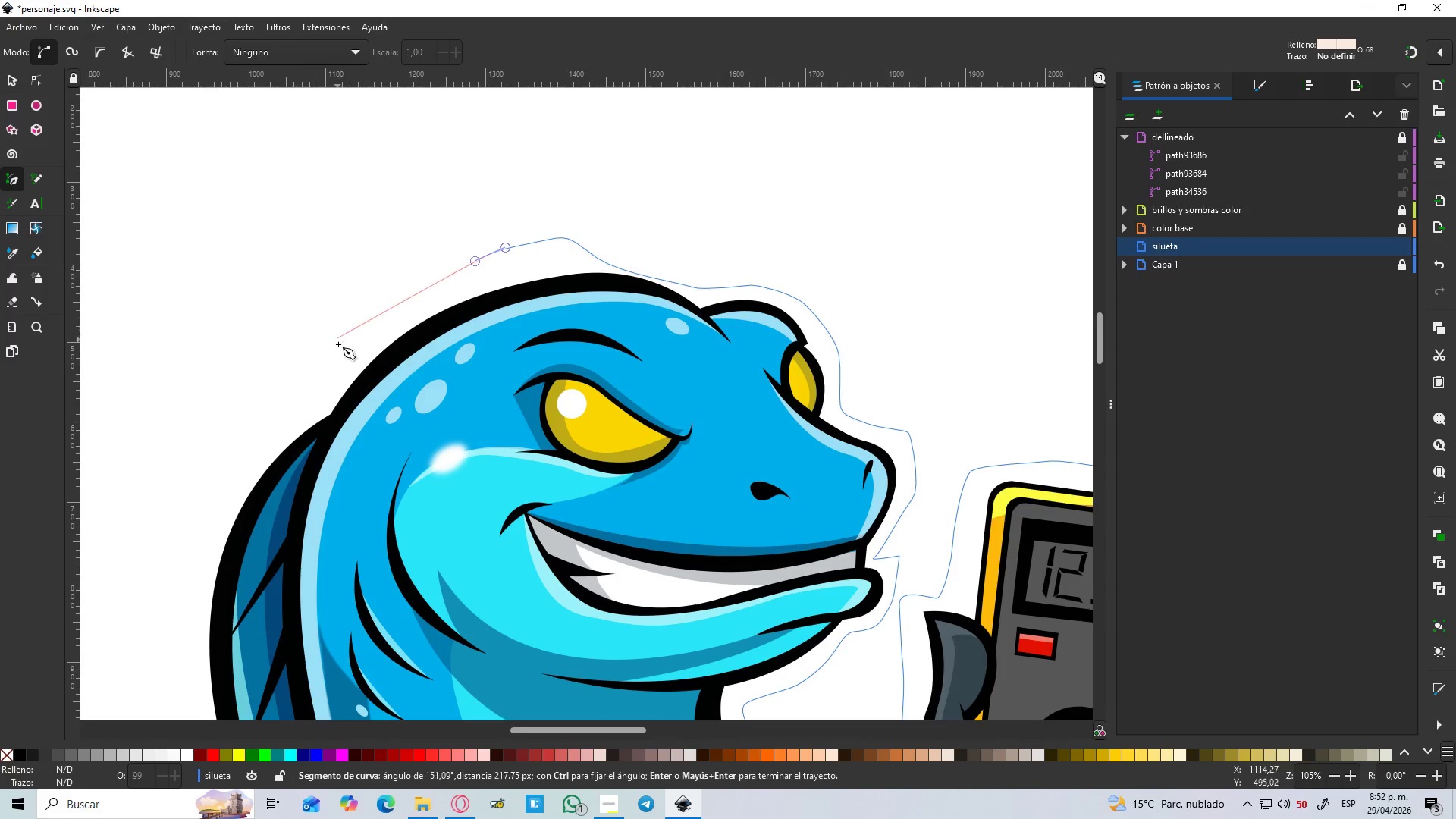 
left_click_drag(start_coordinate=[339, 351], to_coordinate=[334, 358])
 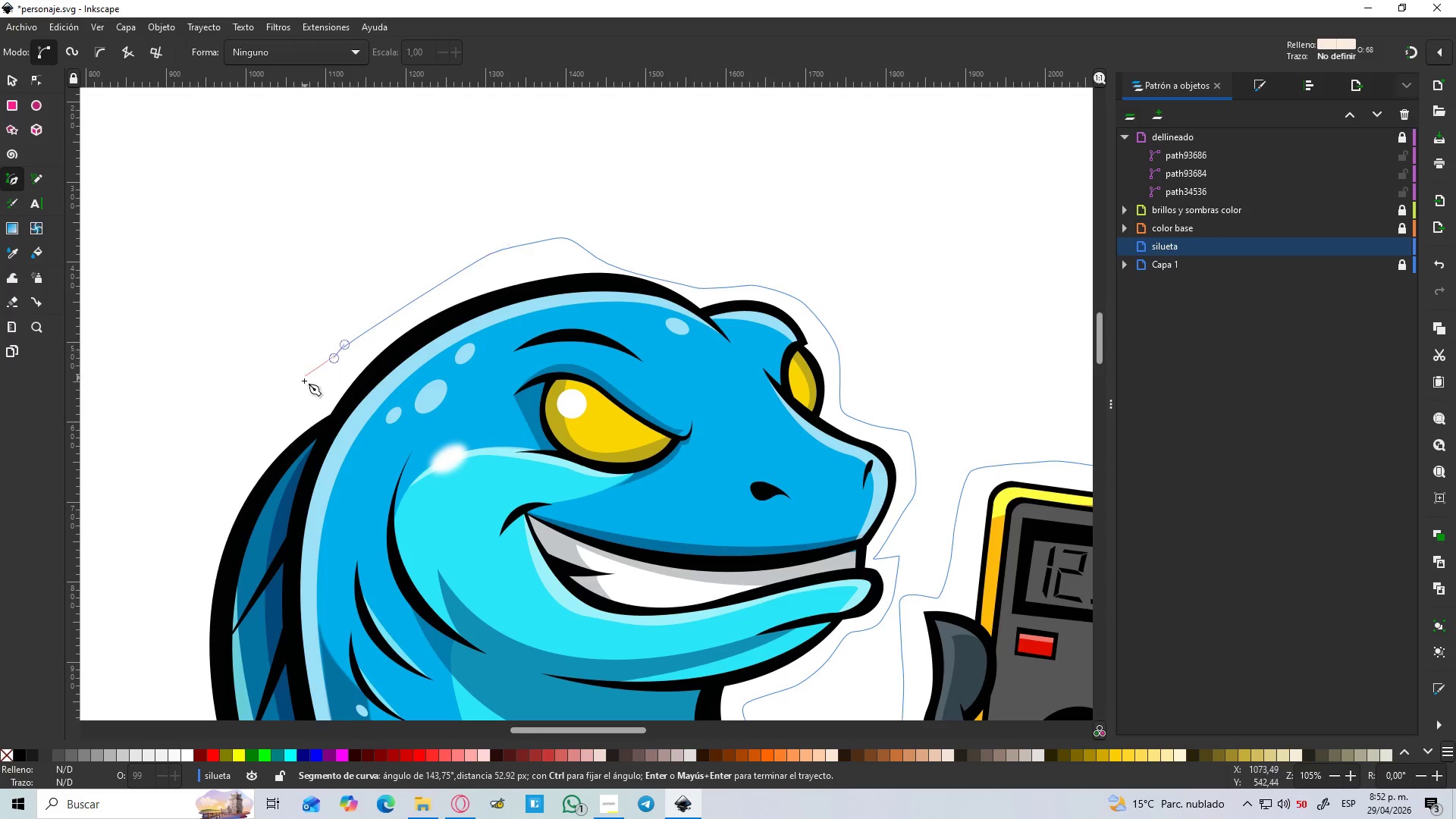 
left_click_drag(start_coordinate=[303, 384], to_coordinate=[298, 401])
 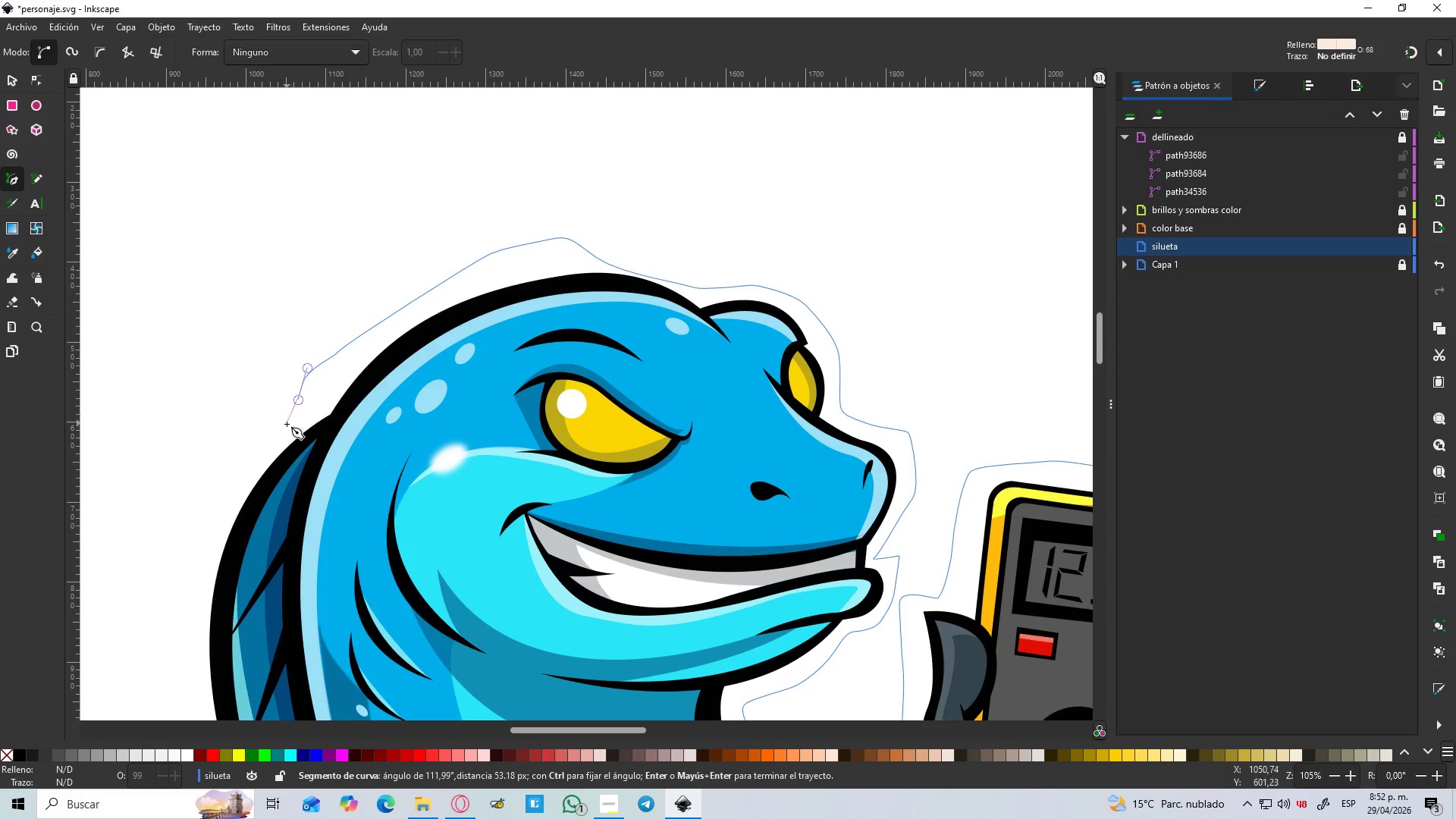 
hold_key(key=Space, duration=0.52)
 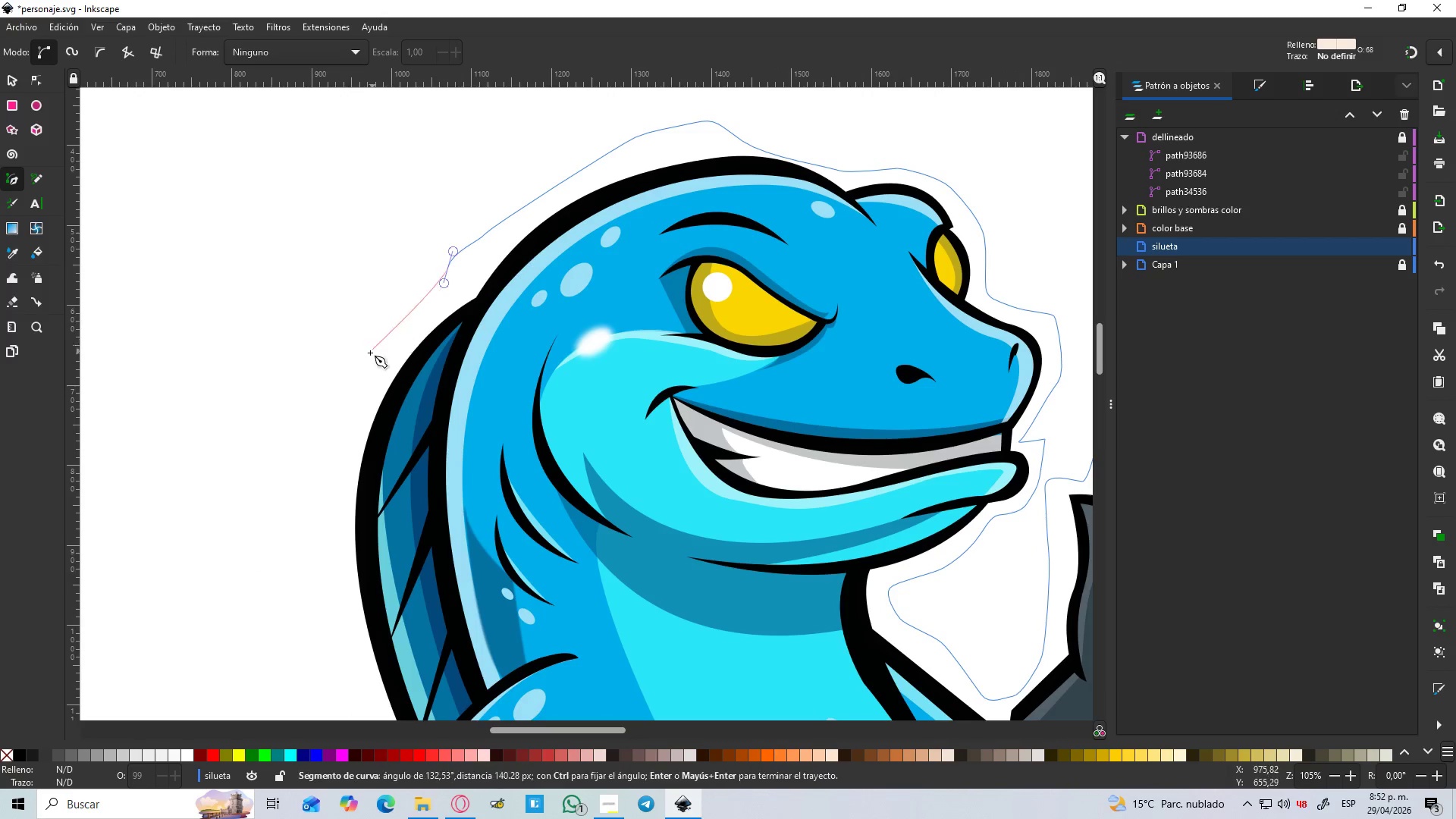 
left_click_drag(start_coordinate=[366, 356], to_coordinate=[362, 362])
 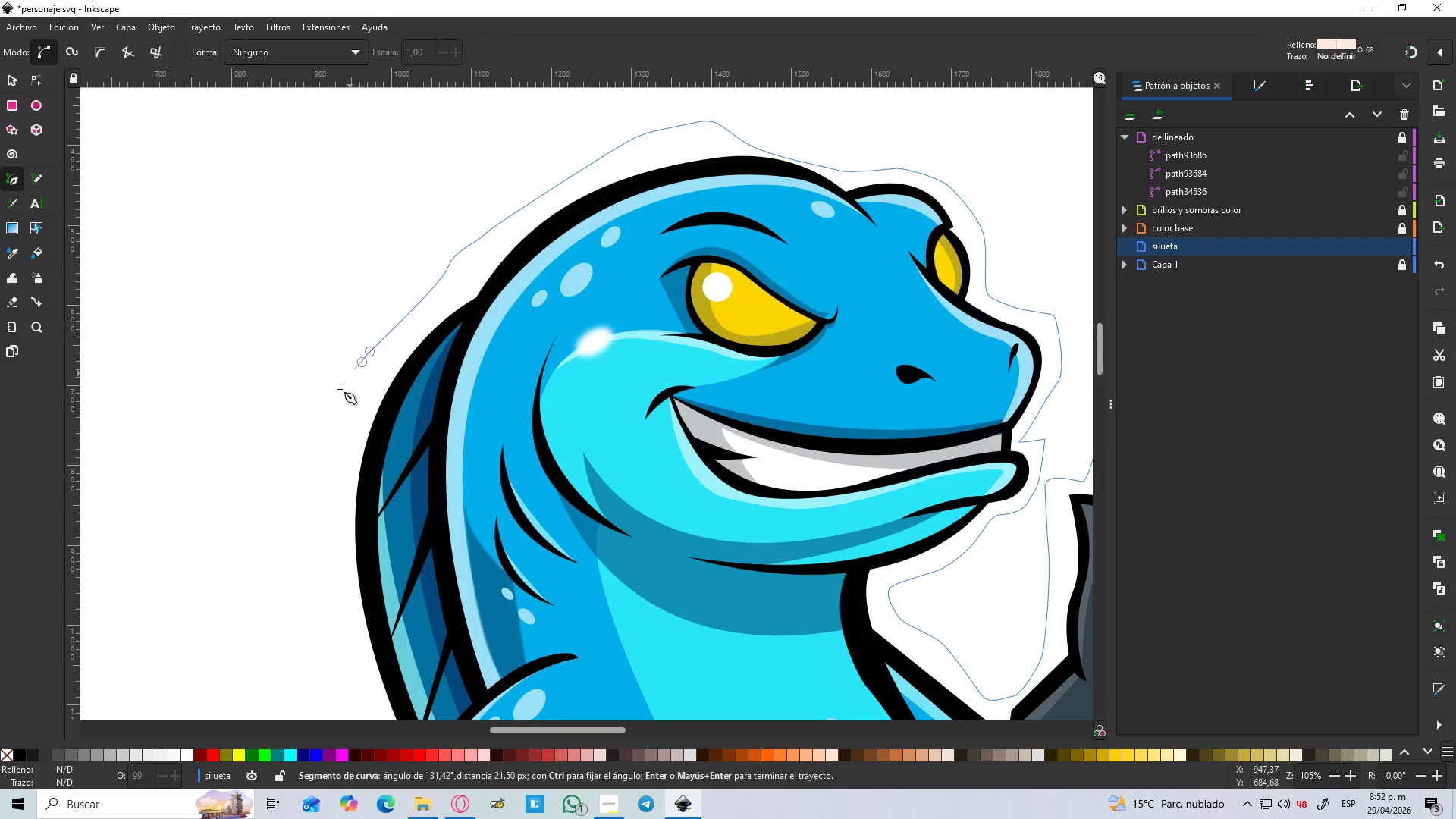 
left_click_drag(start_coordinate=[332, 420], to_coordinate=[327, 437])
 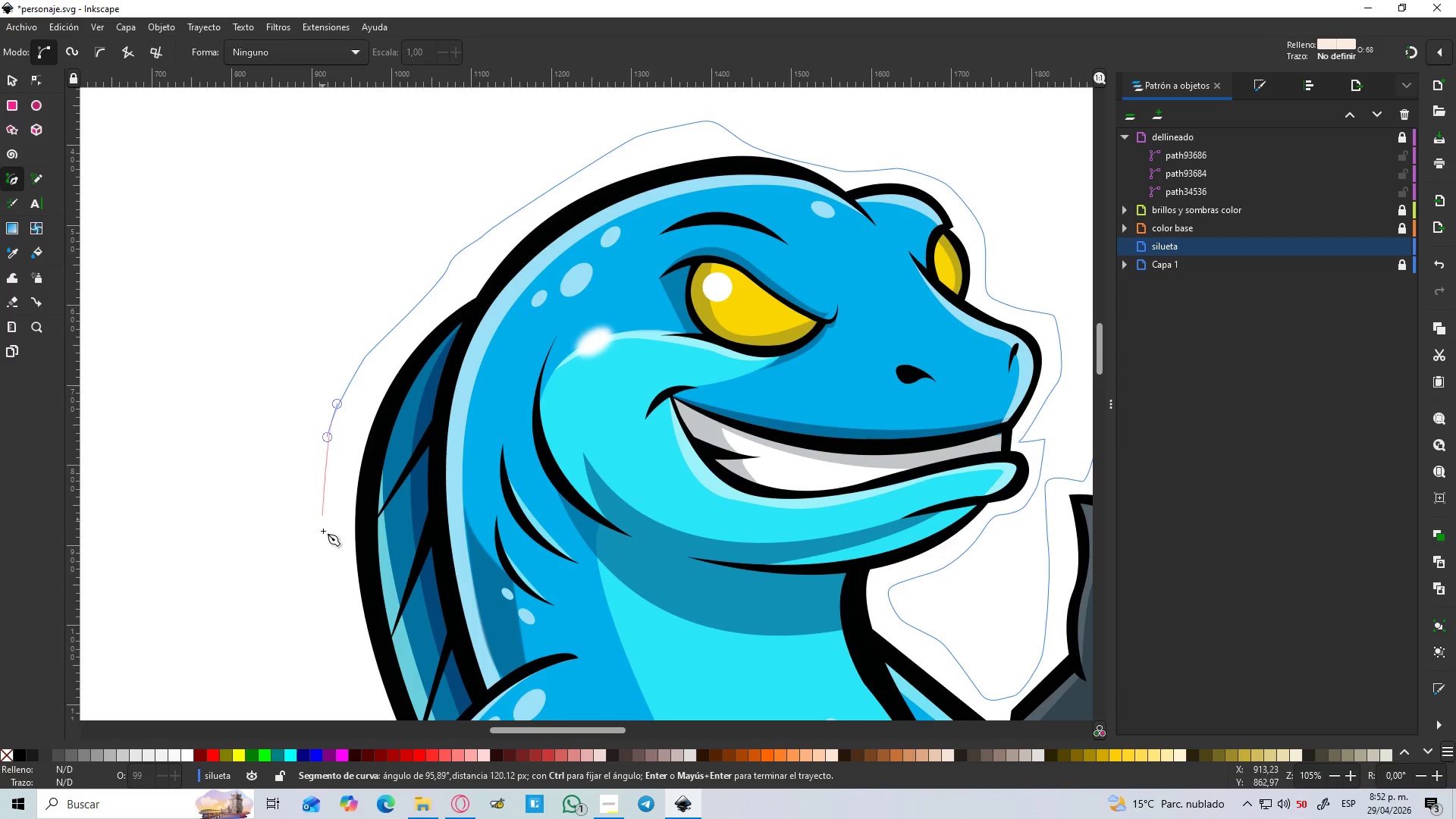 
left_click_drag(start_coordinate=[324, 538], to_coordinate=[324, 543])
 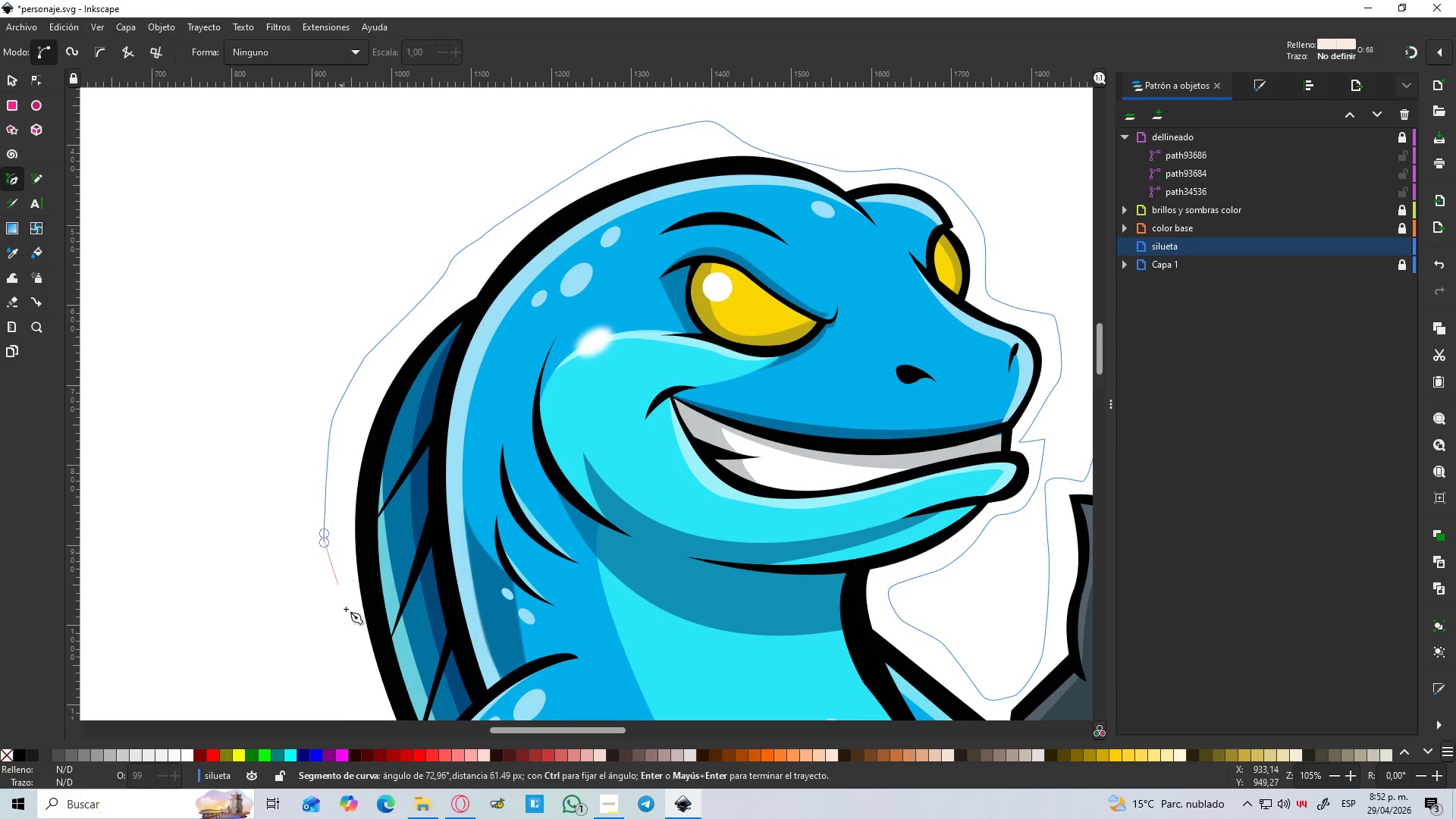 
triple_click([349, 626])
 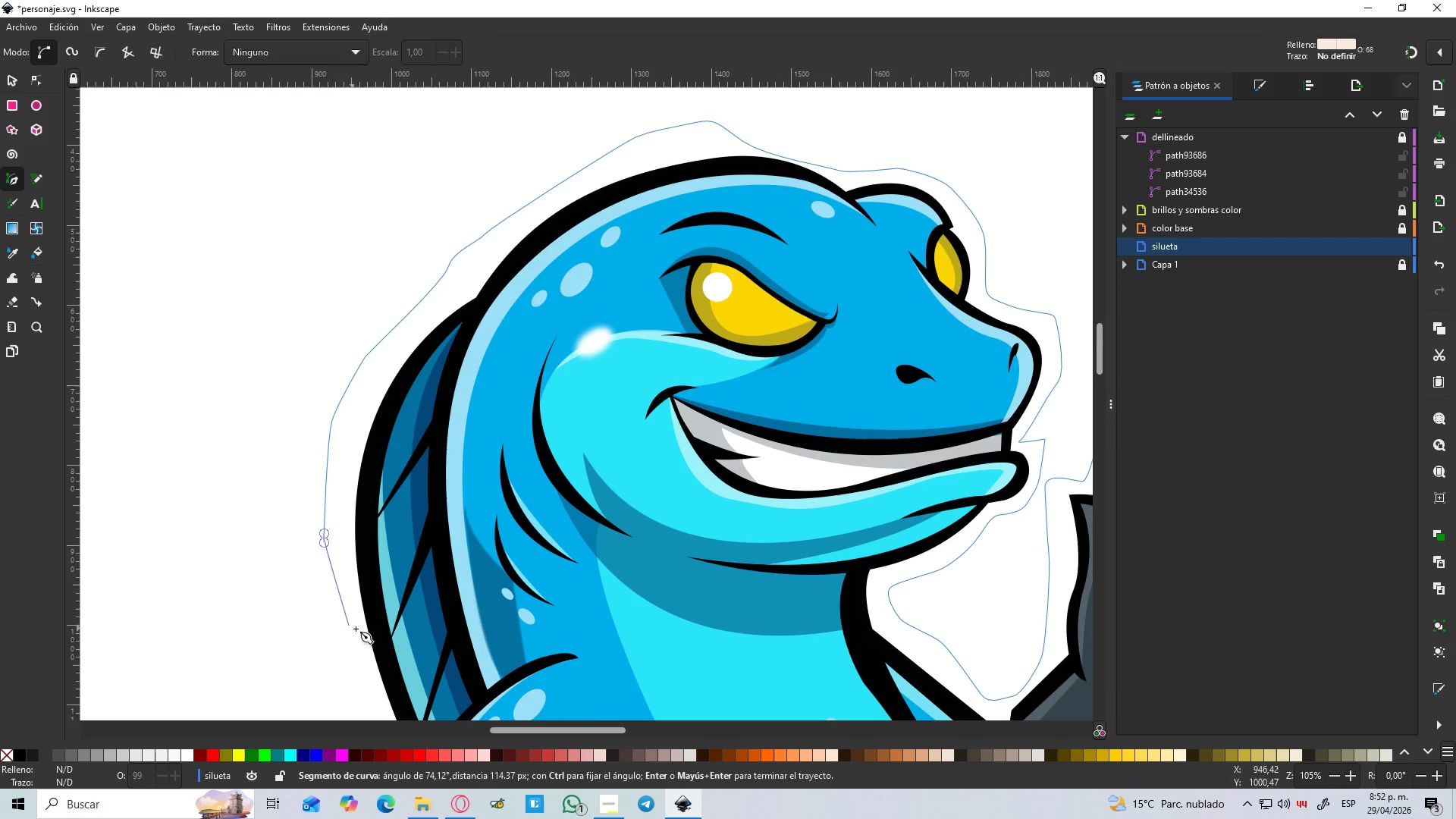 
hold_key(key=Space, duration=0.53)
 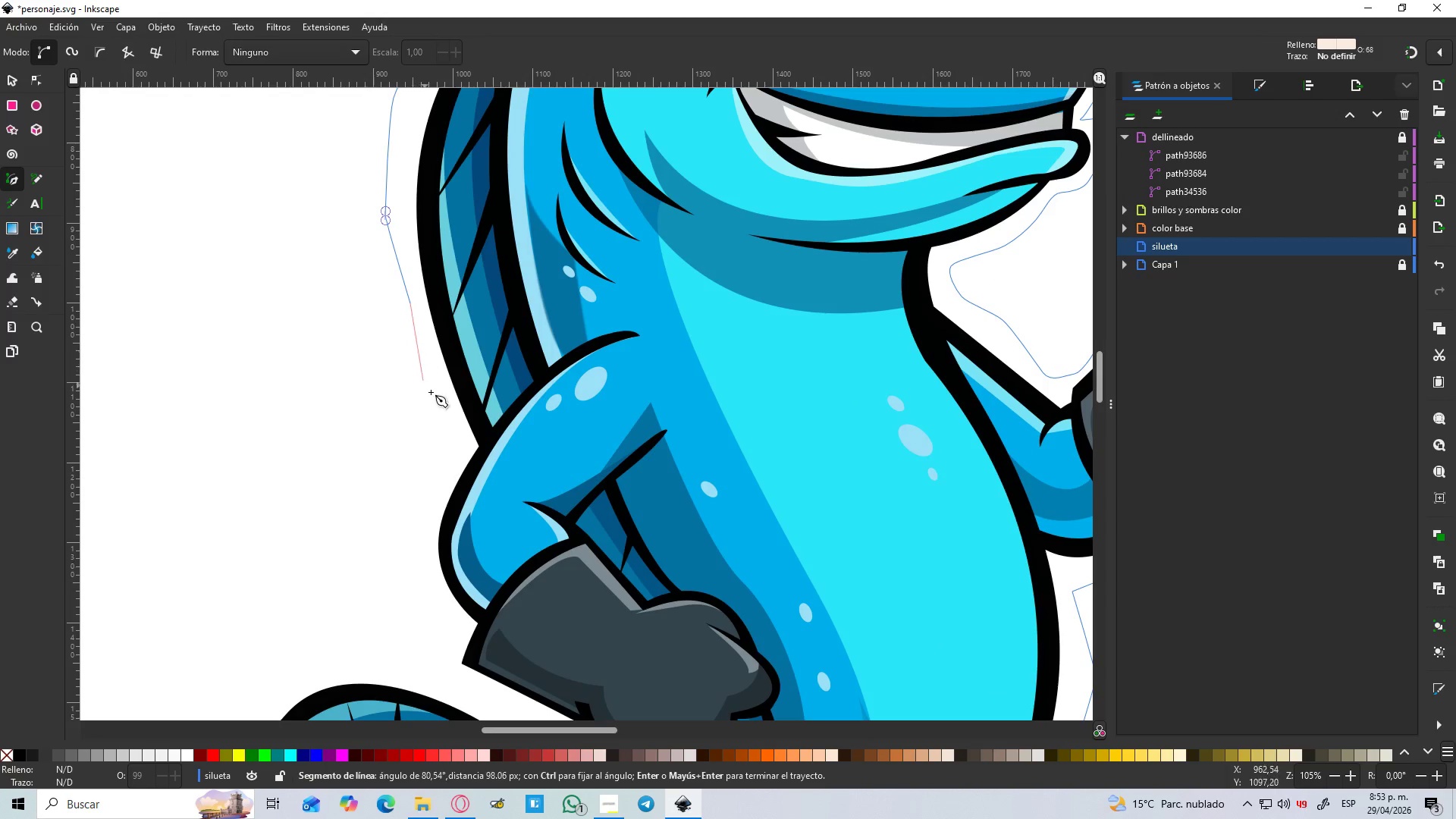 
left_click_drag(start_coordinate=[431, 392], to_coordinate=[432, 399])
 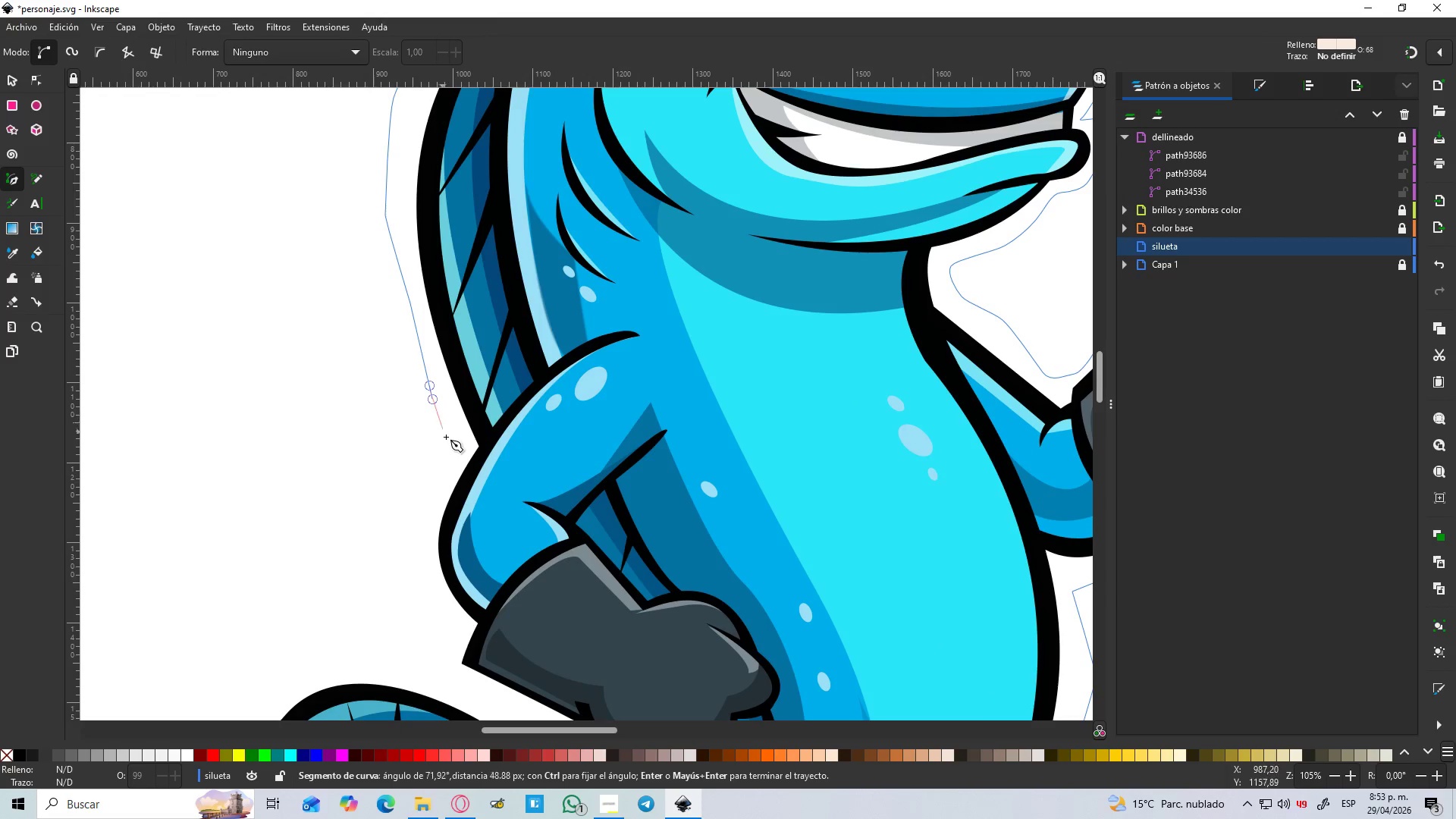 
left_click_drag(start_coordinate=[447, 443], to_coordinate=[447, 454])
 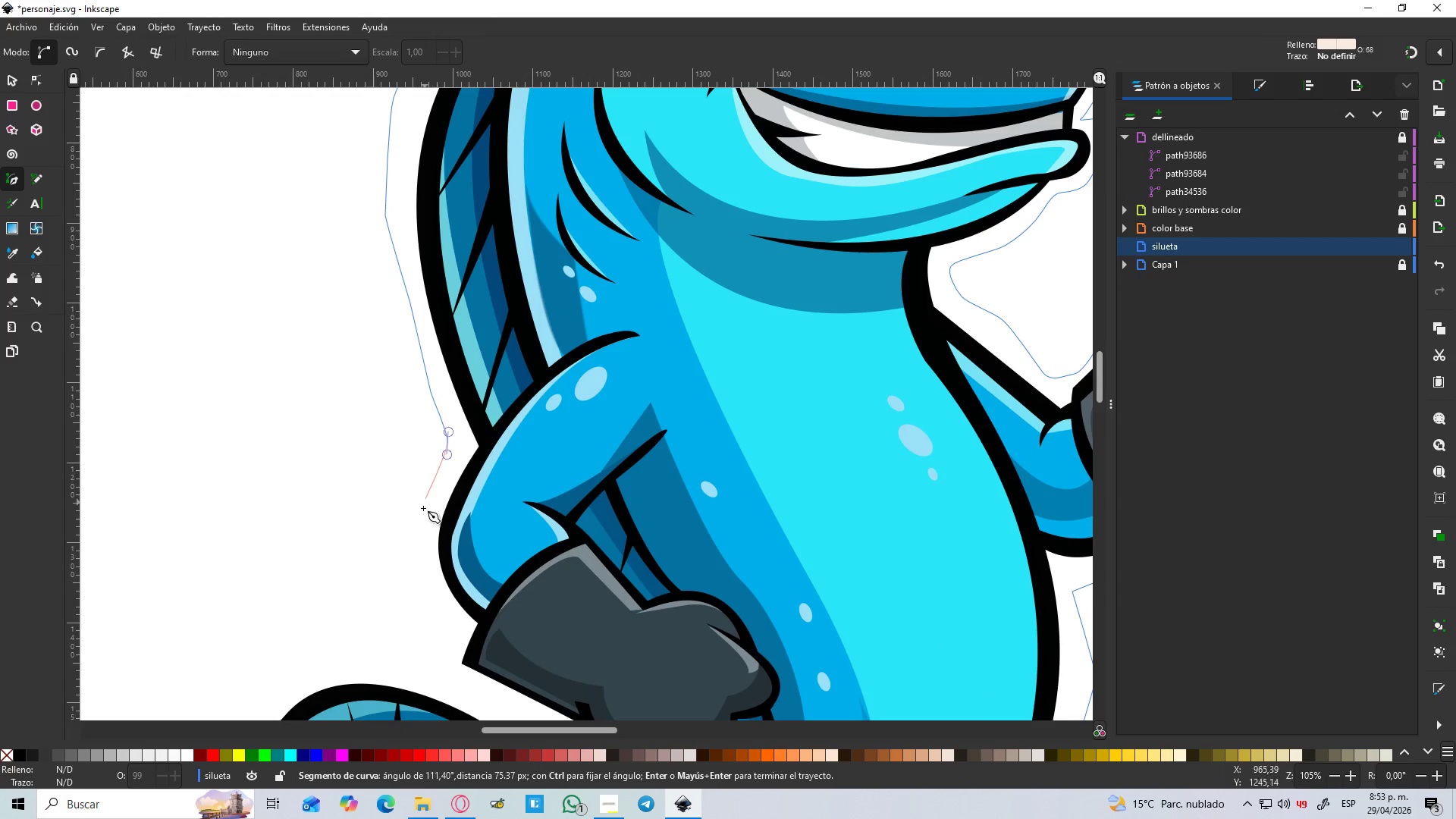 
left_click_drag(start_coordinate=[420, 512], to_coordinate=[417, 523])
 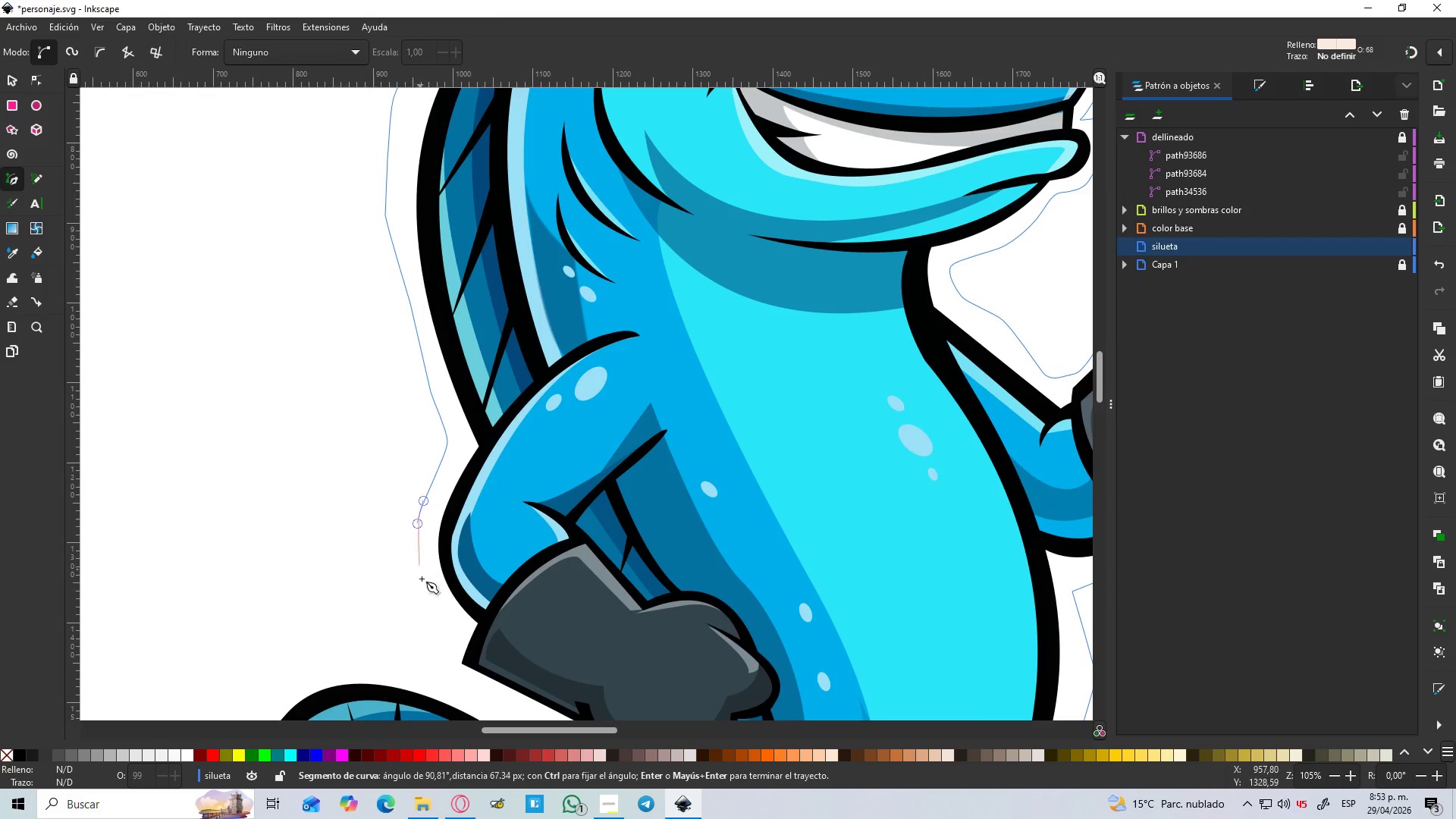 
left_click_drag(start_coordinate=[423, 595], to_coordinate=[429, 608])
 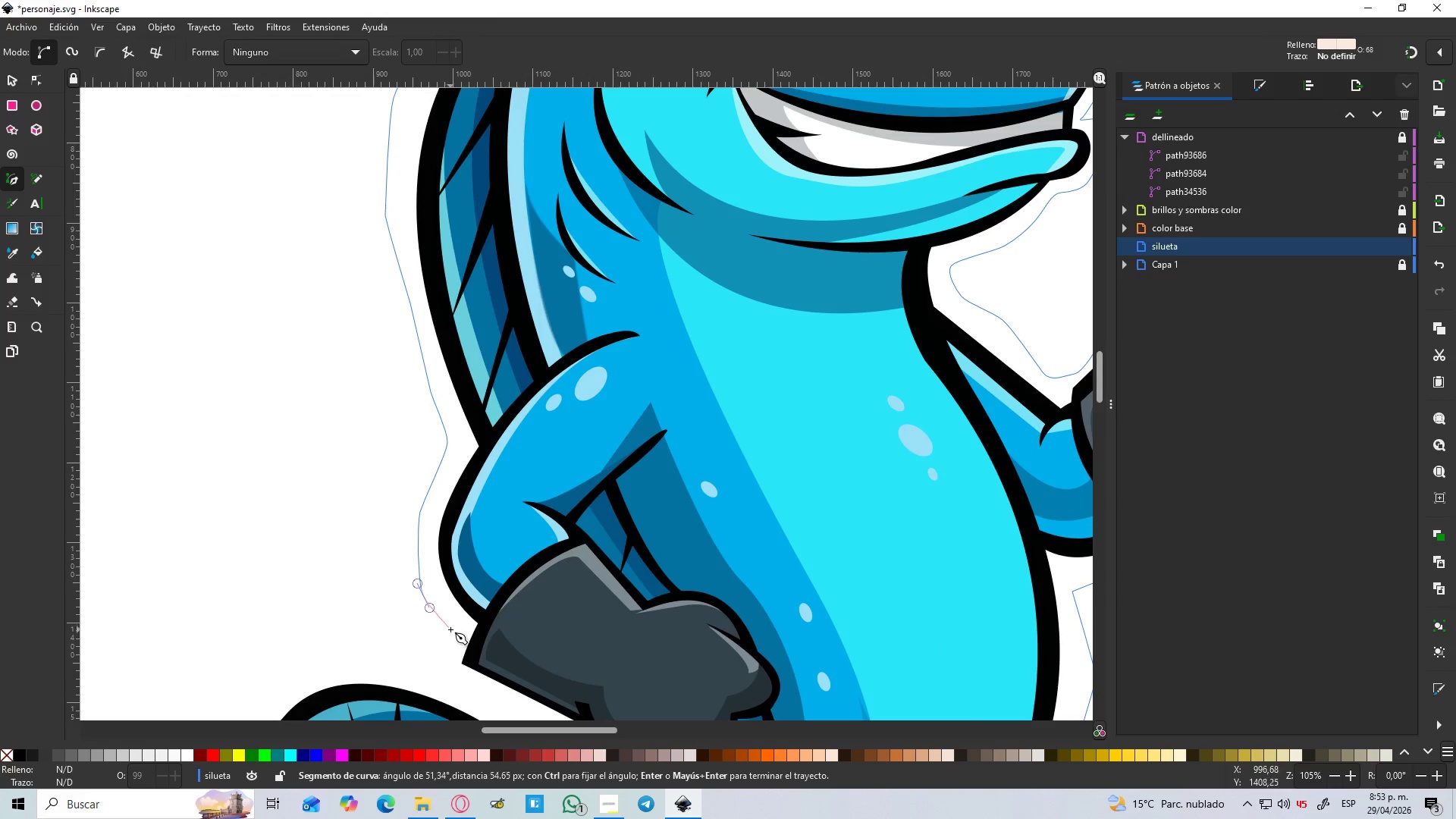 
hold_key(key=Space, duration=0.59)
 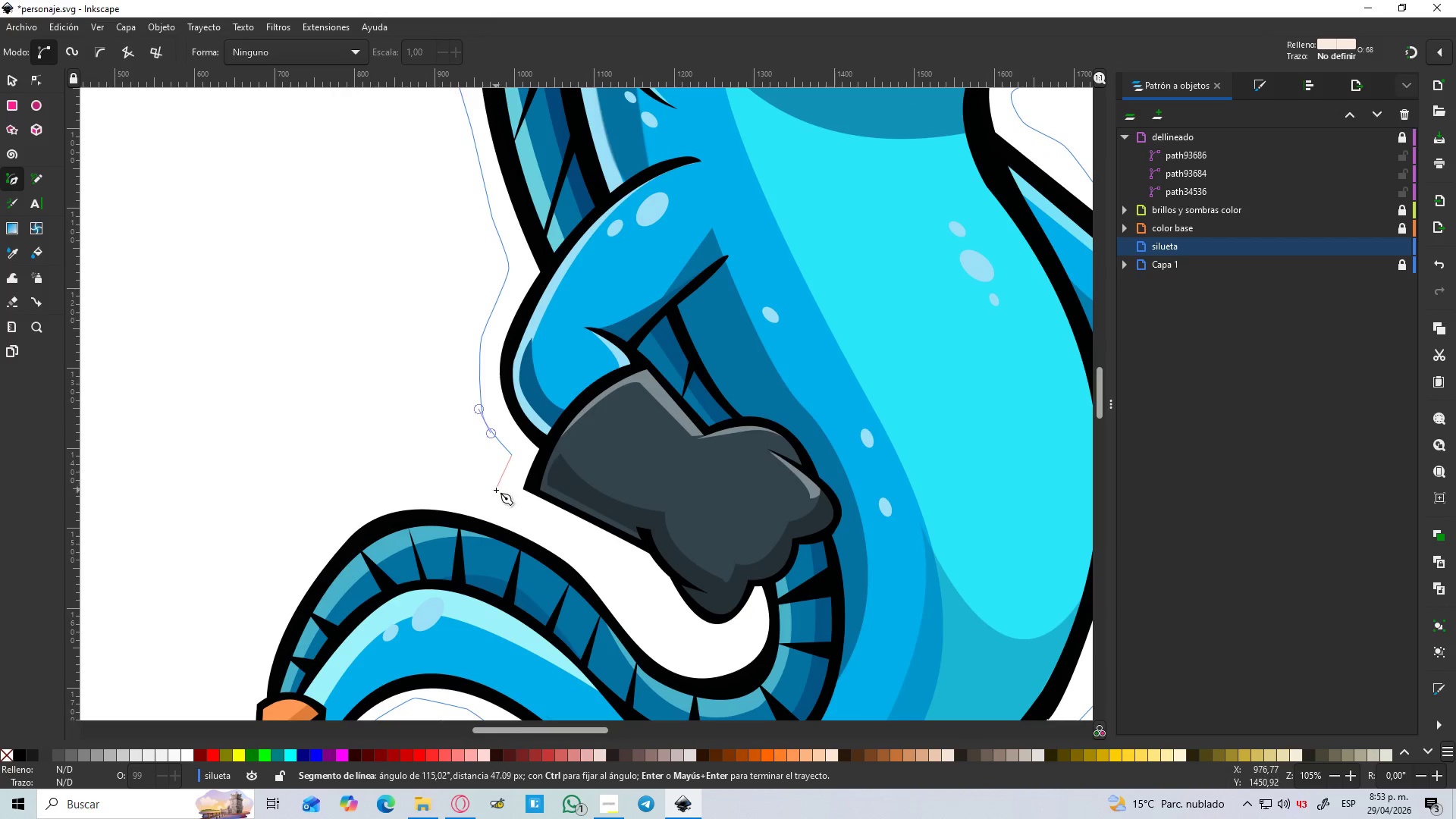 
left_click_drag(start_coordinate=[496, 490], to_coordinate=[505, 490])
 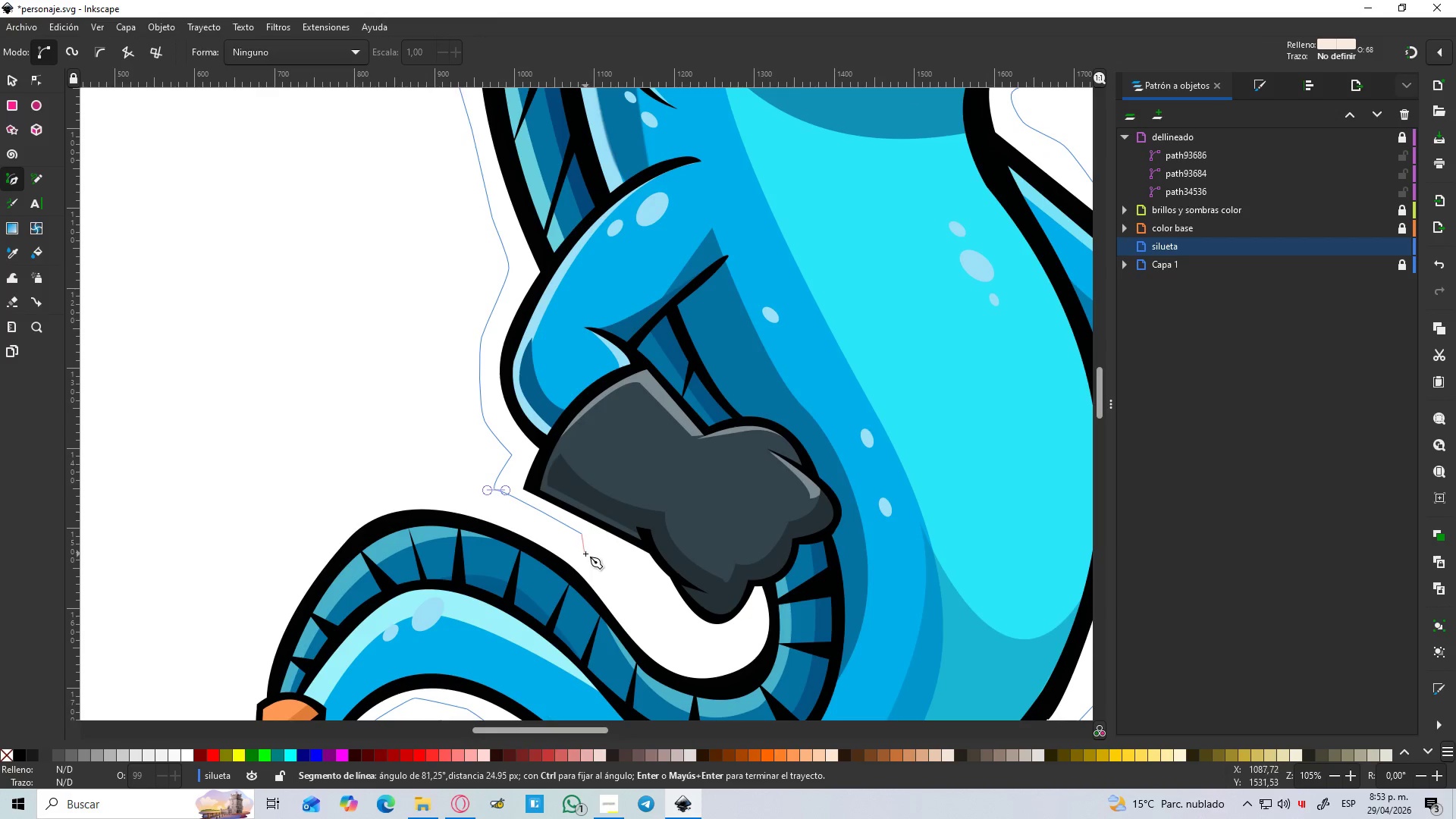 
left_click_drag(start_coordinate=[638, 563], to_coordinate=[644, 573])
 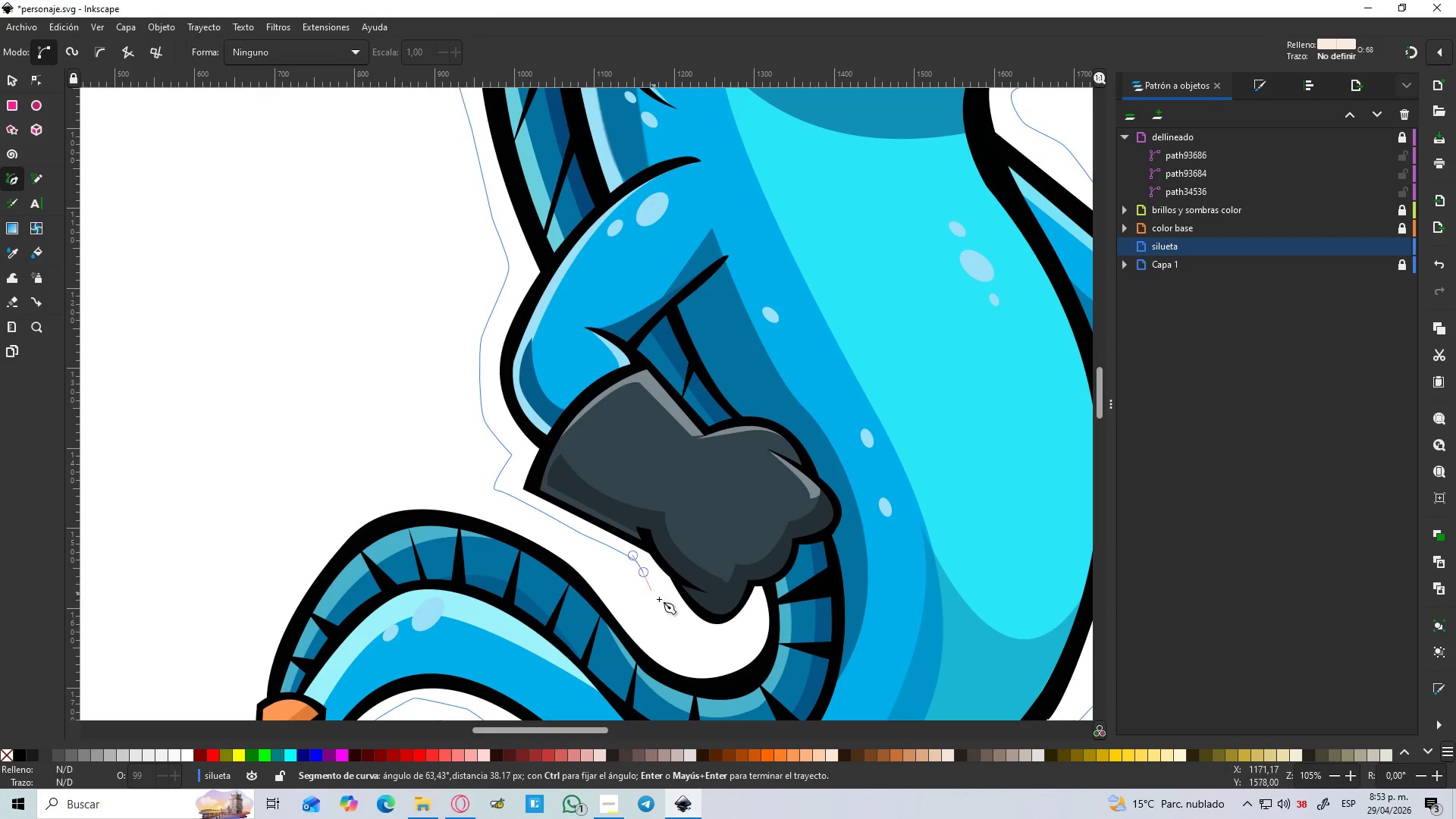 
left_click_drag(start_coordinate=[661, 602], to_coordinate=[668, 612])
 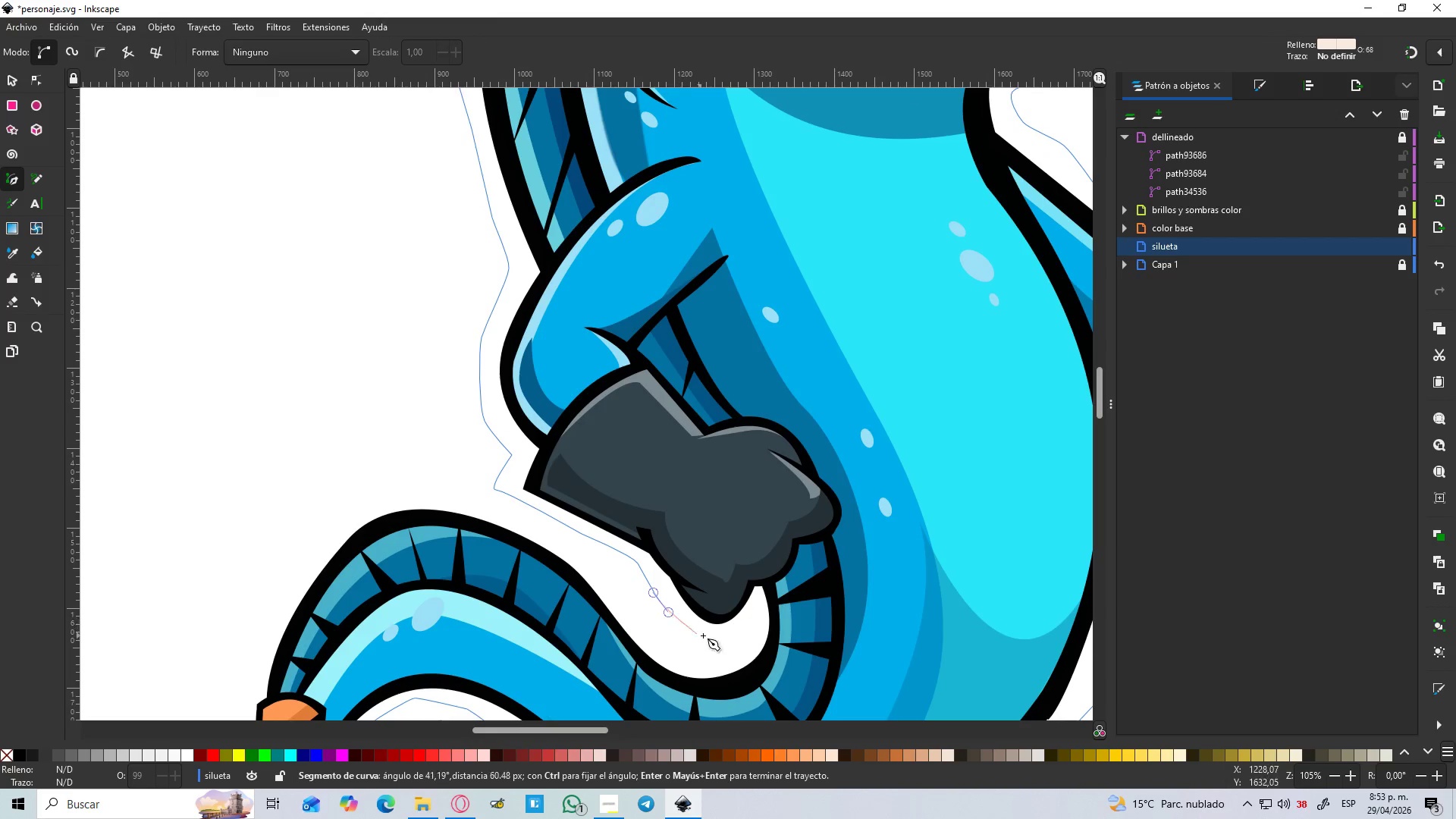 
left_click_drag(start_coordinate=[713, 640], to_coordinate=[730, 640])
 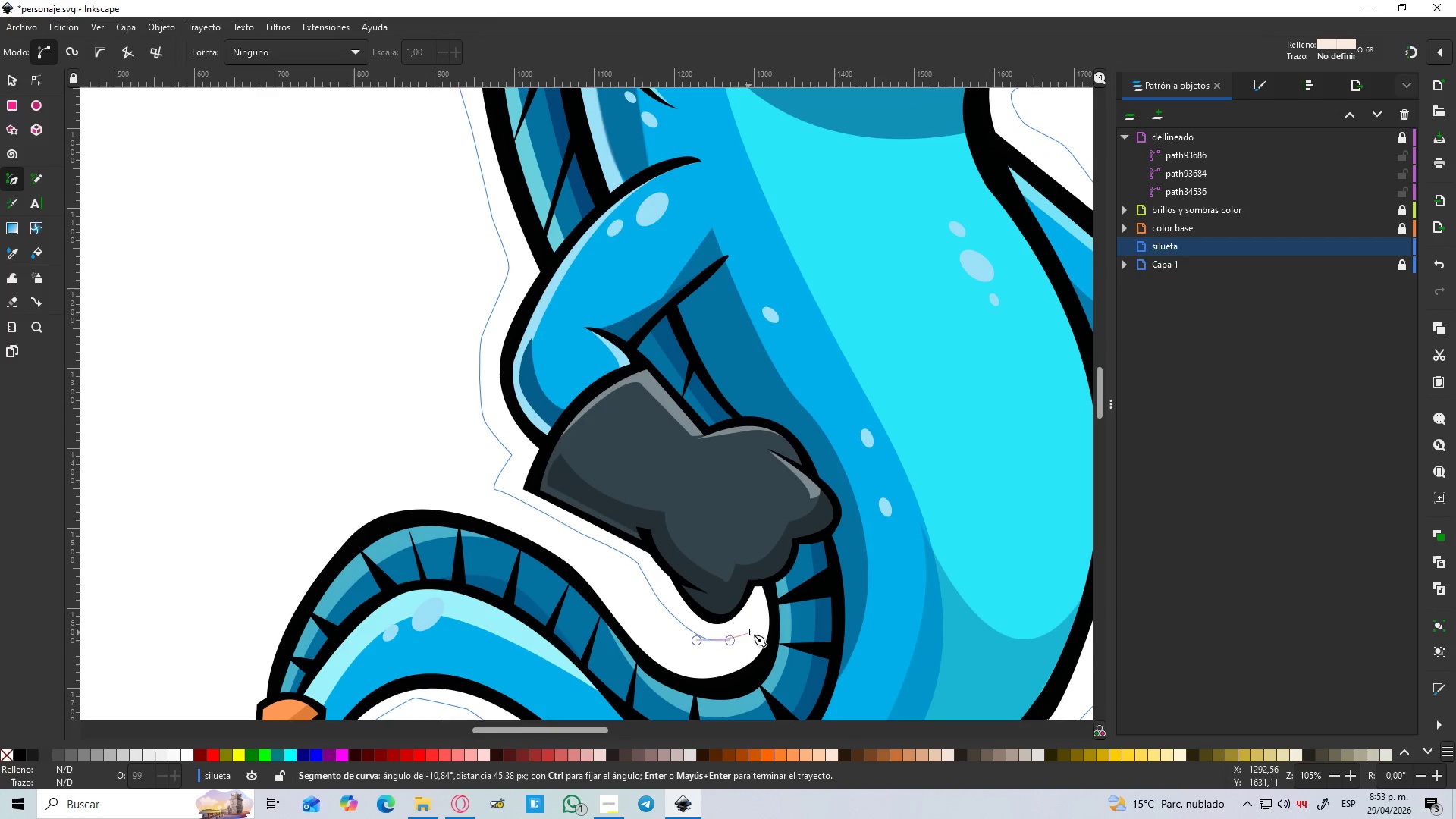 
left_click_drag(start_coordinate=[749, 631], to_coordinate=[752, 636])
 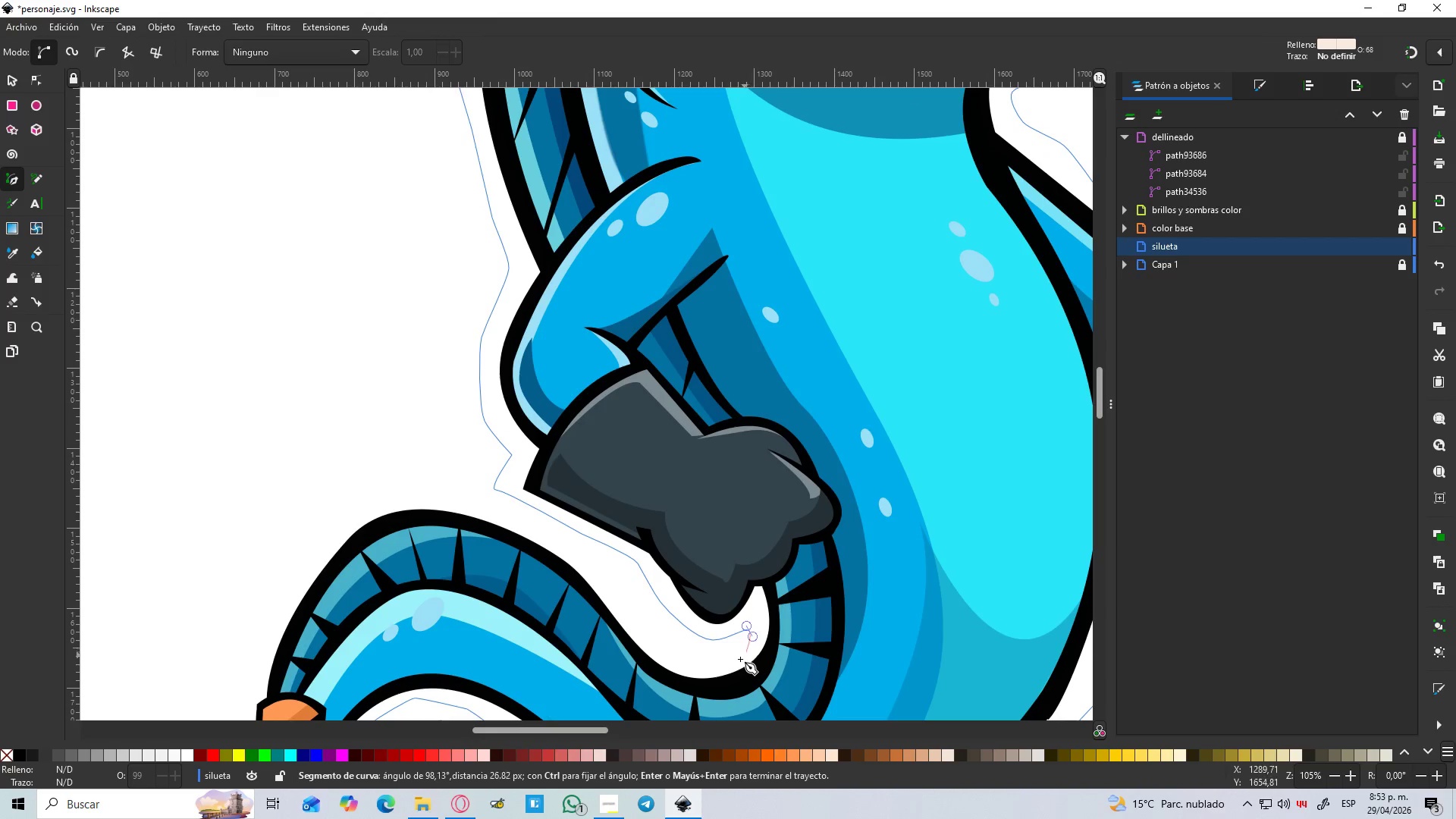 
left_click_drag(start_coordinate=[735, 660], to_coordinate=[723, 661])
 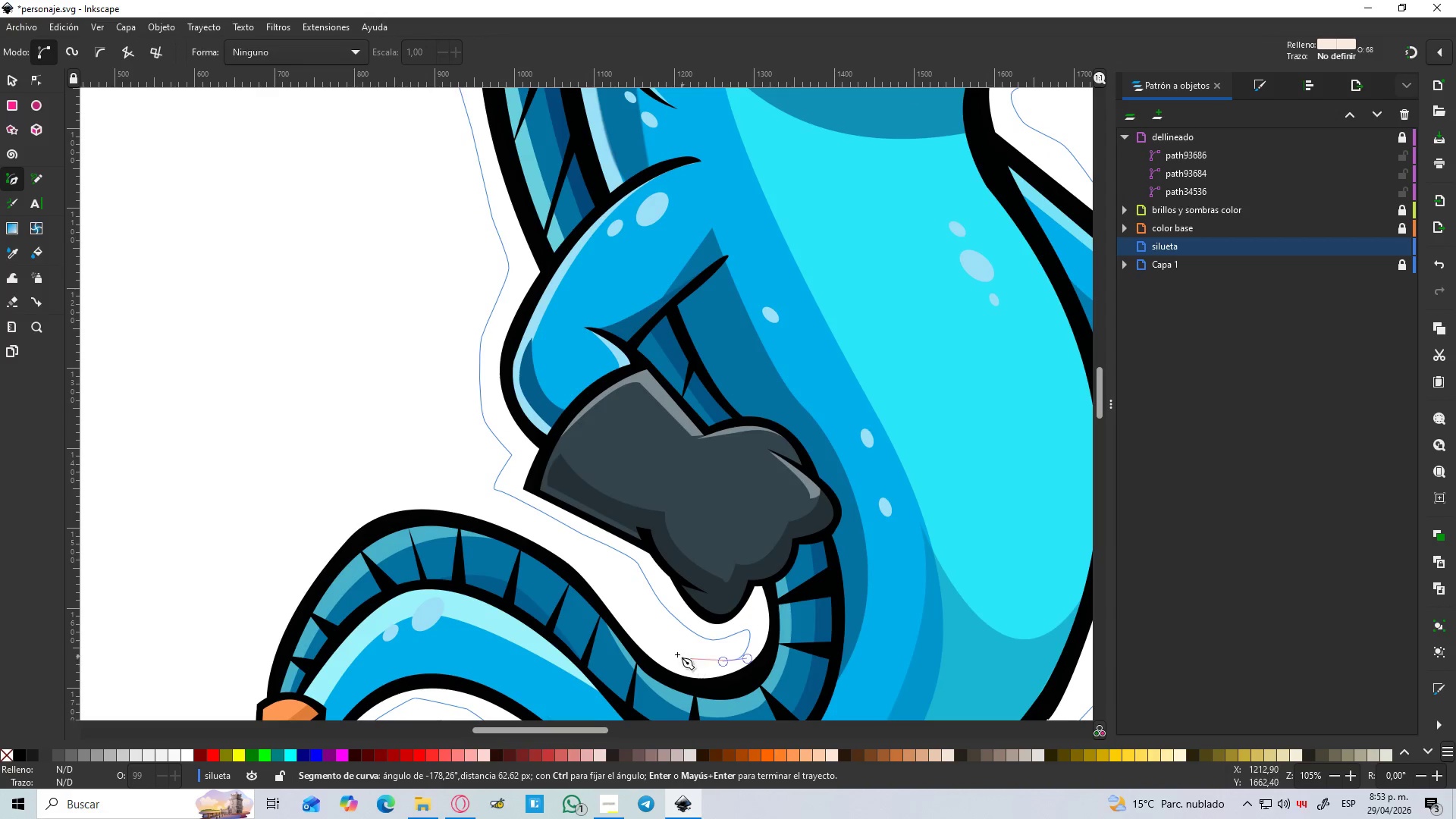 
left_click_drag(start_coordinate=[663, 646], to_coordinate=[656, 632])
 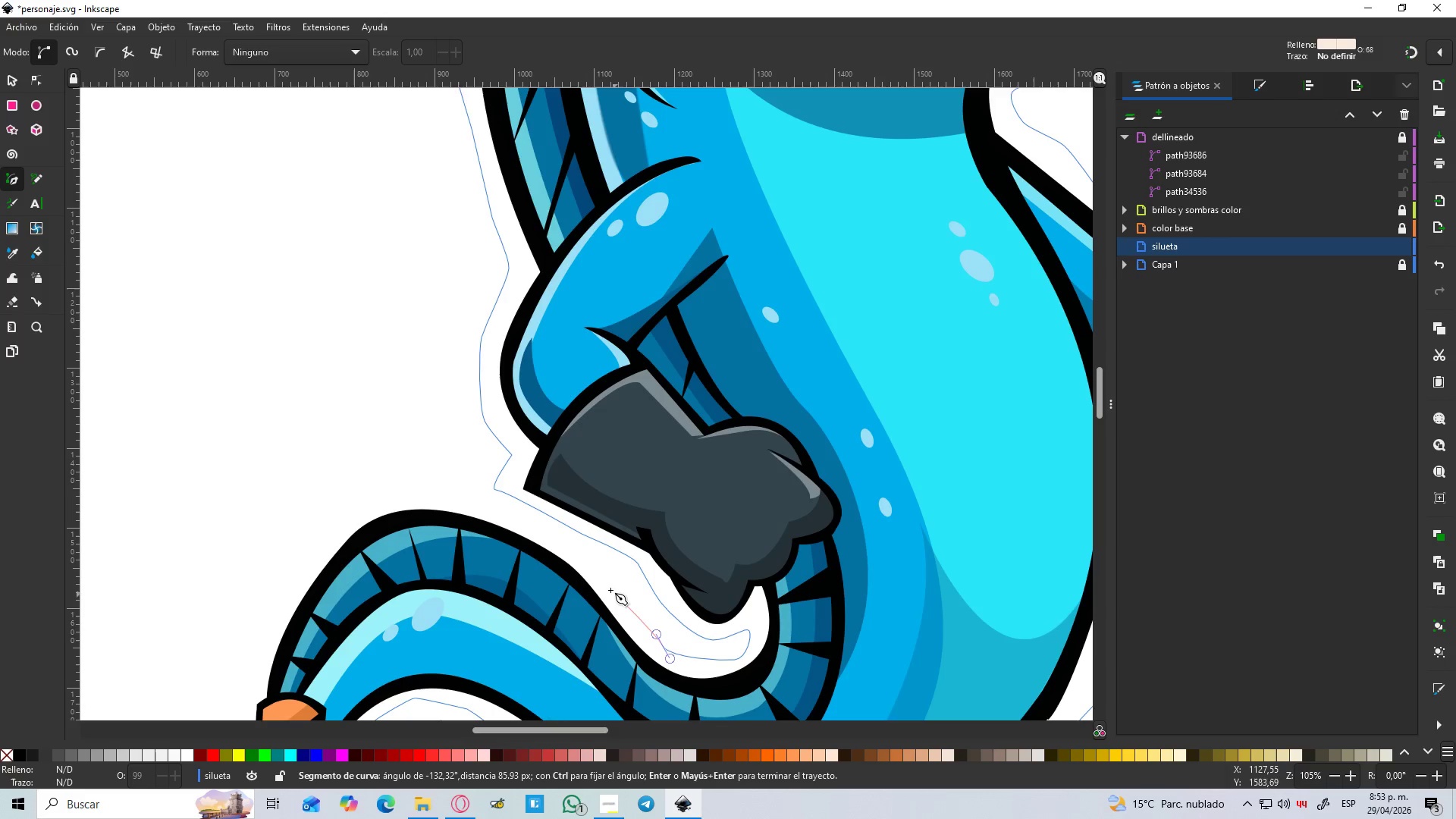 
left_click_drag(start_coordinate=[609, 588], to_coordinate=[603, 577])
 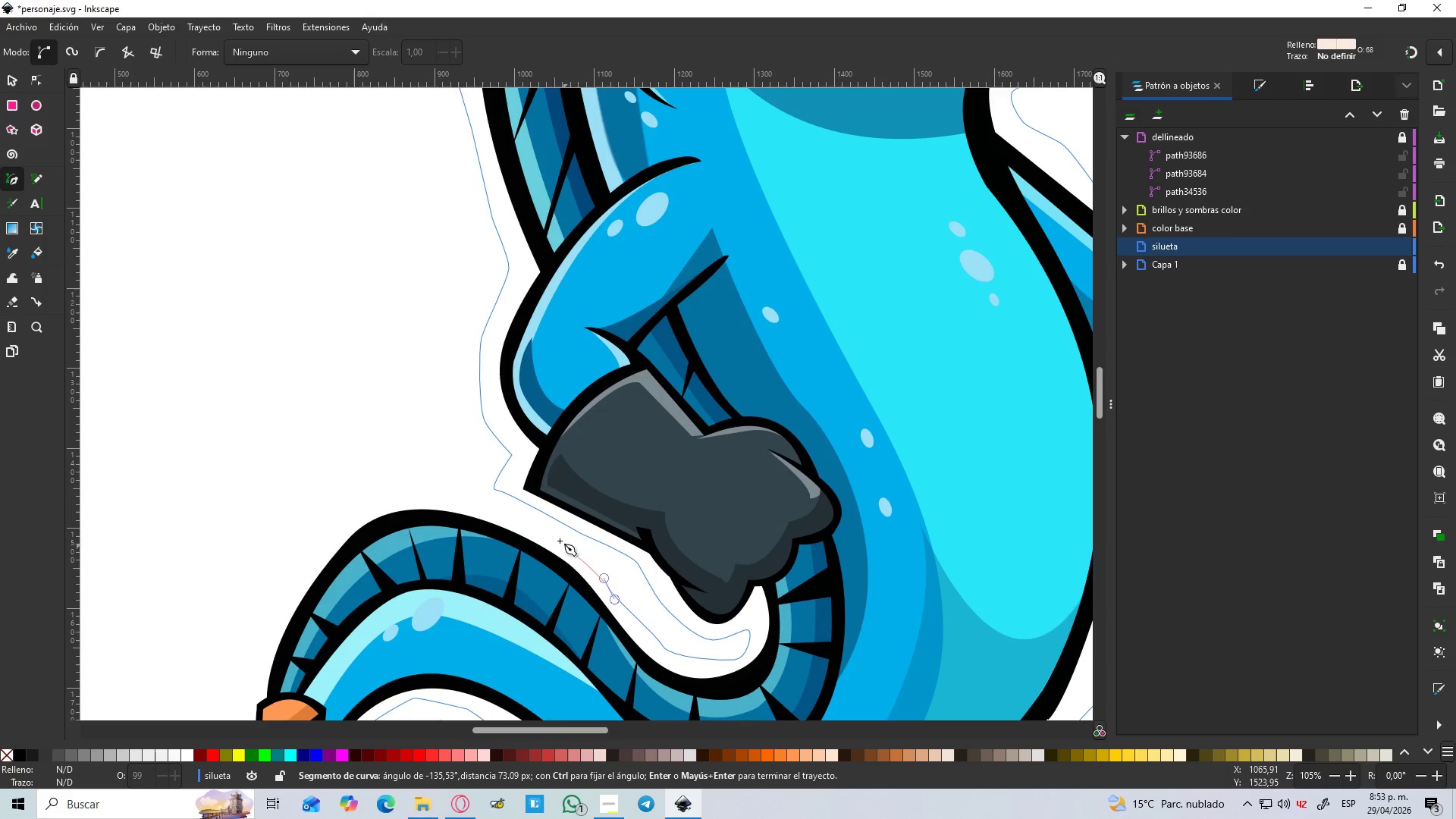 
left_click_drag(start_coordinate=[551, 534], to_coordinate=[532, 526])
 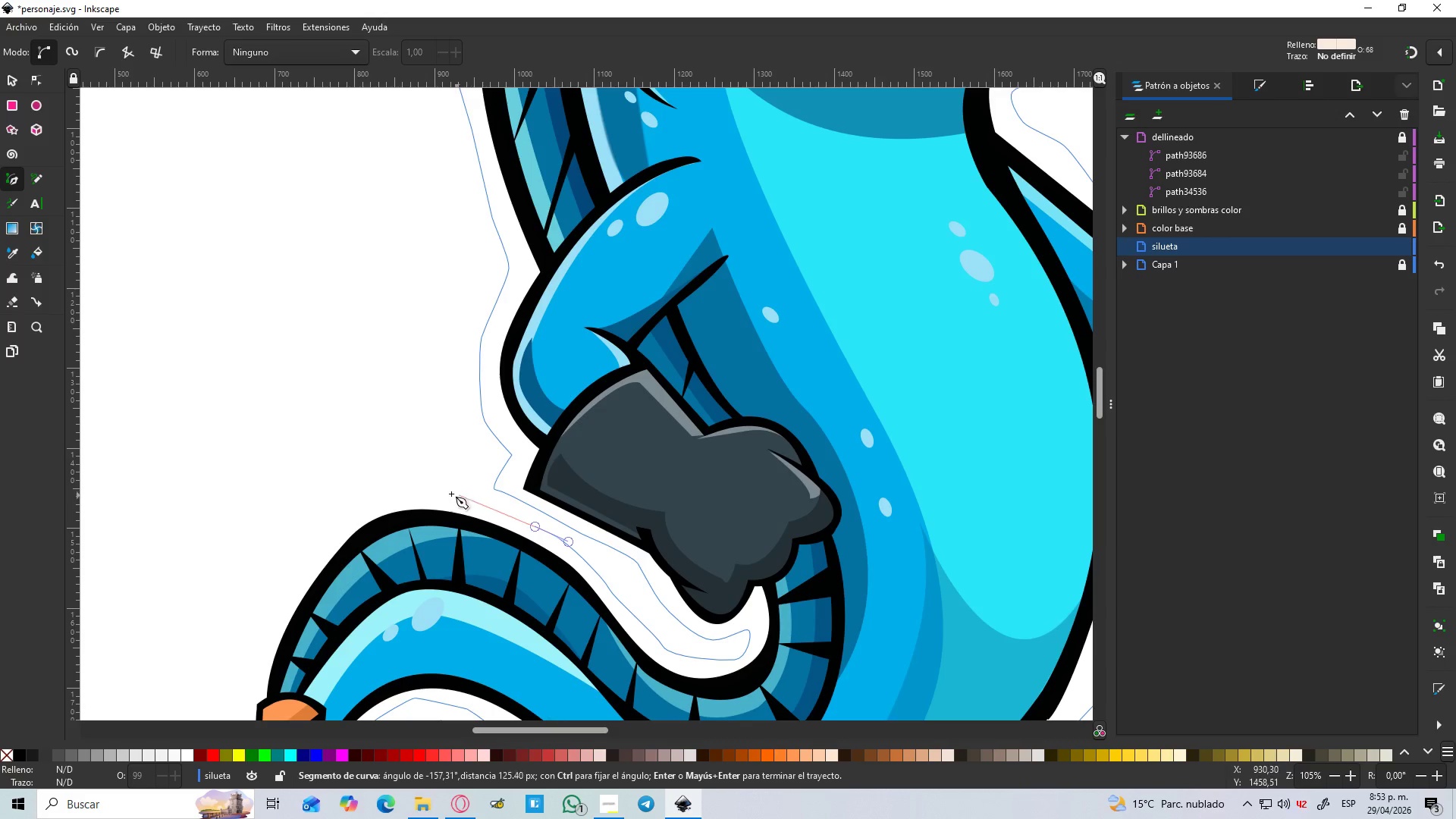 
left_click_drag(start_coordinate=[437, 490], to_coordinate=[419, 485])
 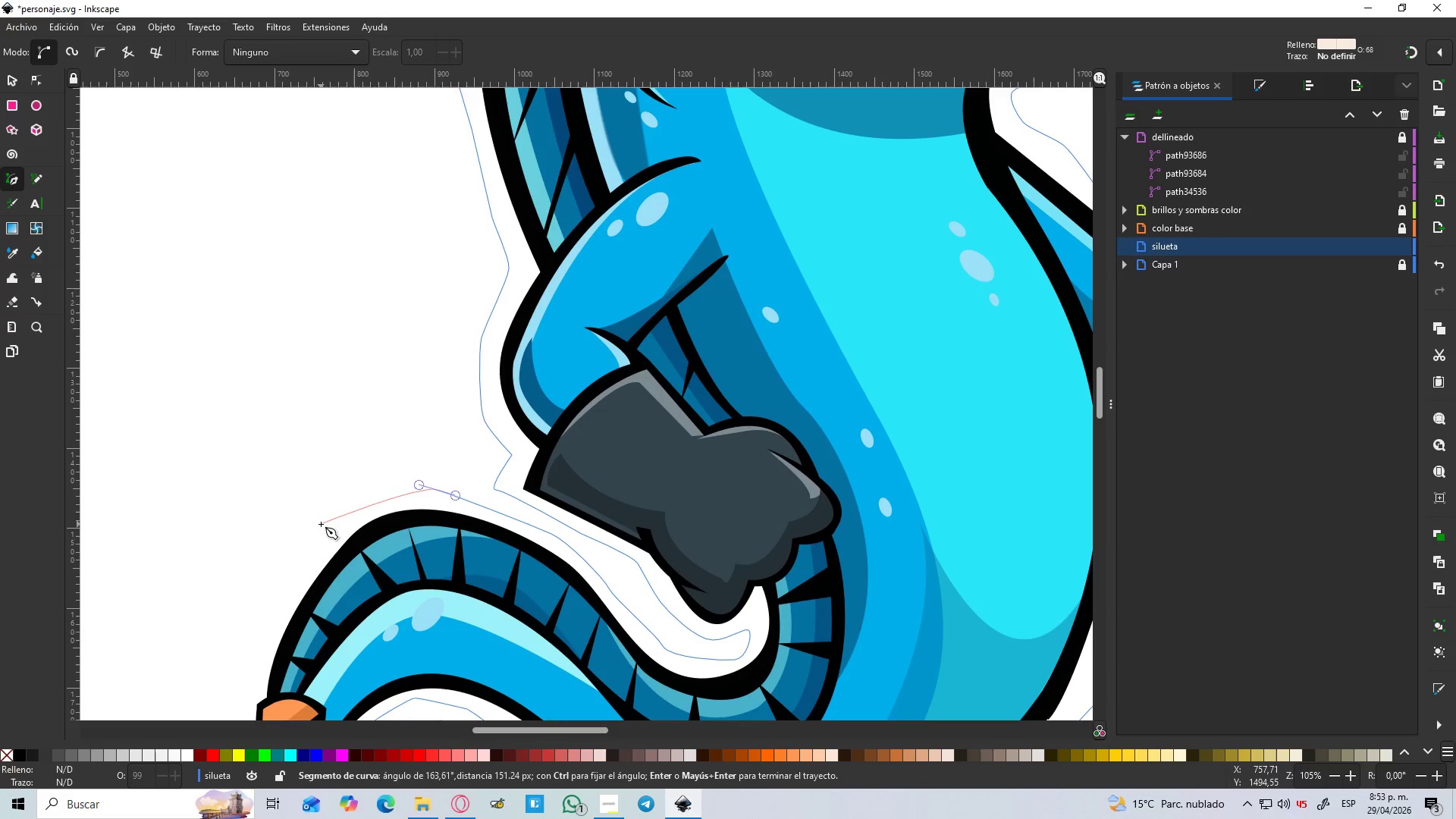 
hold_key(key=Space, duration=0.56)
 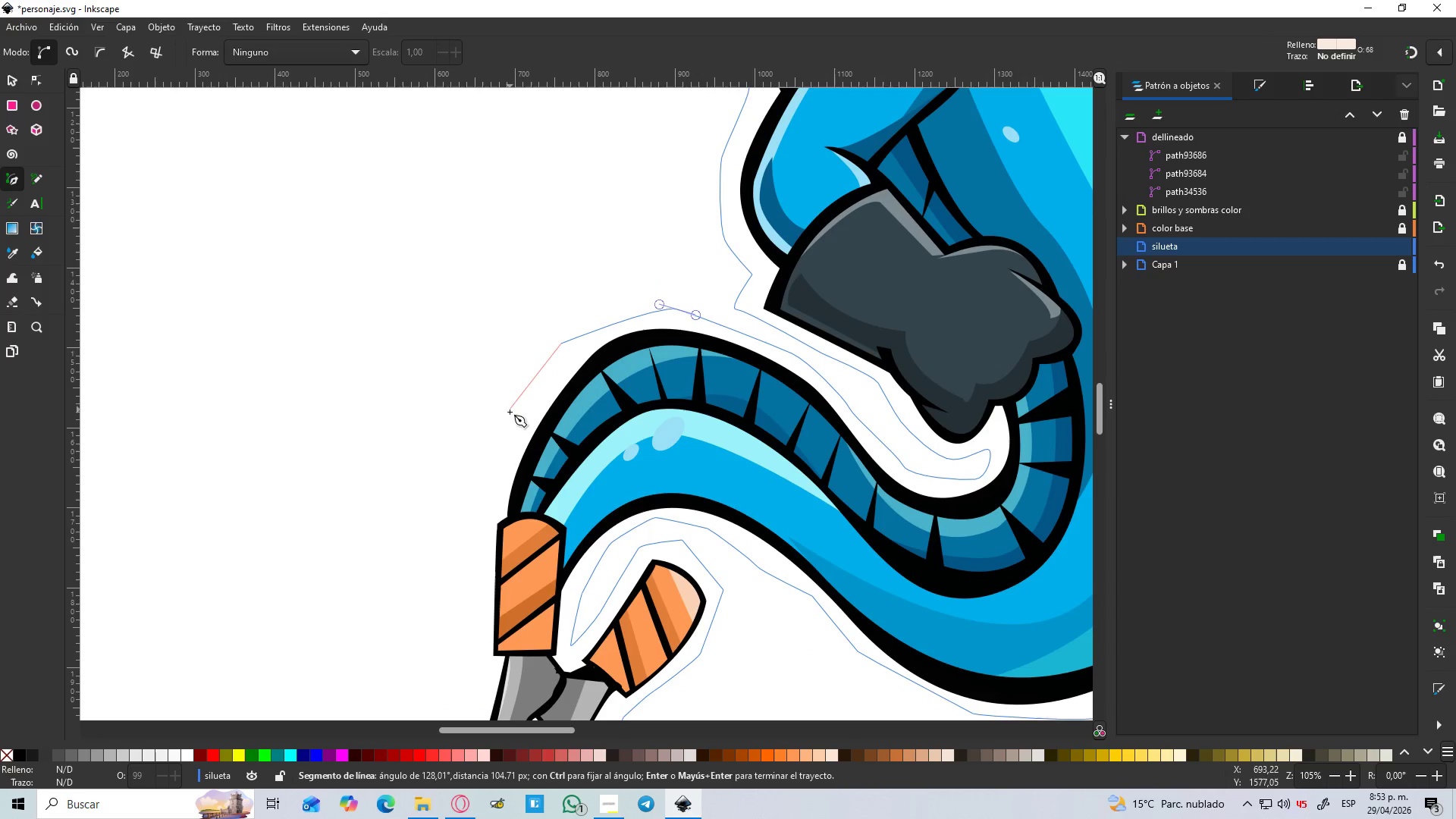 
left_click_drag(start_coordinate=[510, 414], to_coordinate=[507, 420])
 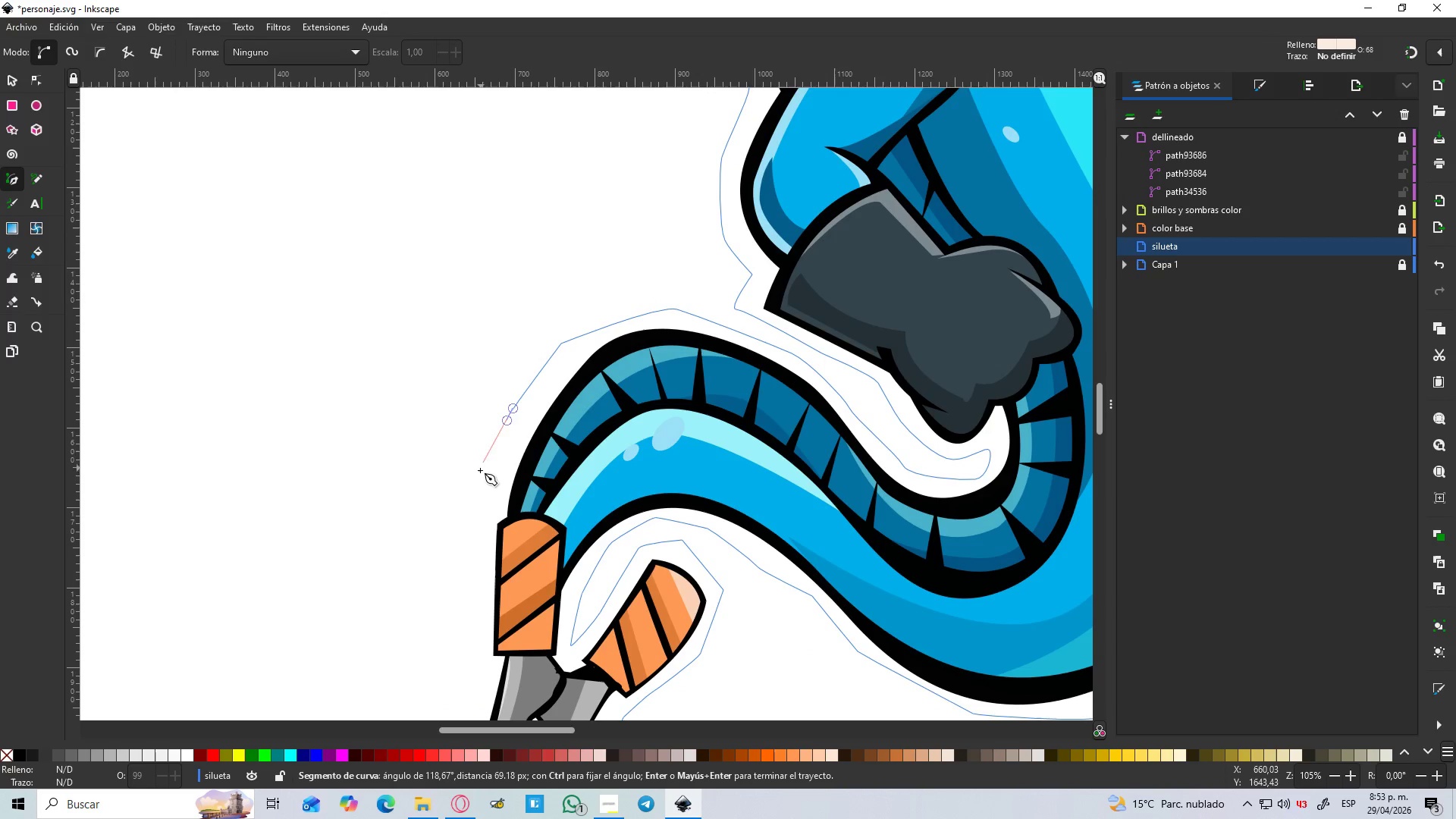 
left_click_drag(start_coordinate=[479, 477], to_coordinate=[479, 488])
 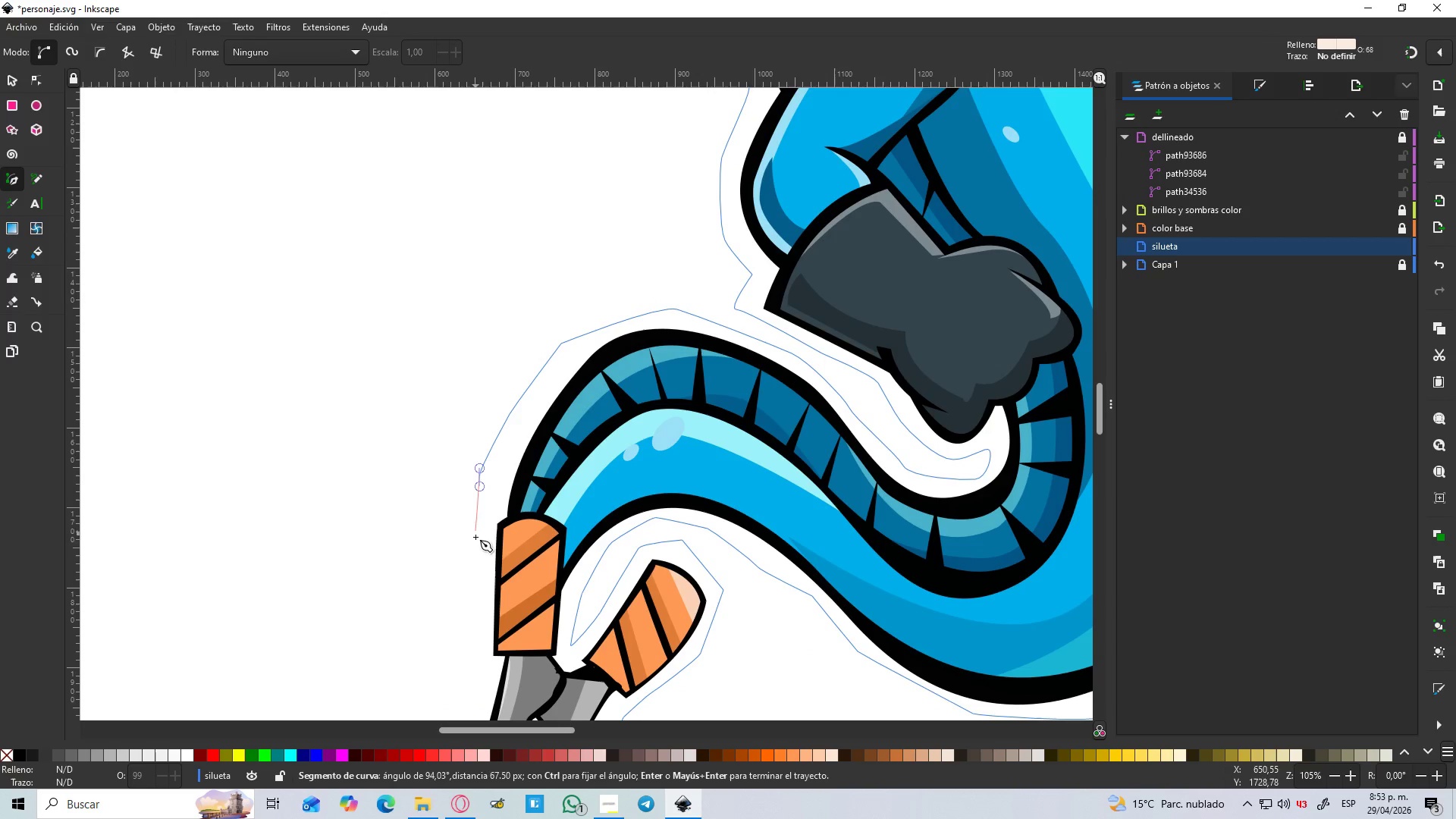 
left_click_drag(start_coordinate=[475, 548], to_coordinate=[475, 557])
 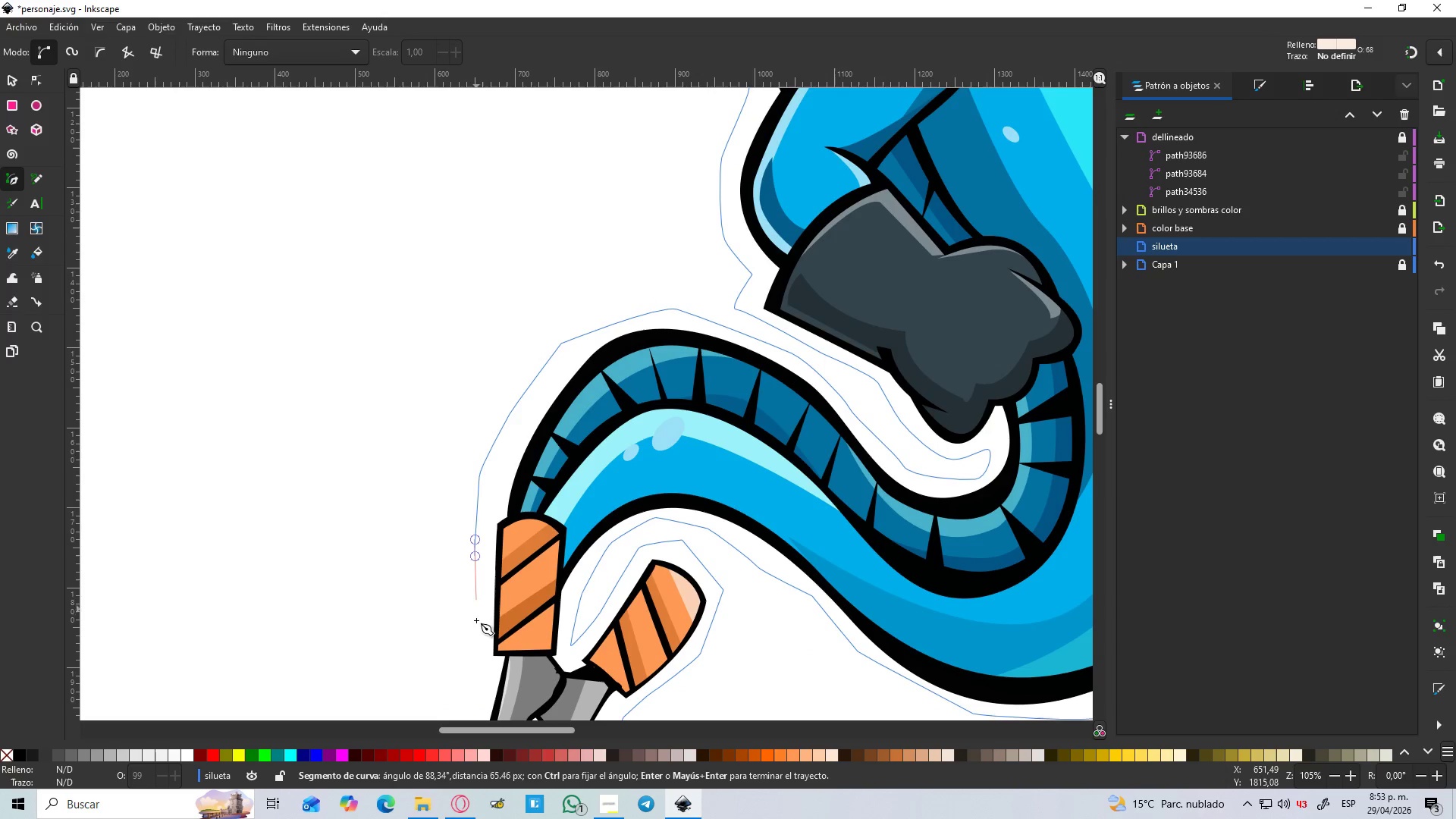 
hold_key(key=Space, duration=0.47)
 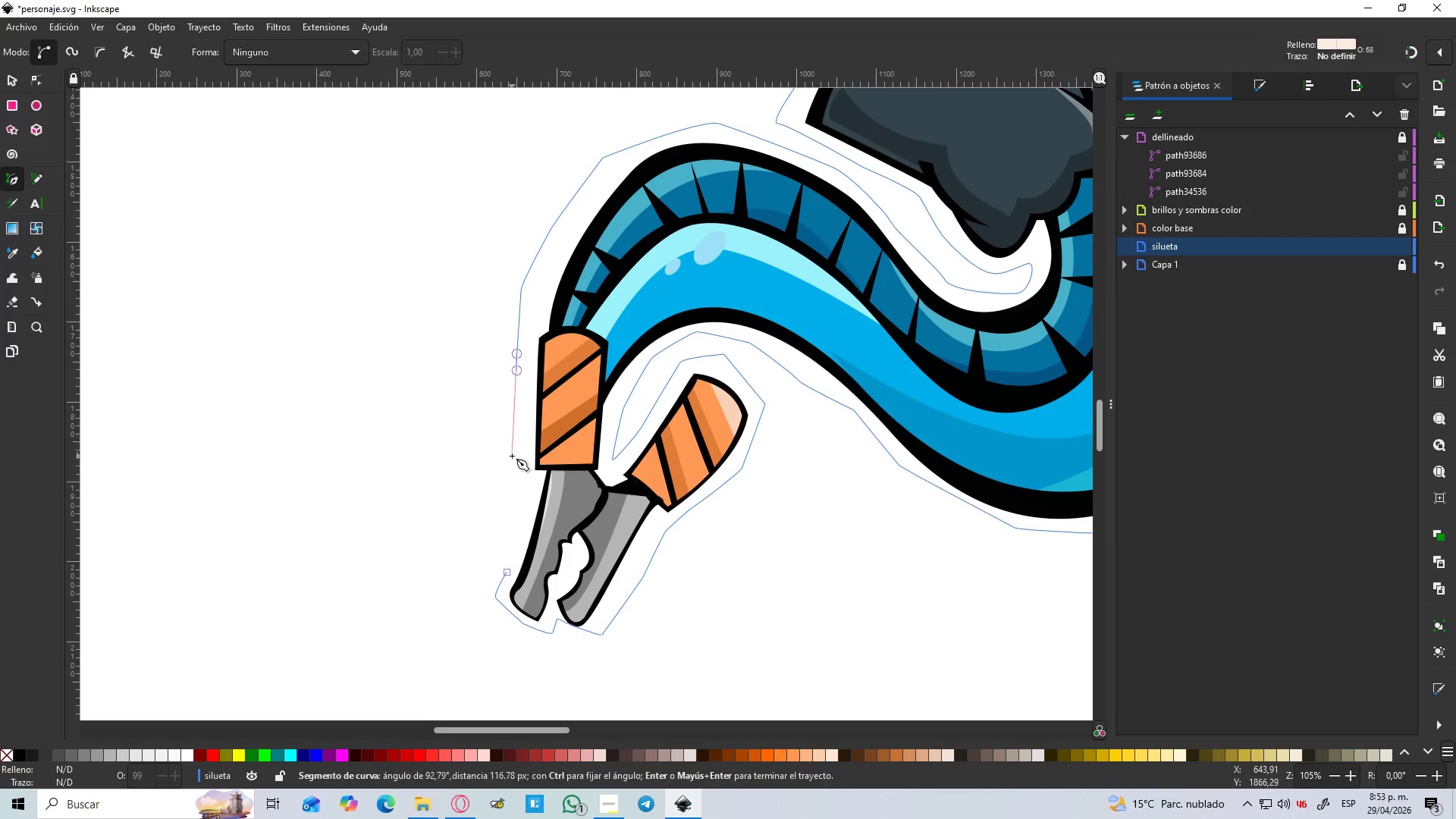 
left_click_drag(start_coordinate=[513, 458], to_coordinate=[516, 466])
 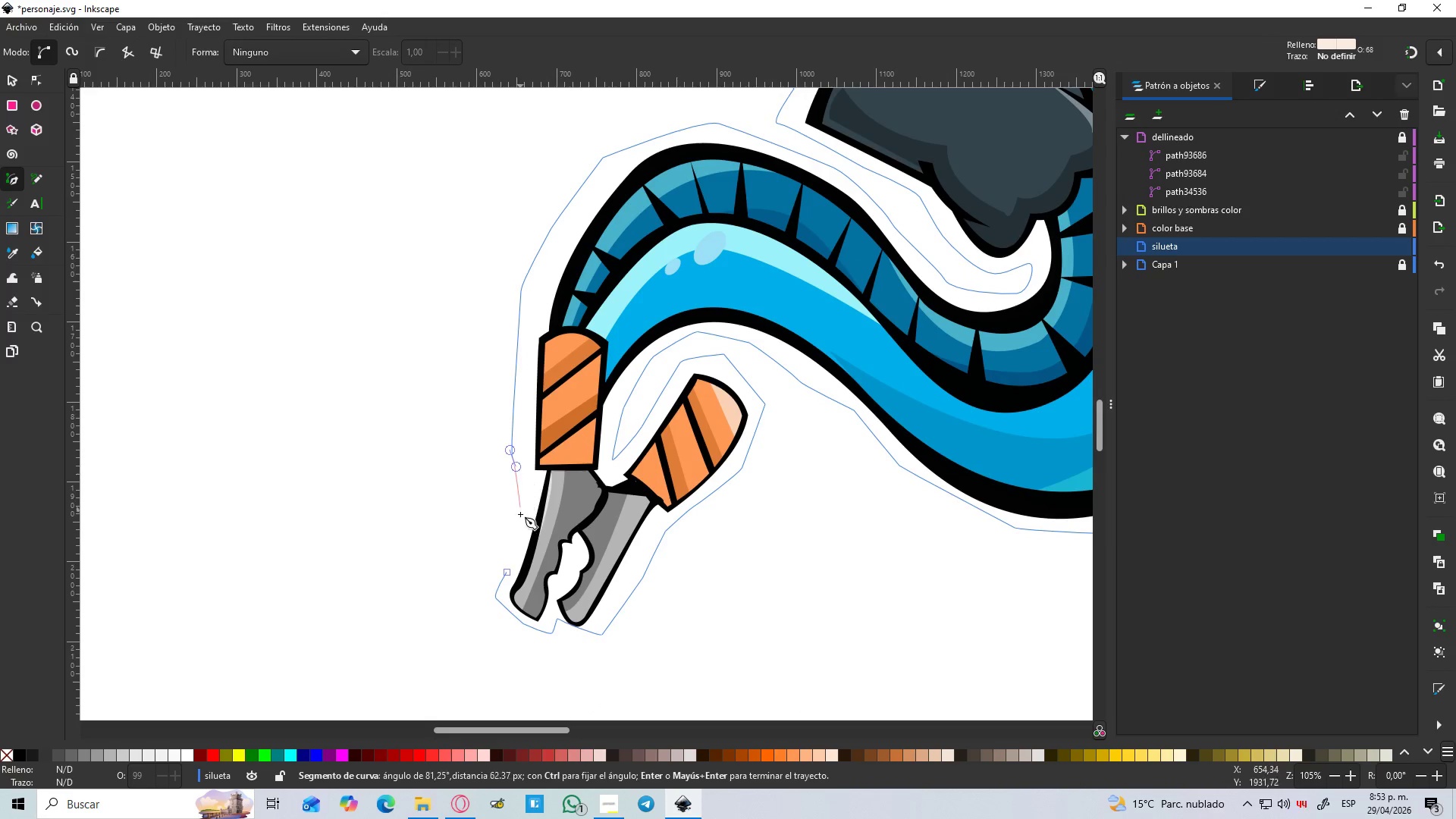 
left_click_drag(start_coordinate=[520, 517], to_coordinate=[520, 527])
 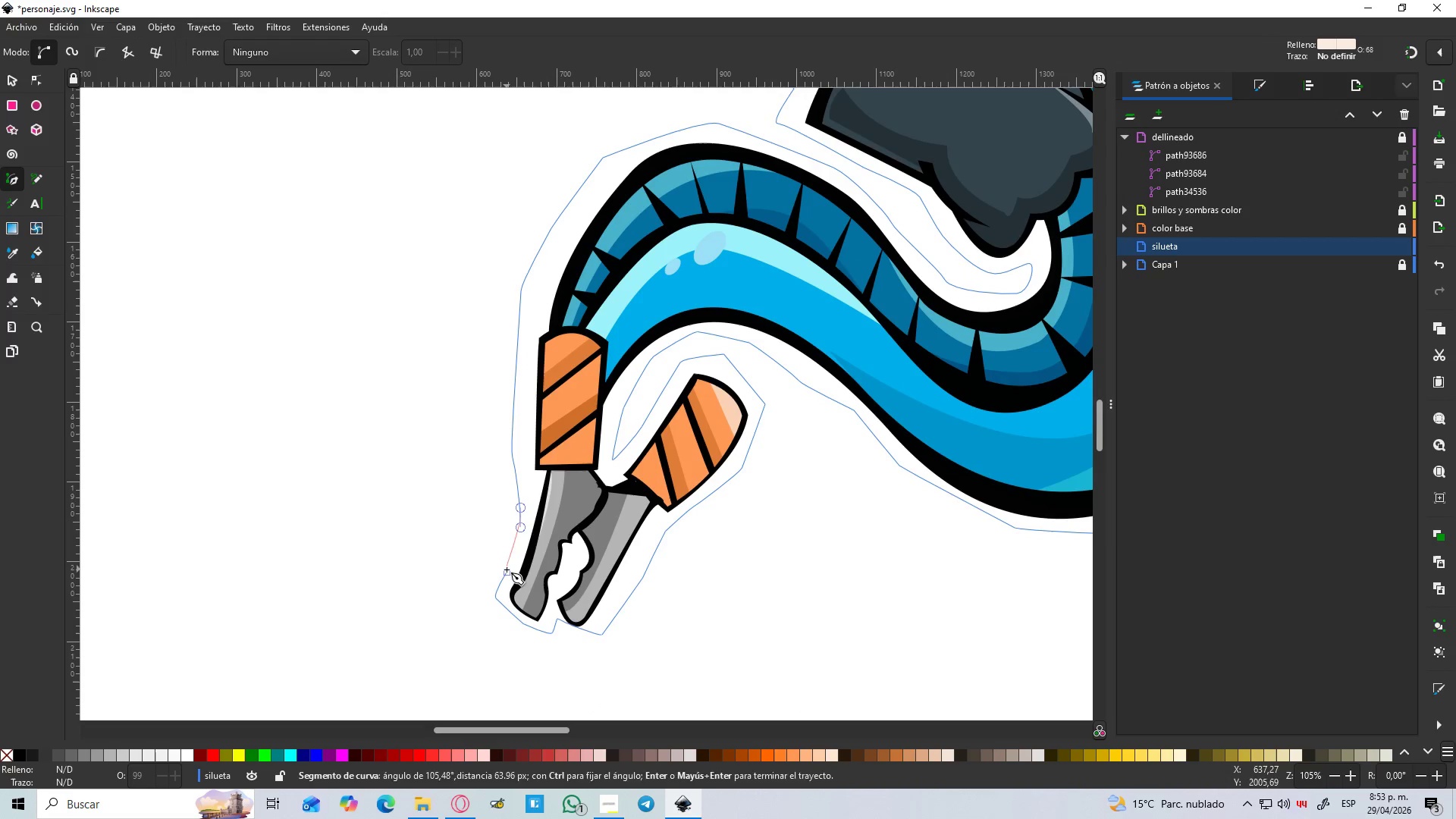 
left_click([507, 573])
 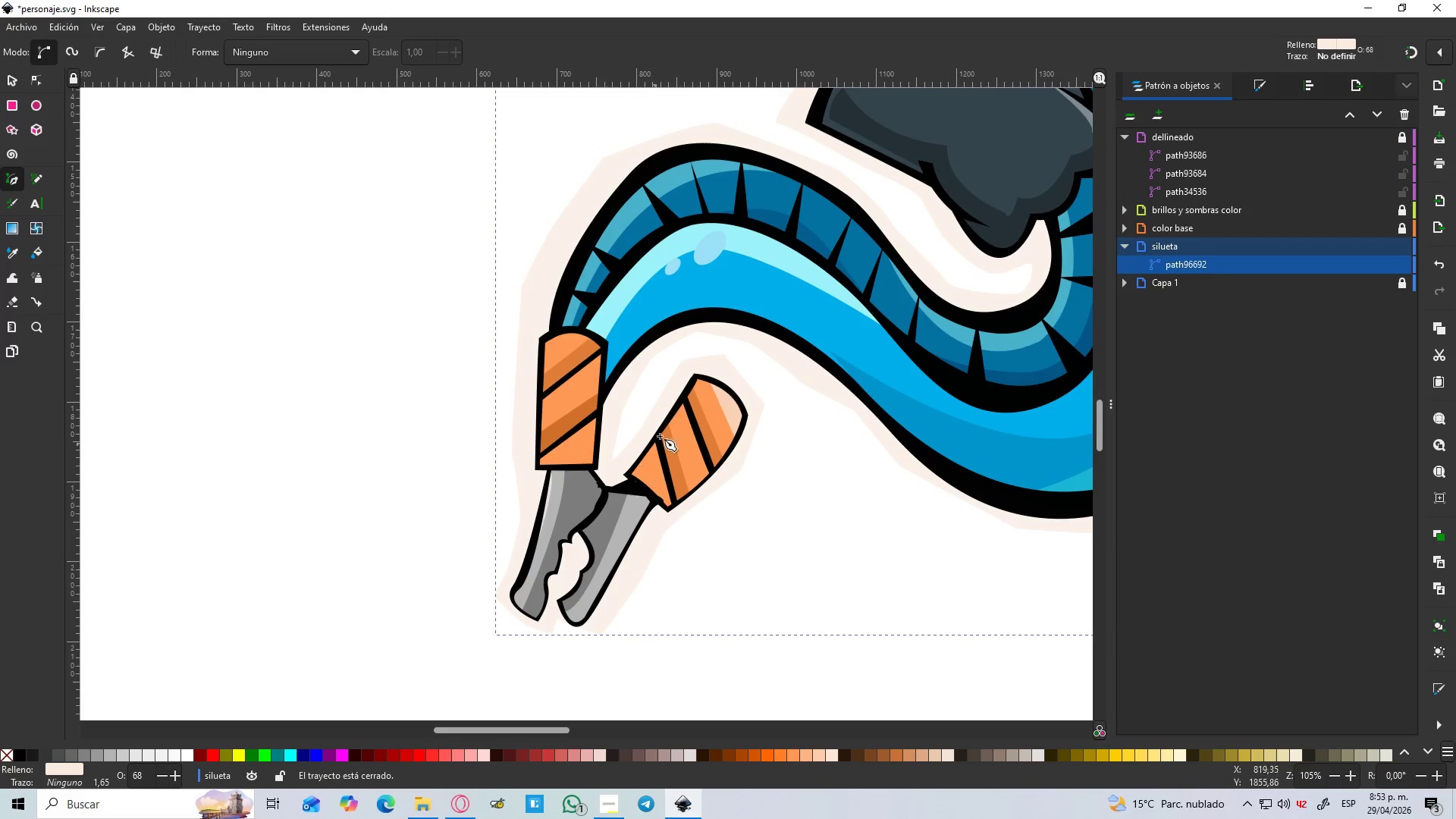 
hold_key(key=ControlLeft, duration=1.44)
 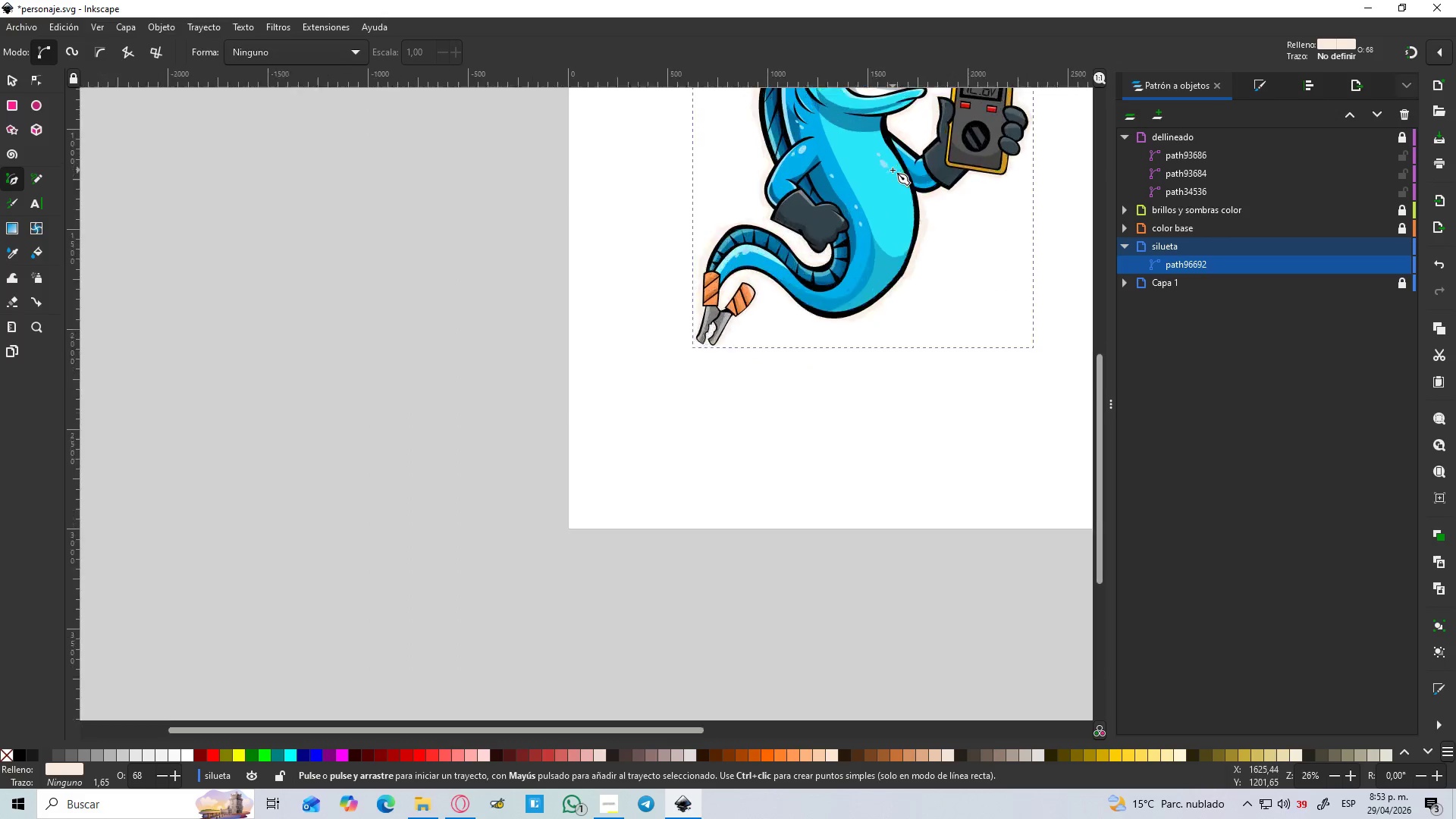 
hold_key(key=ControlLeft, duration=1.5)
 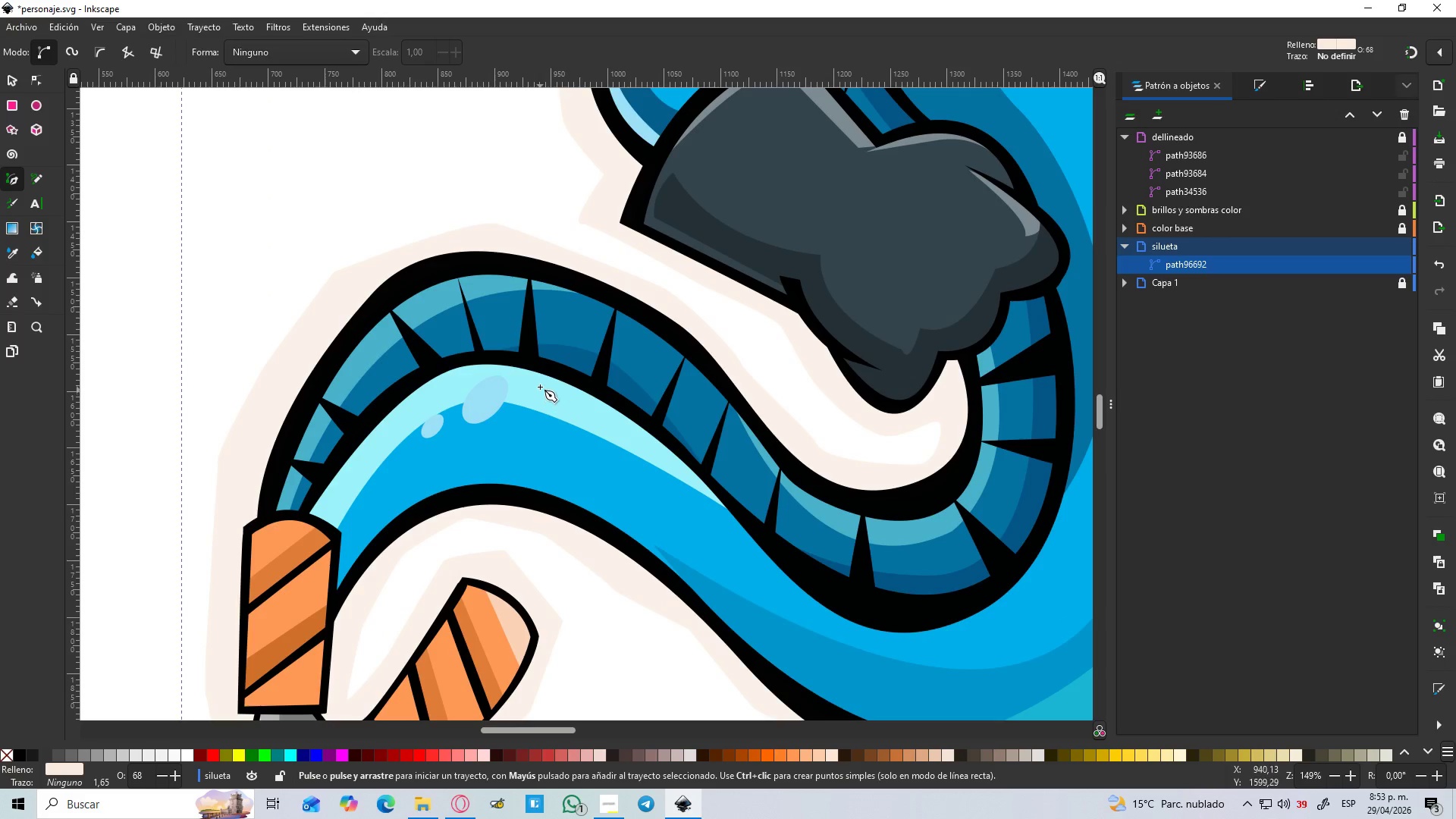 
scroll: coordinate [813, 224], scroll_direction: down, amount: 5.0
 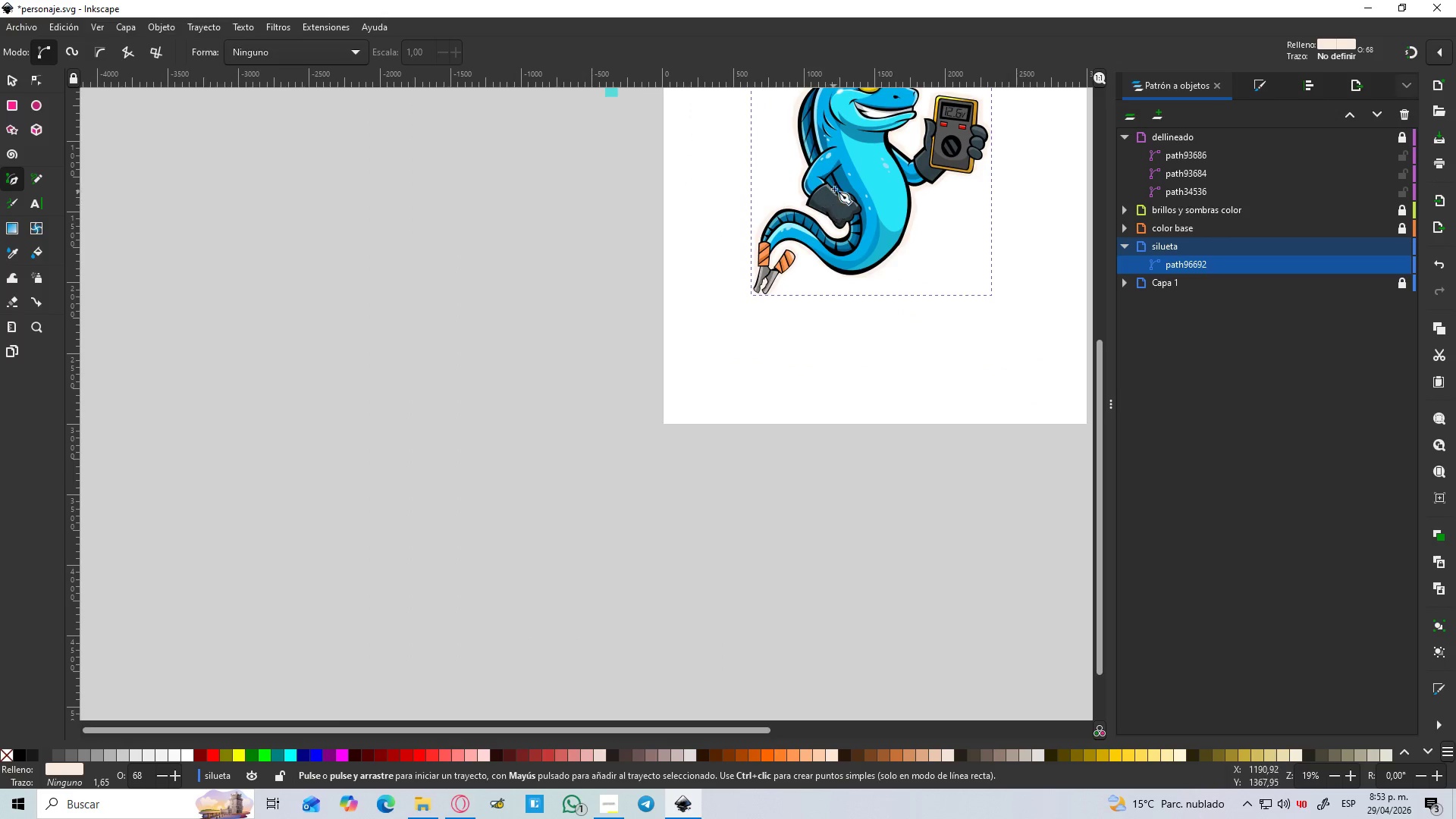 
scroll: coordinate [885, 174], scroll_direction: up, amount: 4.0
 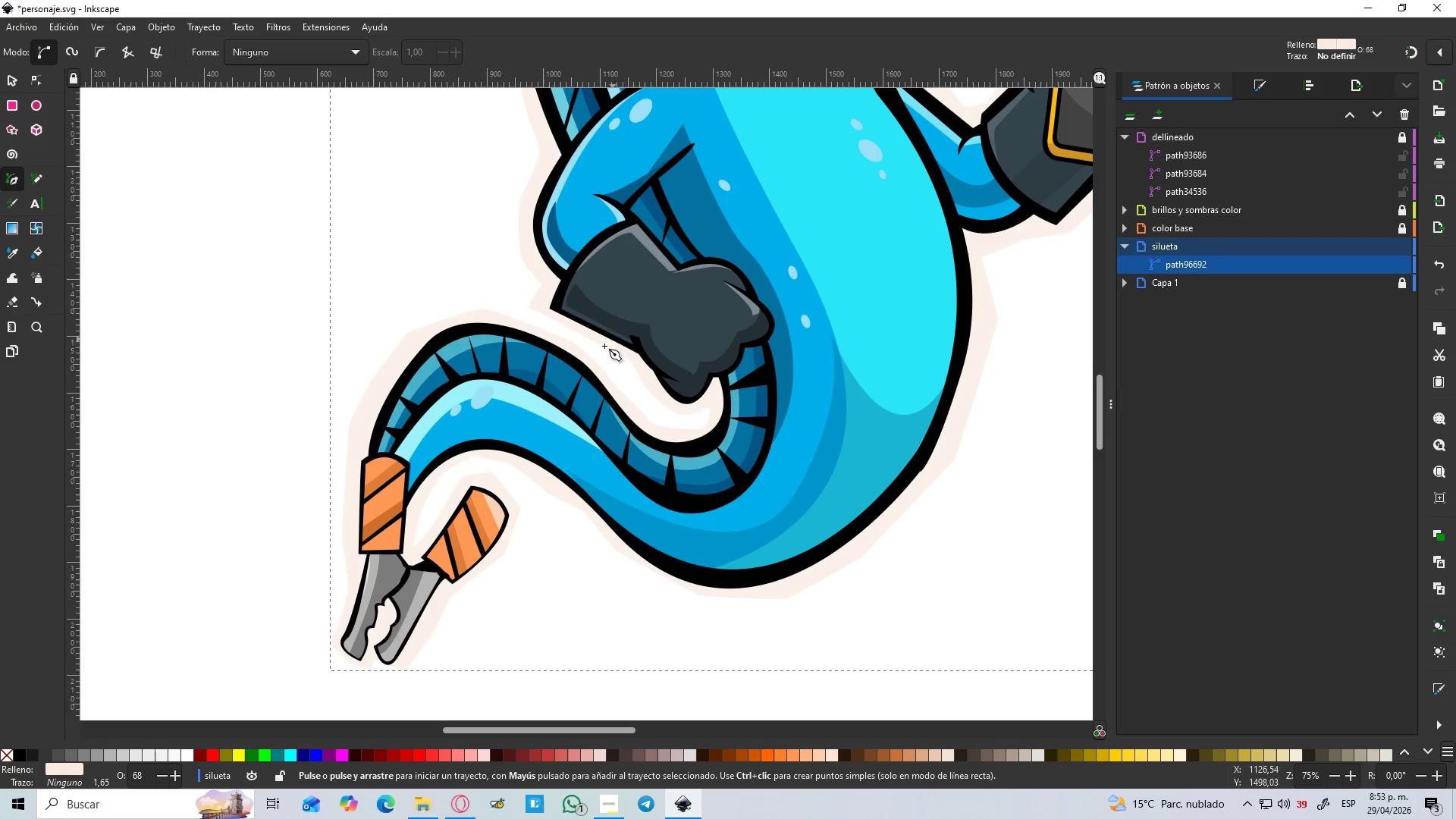 
key(Control+ControlLeft)
 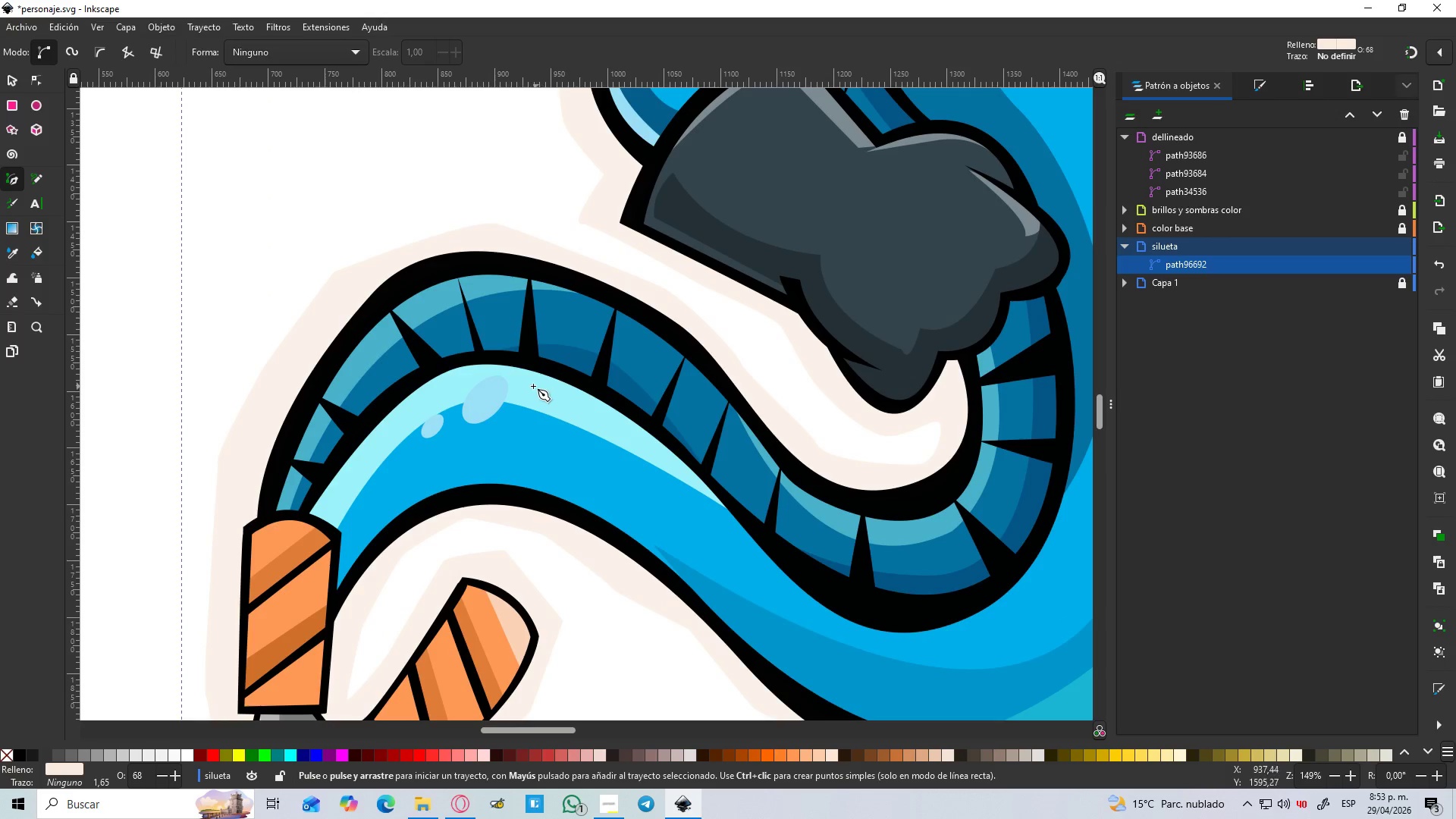 
scroll: coordinate [479, 394], scroll_direction: up, amount: 2.0
 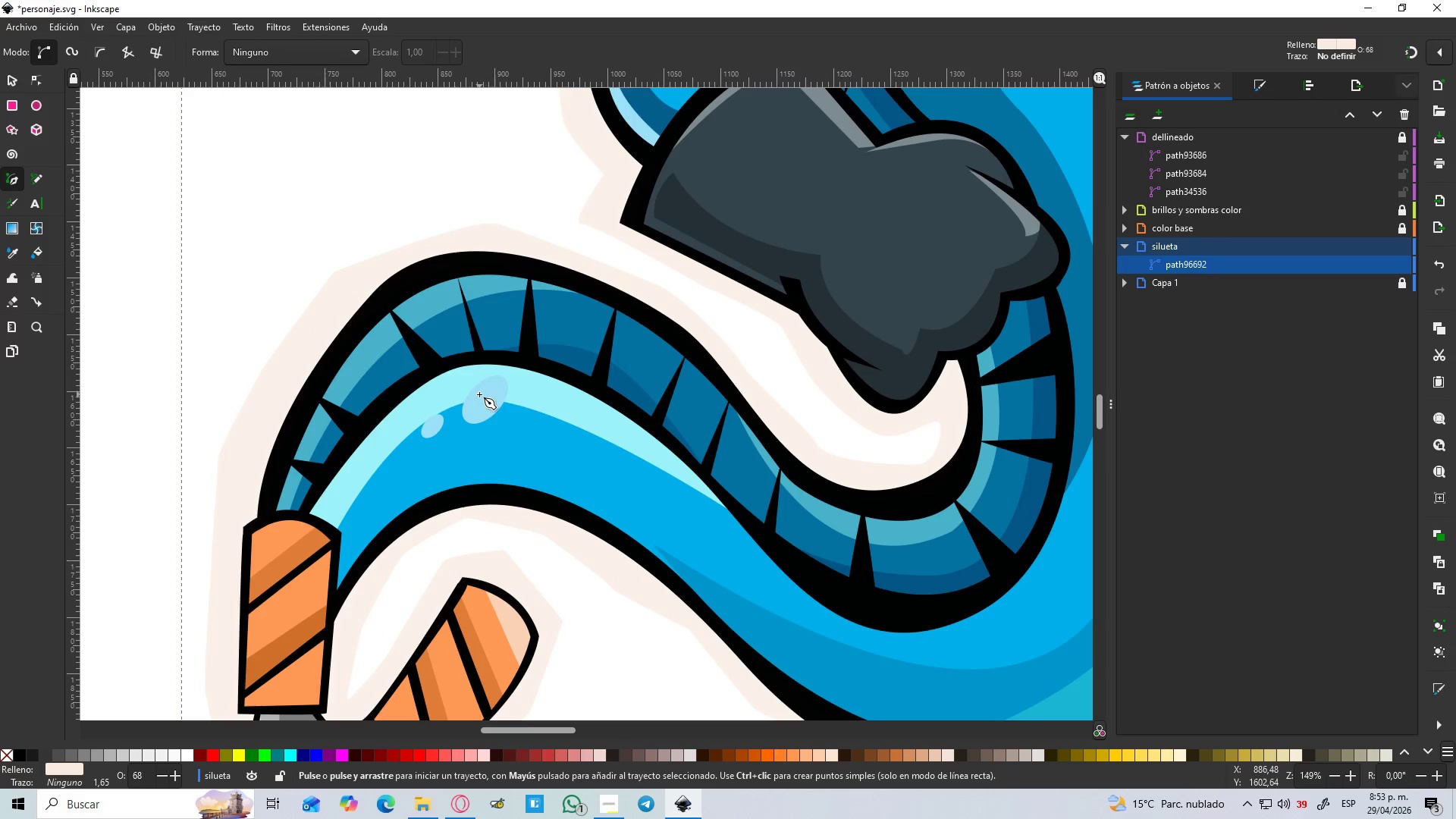 
key(D)
 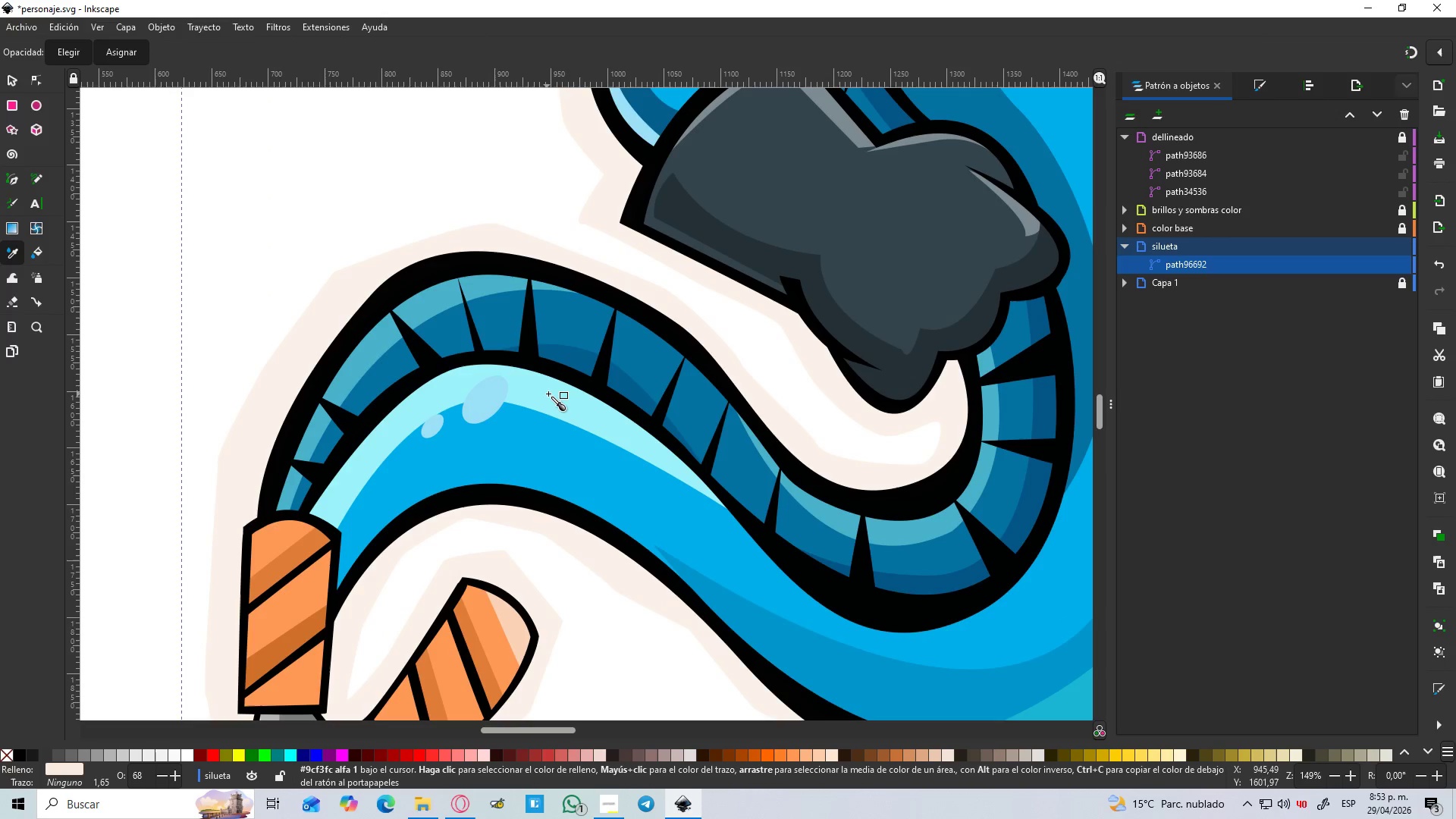 
left_click([548, 394])
 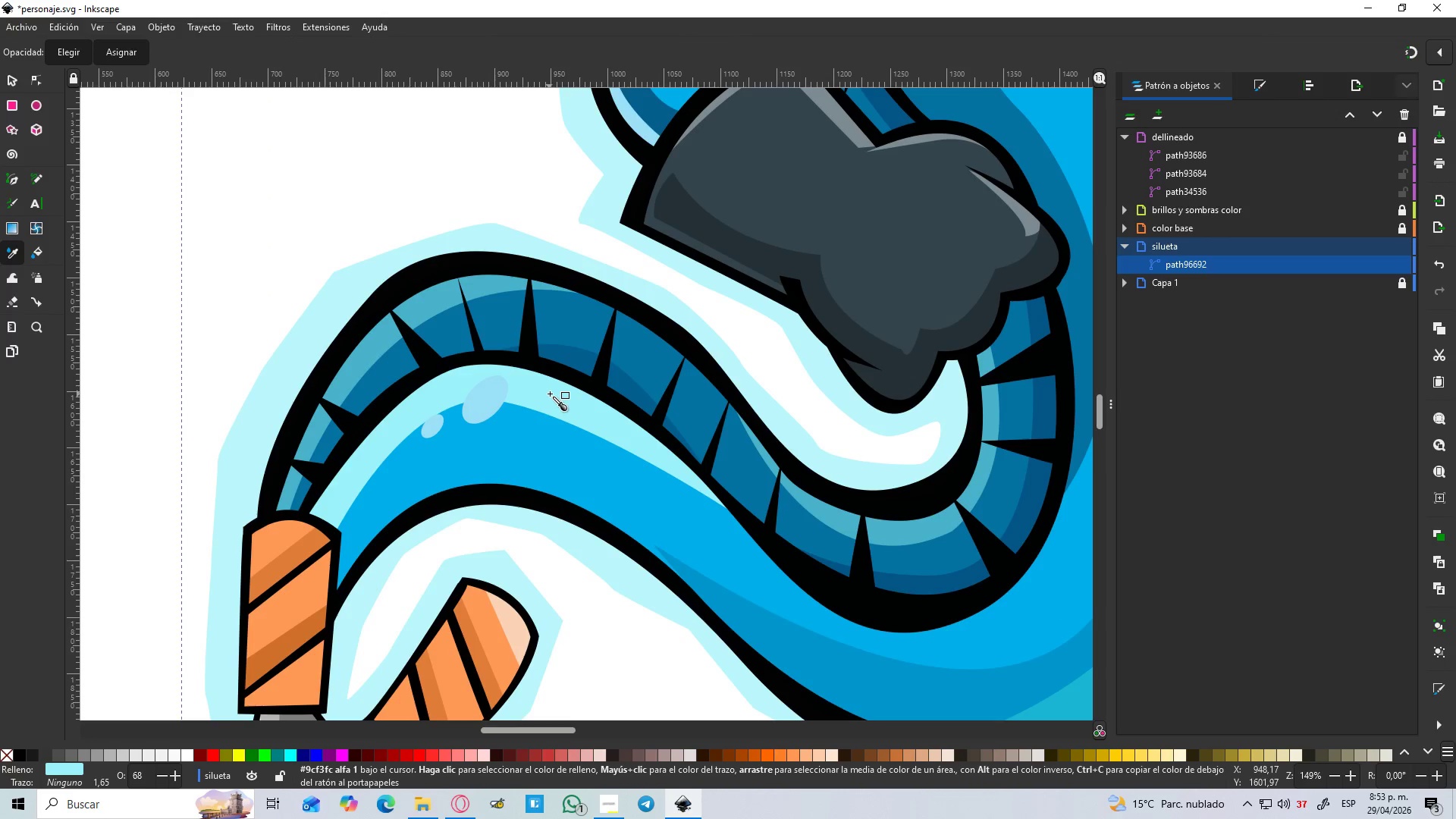 
hold_key(key=ControlLeft, duration=1.5)
scroll: coordinate [671, 346], scroll_direction: down, amount: 6.0
 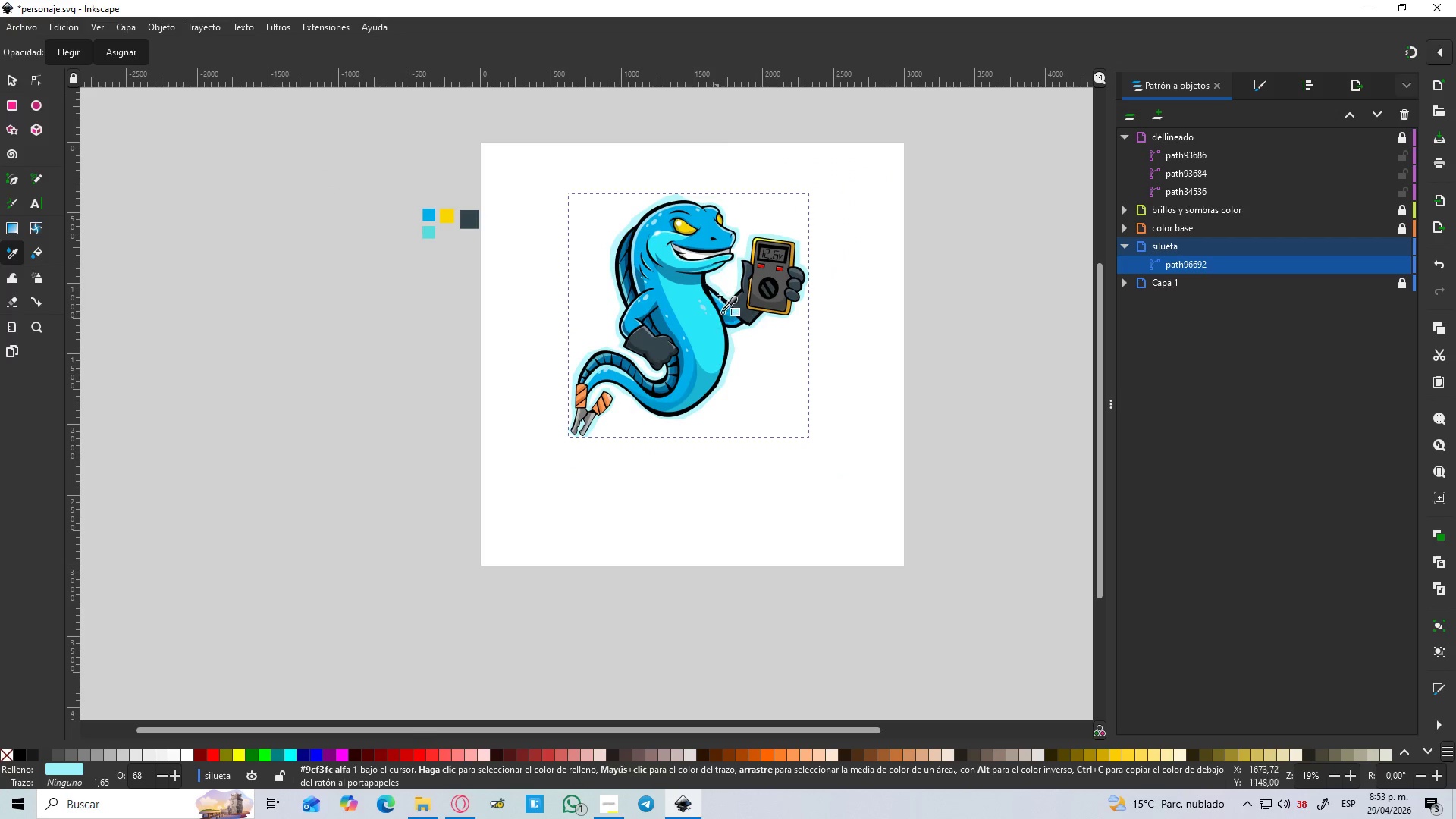 
hold_key(key=ControlLeft, duration=0.98)
 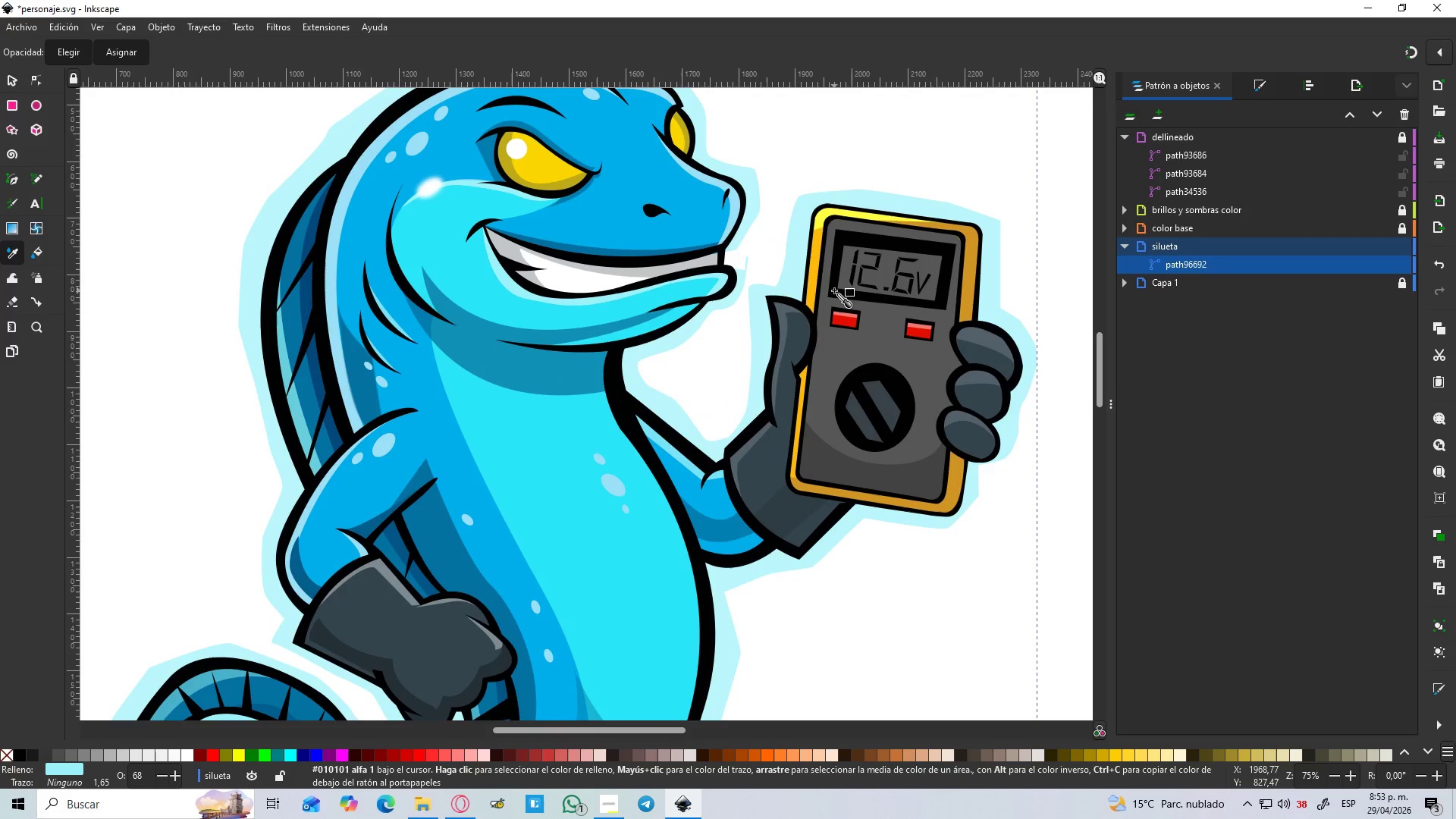 
scroll: coordinate [726, 249], scroll_direction: up, amount: 2.0
 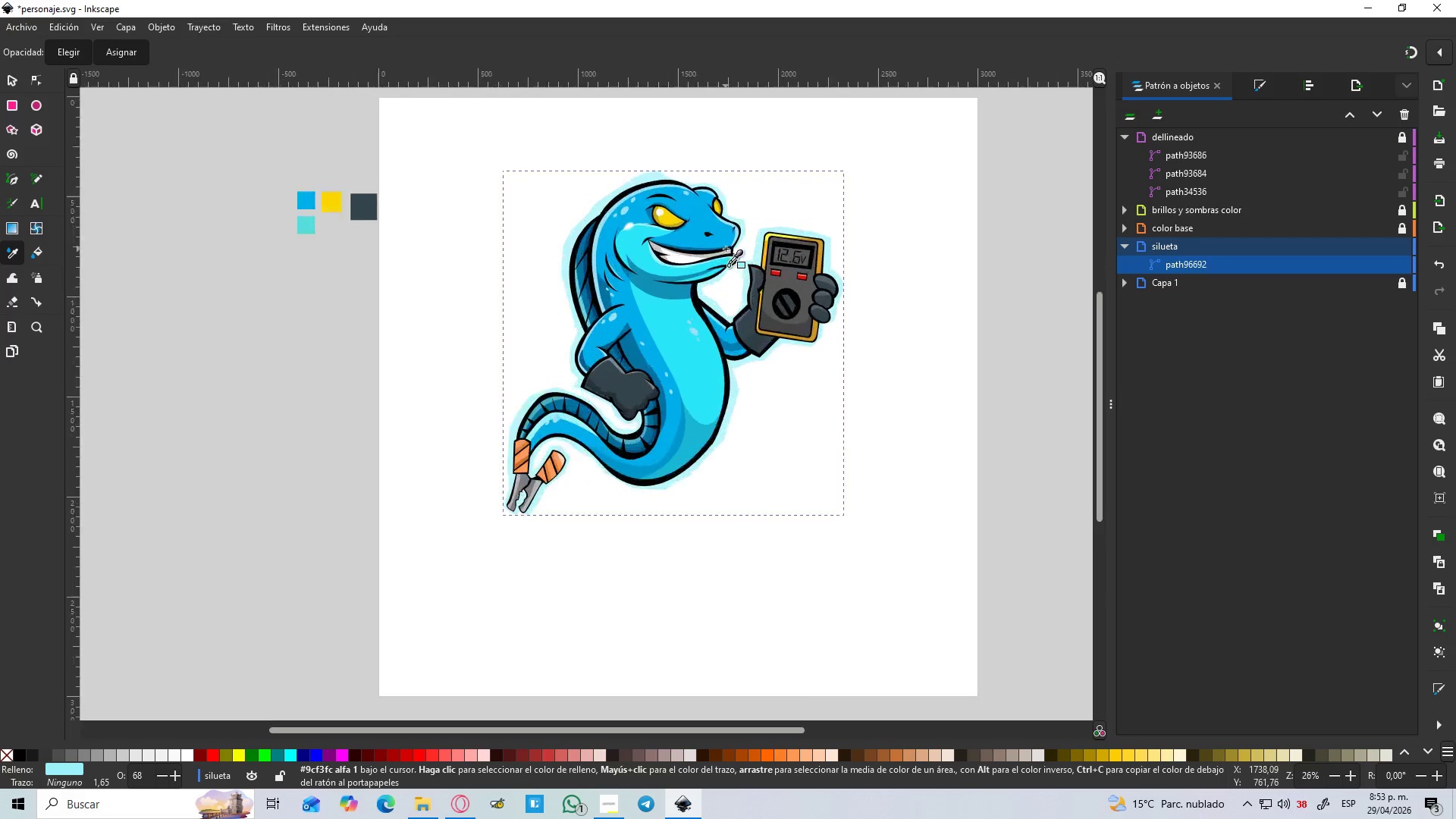 
hold_key(key=ControlLeft, duration=1.64)
 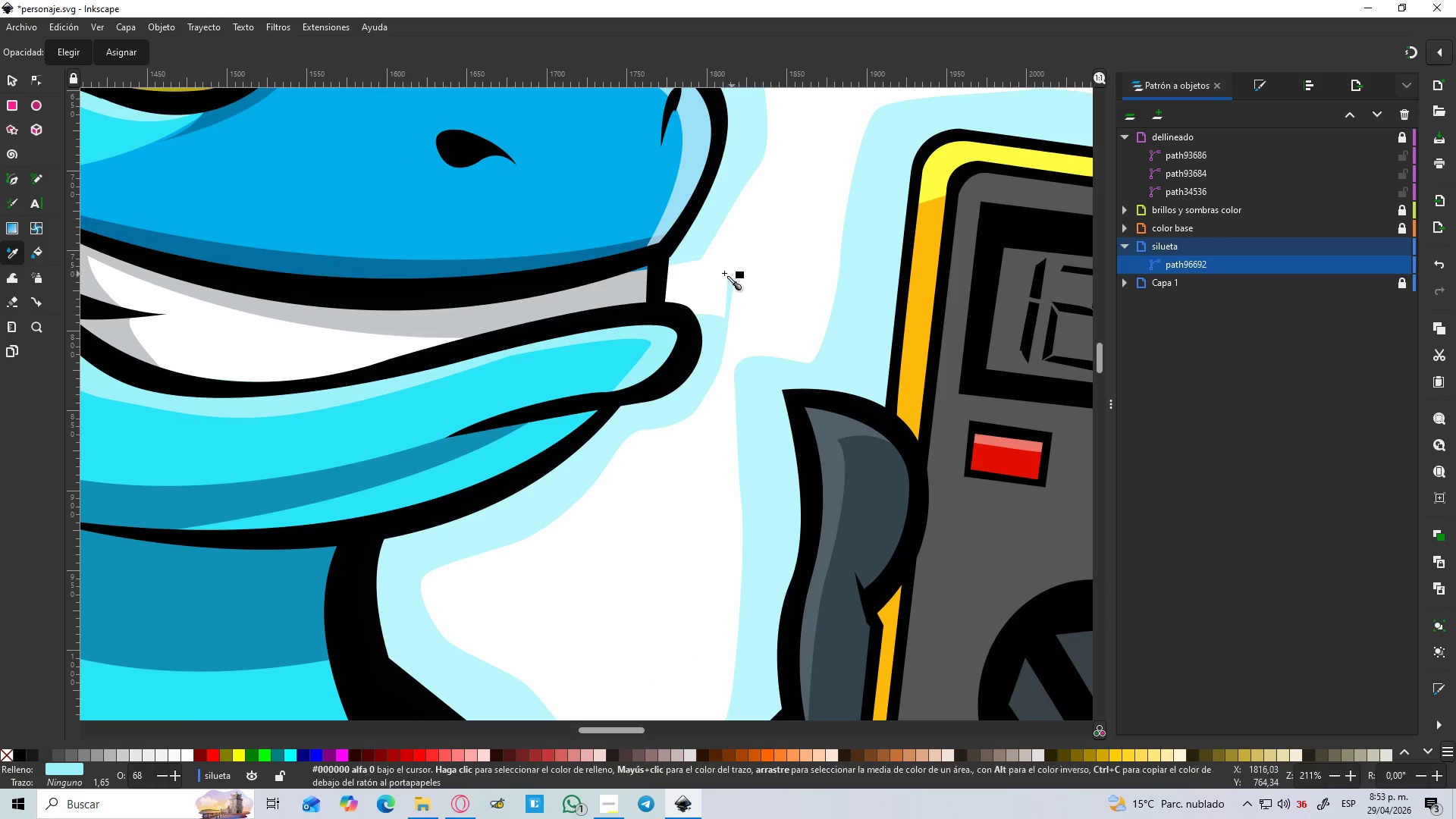 
scroll: coordinate [748, 246], scroll_direction: up, amount: 2.0
 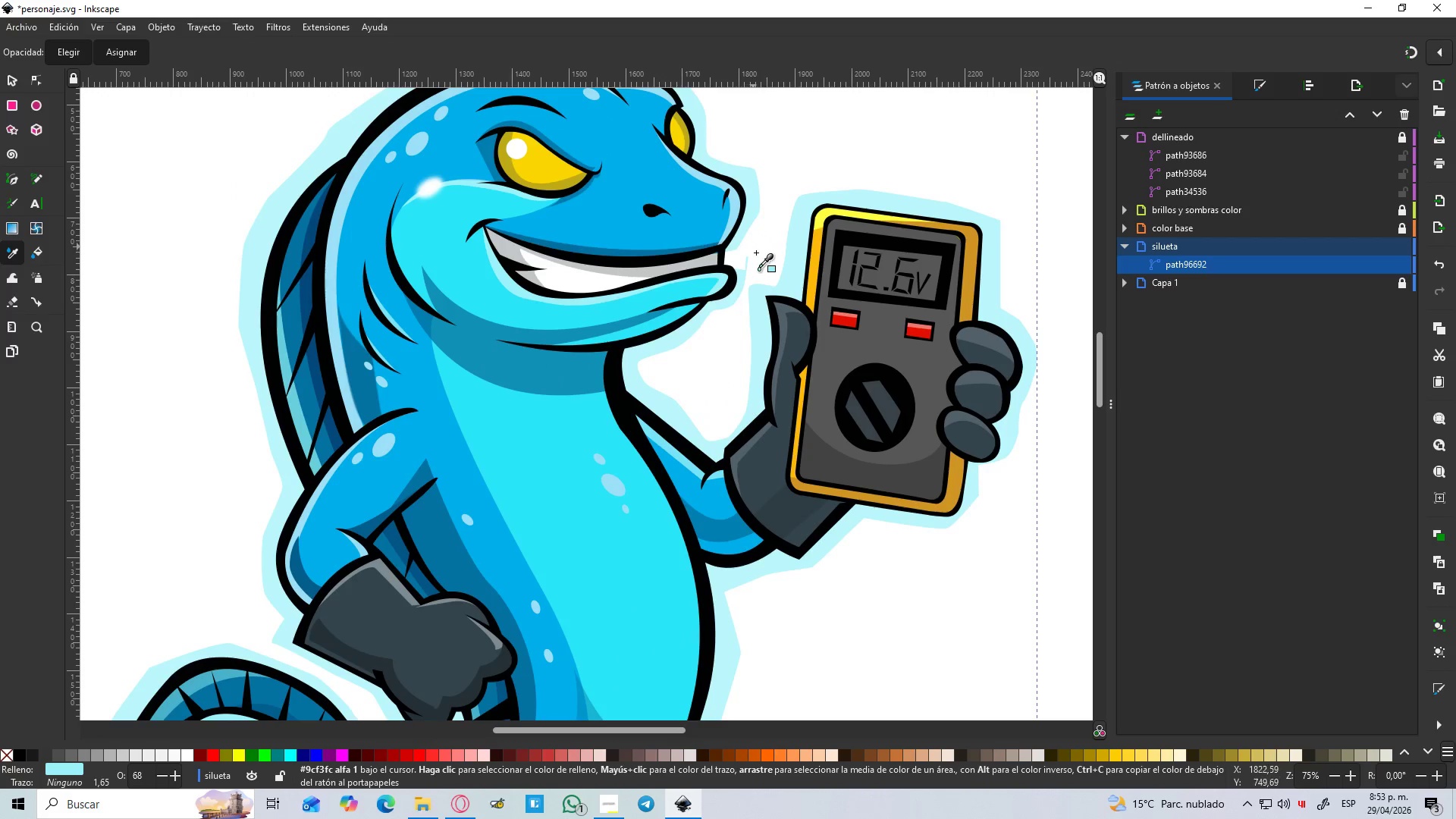 
key(Control+ControlLeft)
 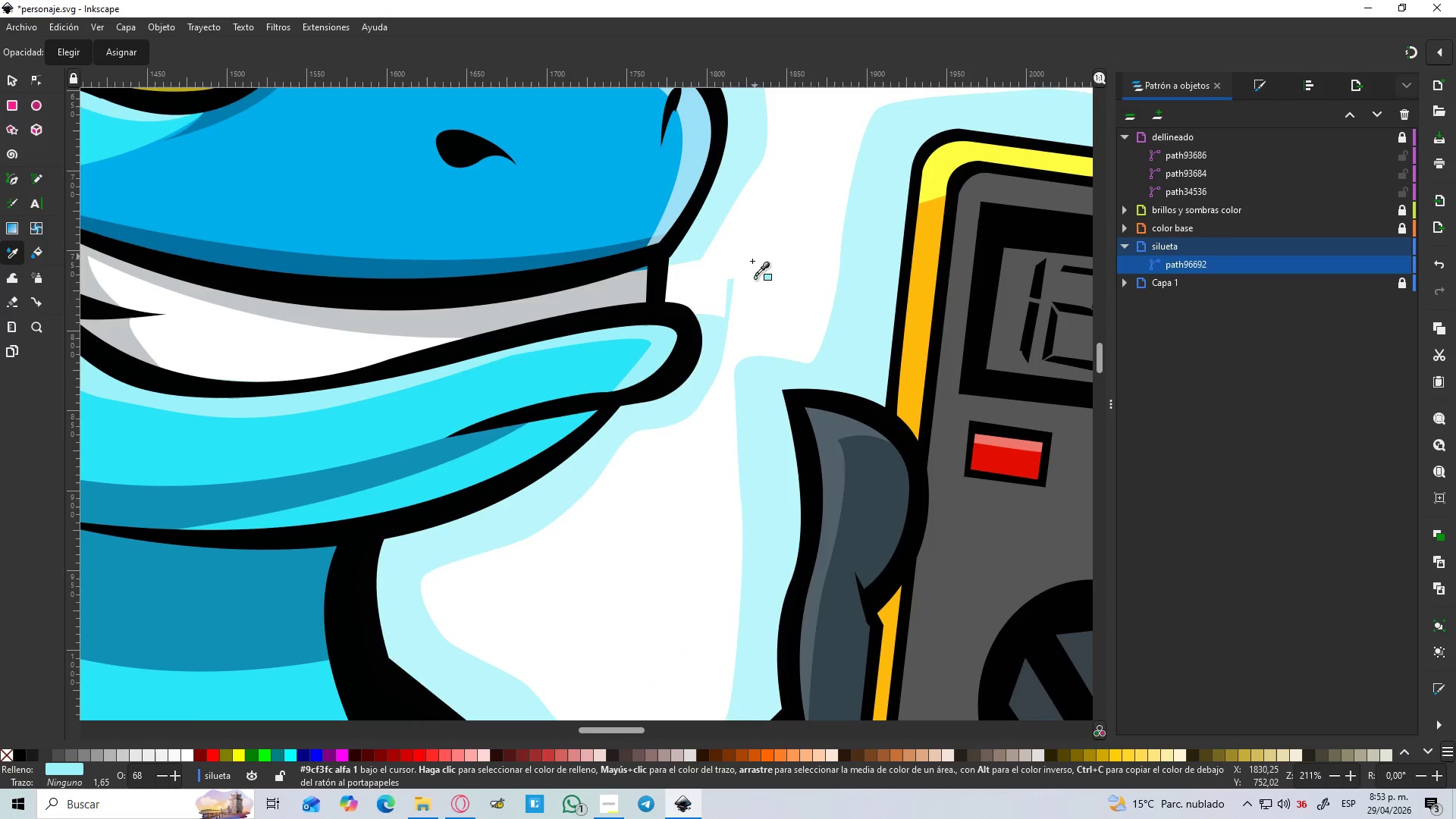 
key(Control+ControlLeft)
 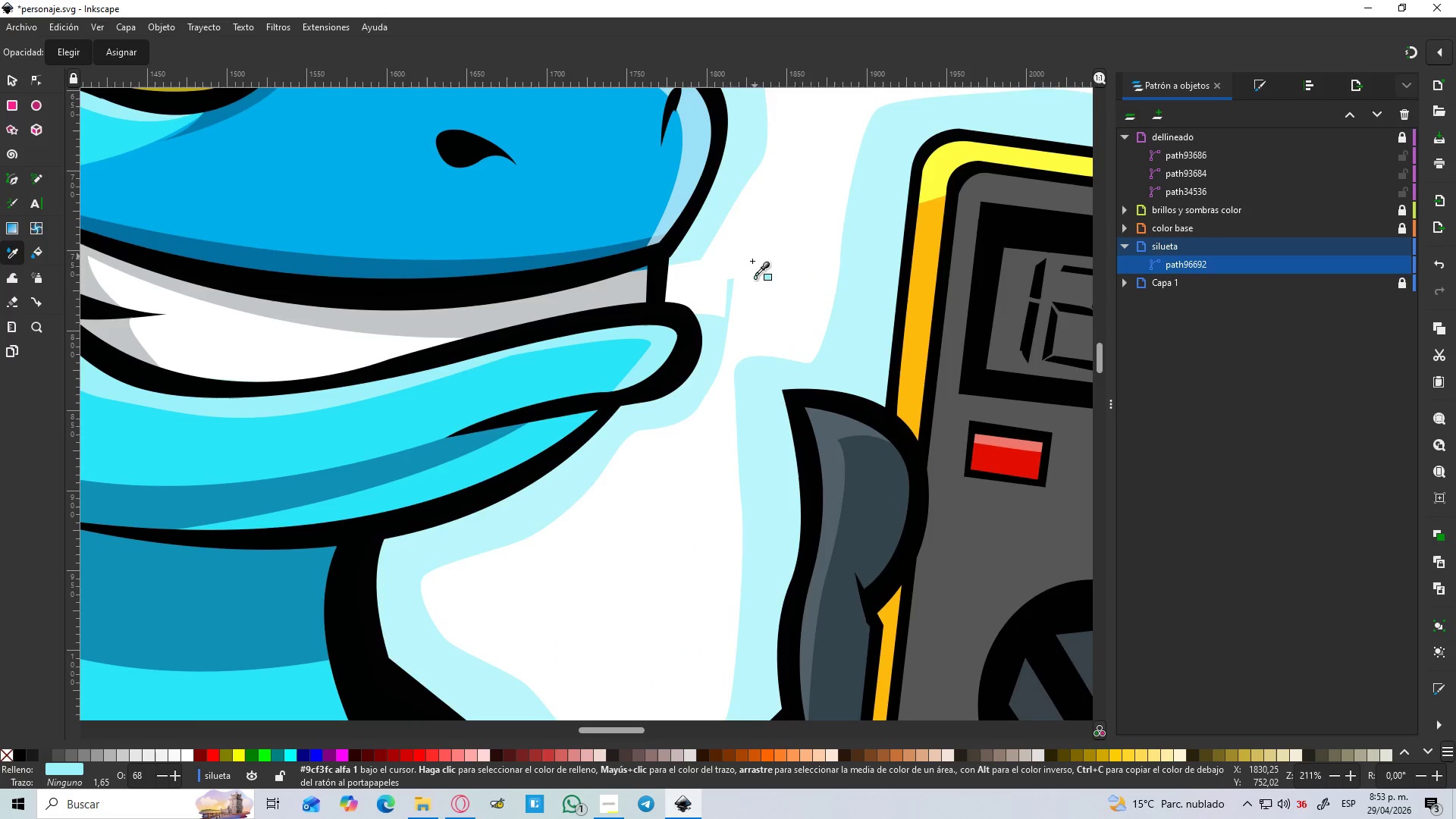 
key(Control+ControlLeft)
 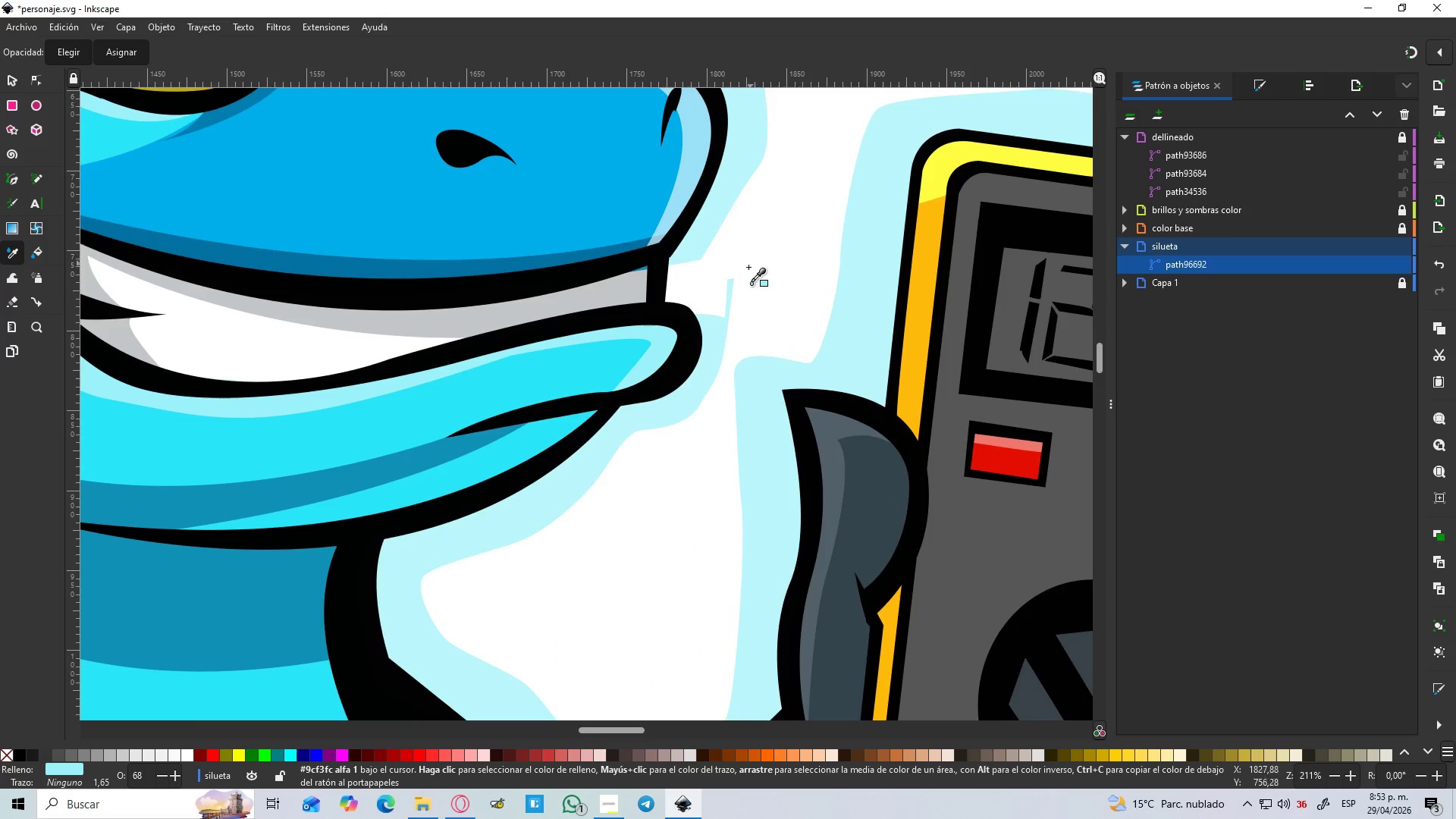 
key(Control+ControlLeft)
 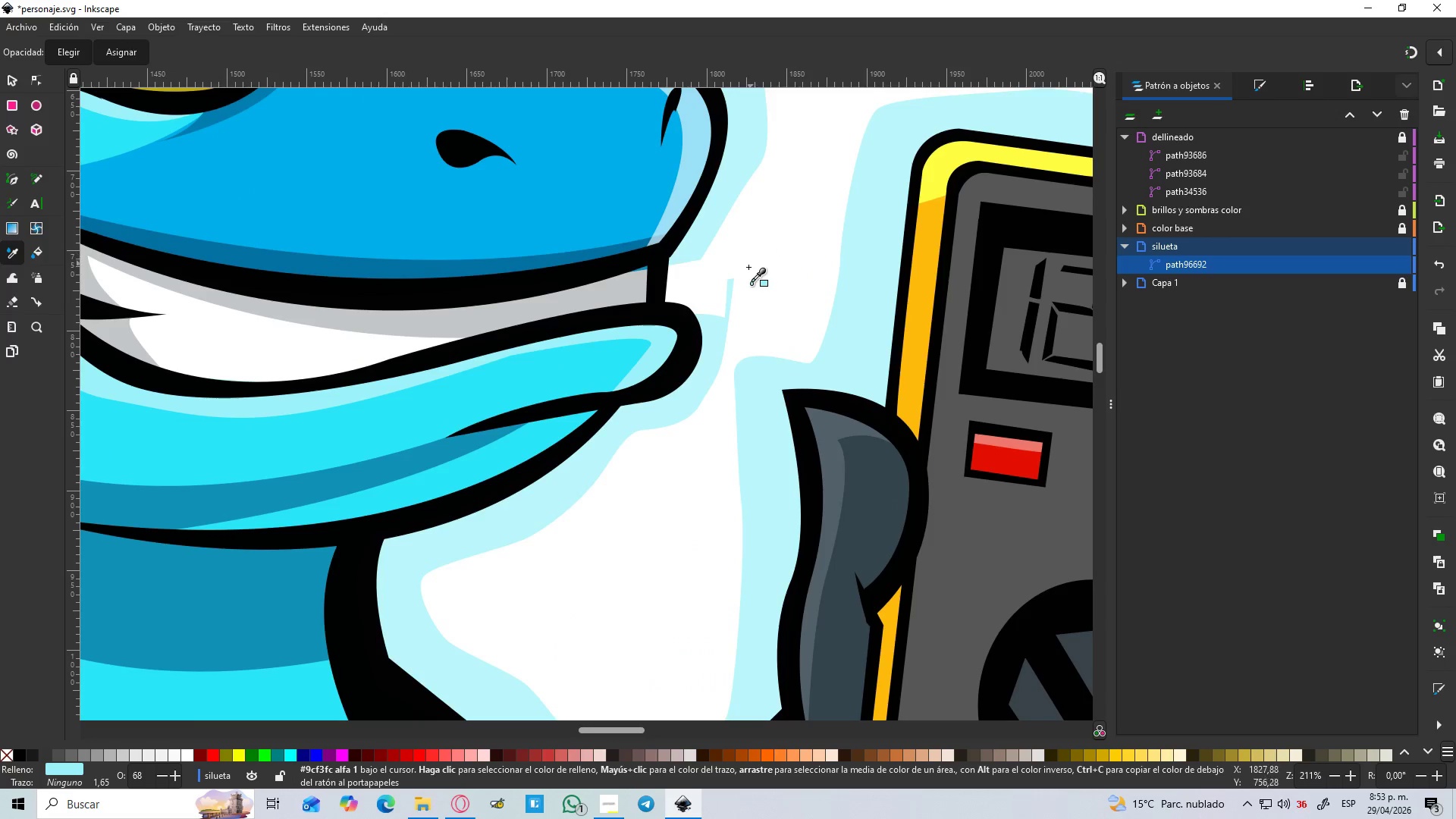 
key(Control+ControlLeft)
 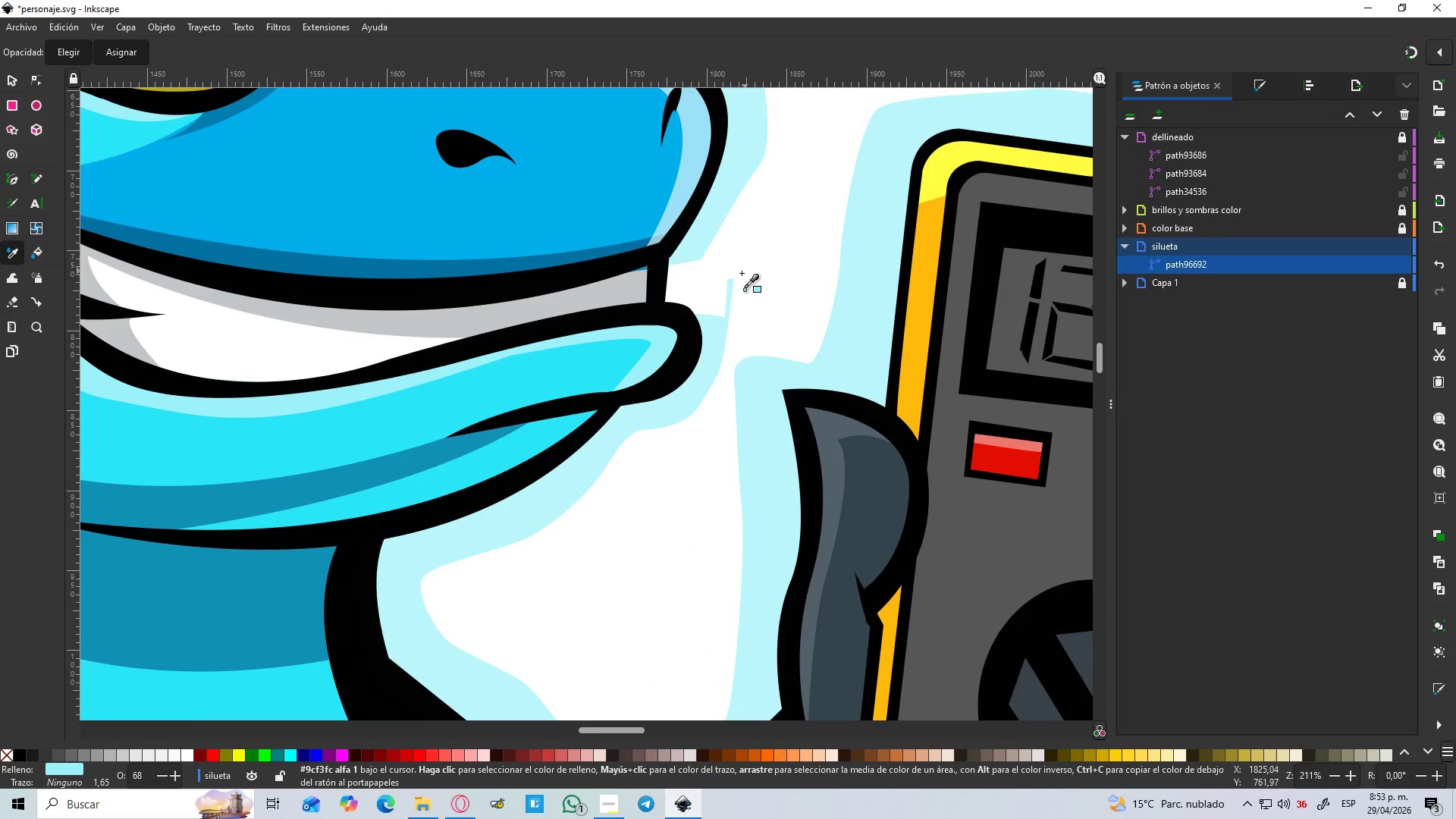 
key(Control+ControlLeft)
 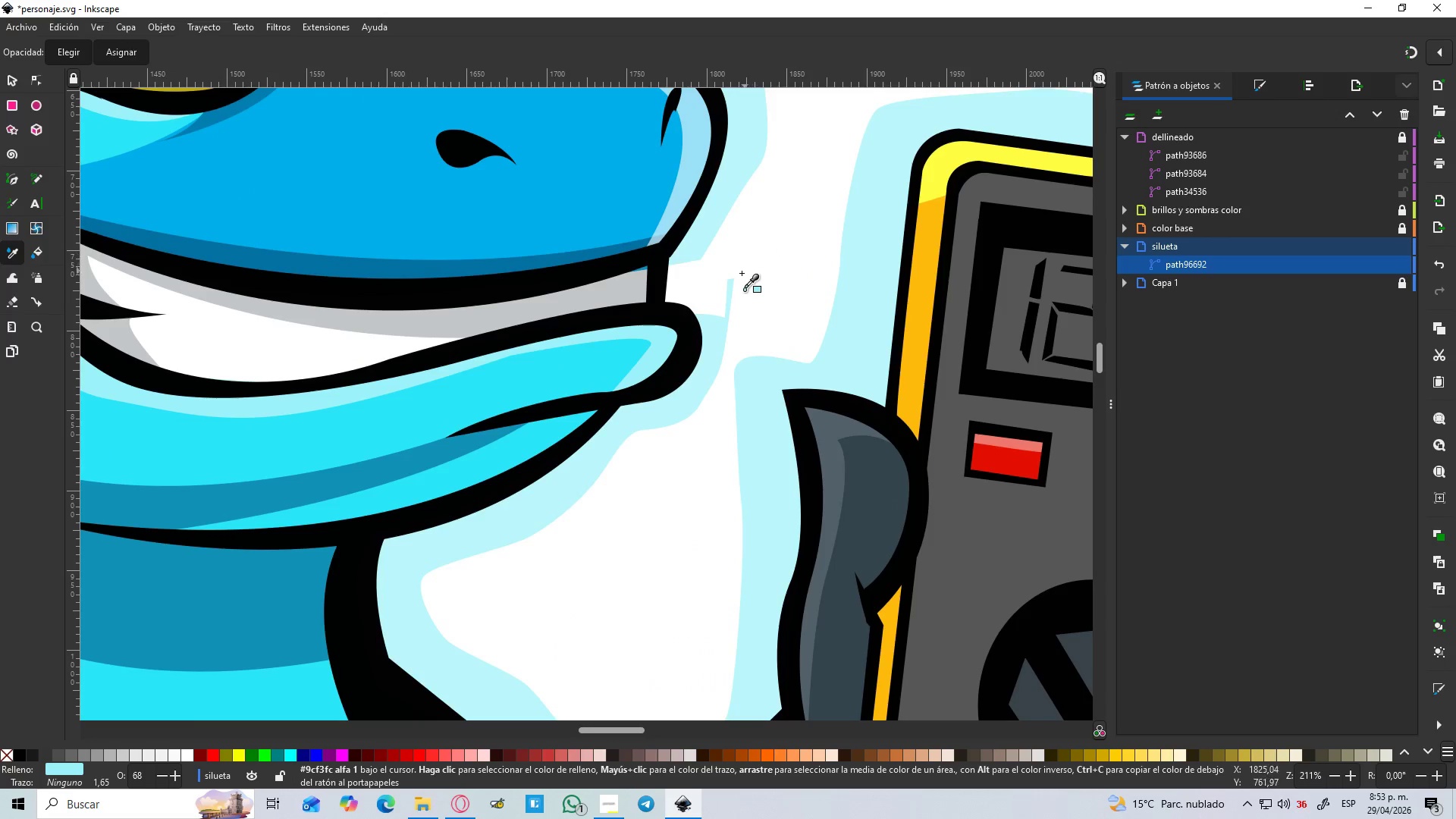 
key(Control+ControlLeft)
 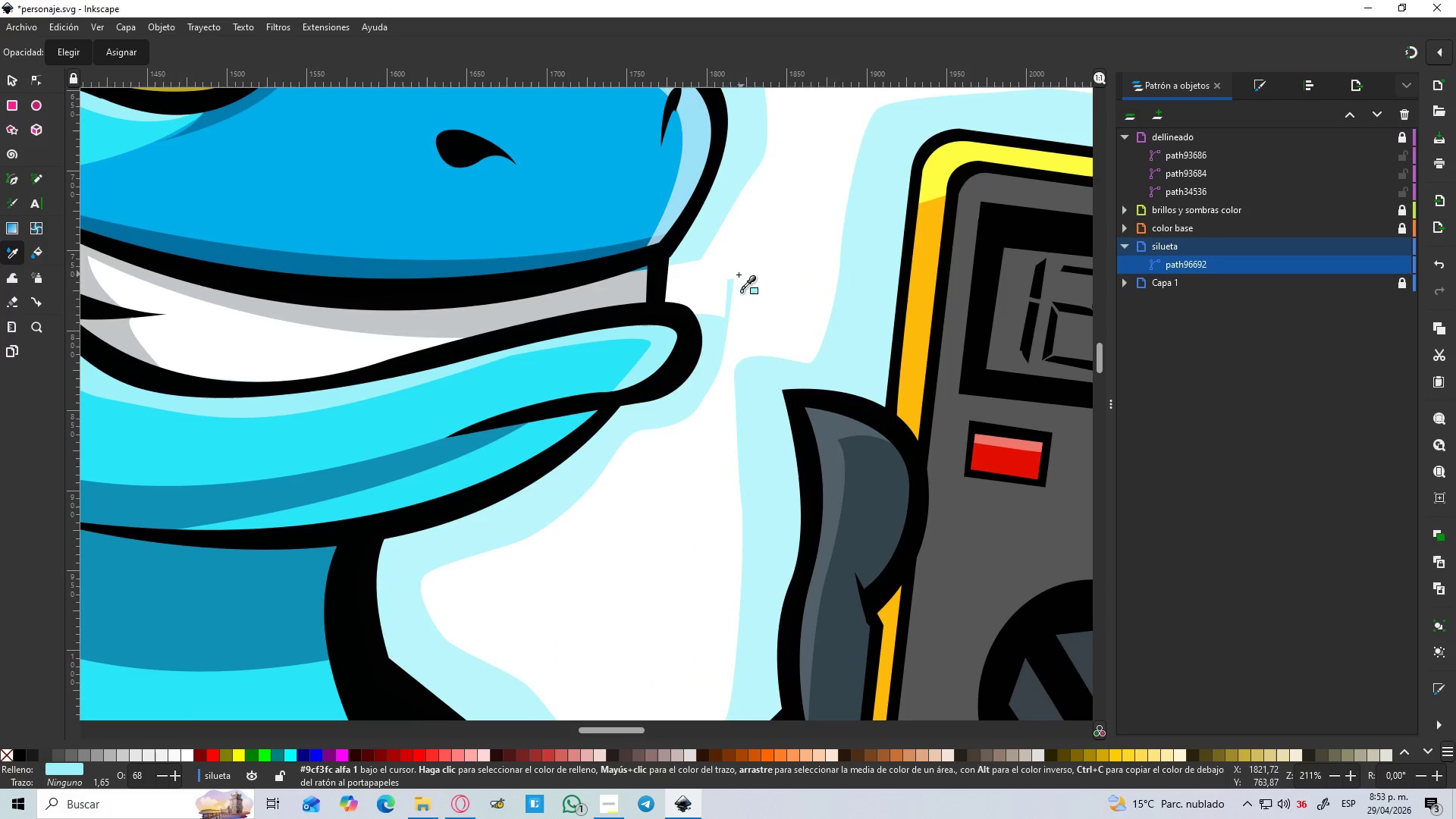 
scroll: coordinate [757, 245], scroll_direction: up, amount: 3.0
 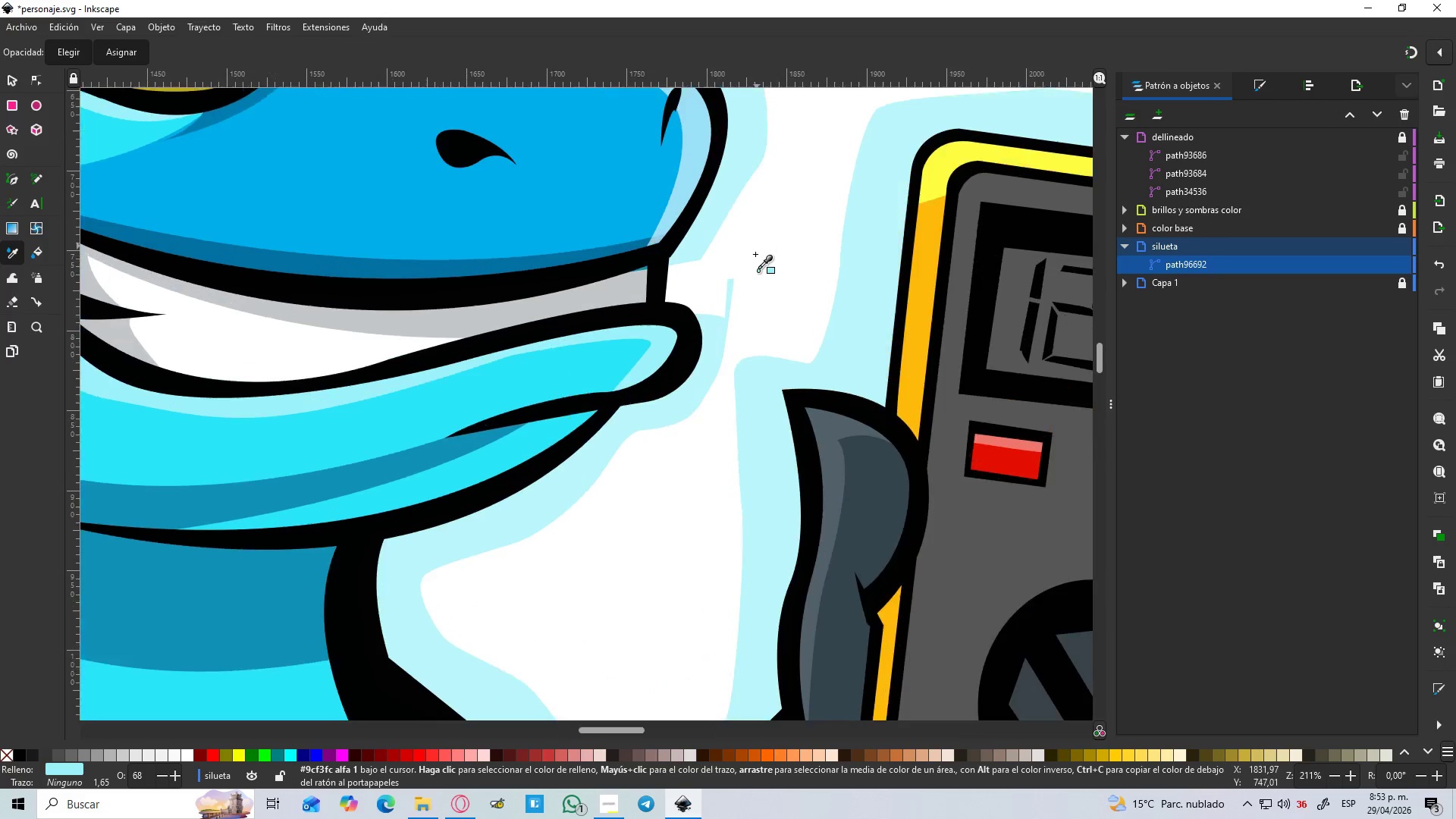 
key(Control+ControlLeft)
 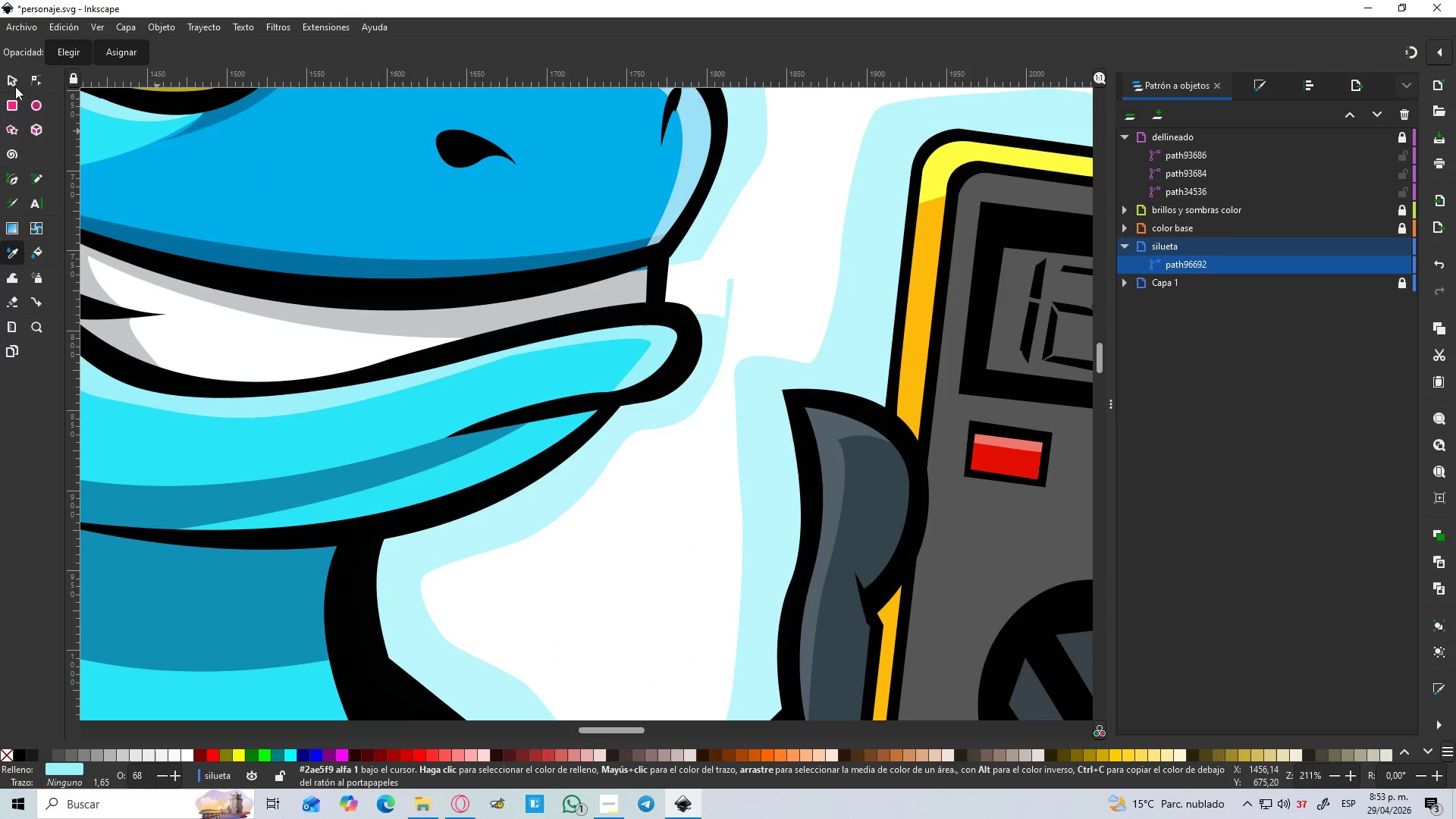 
left_click([18, 82])
 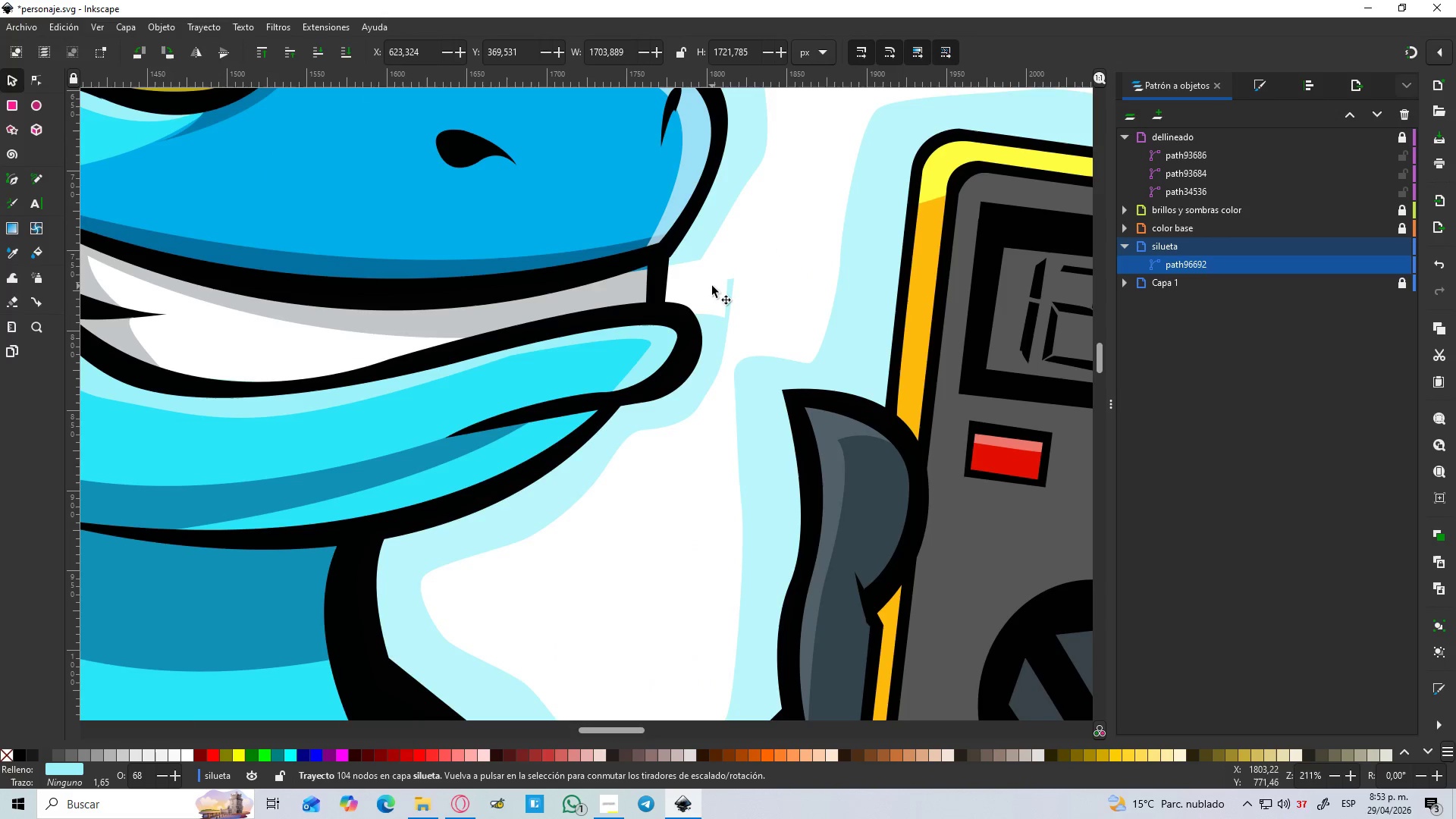 
left_click([712, 286])
 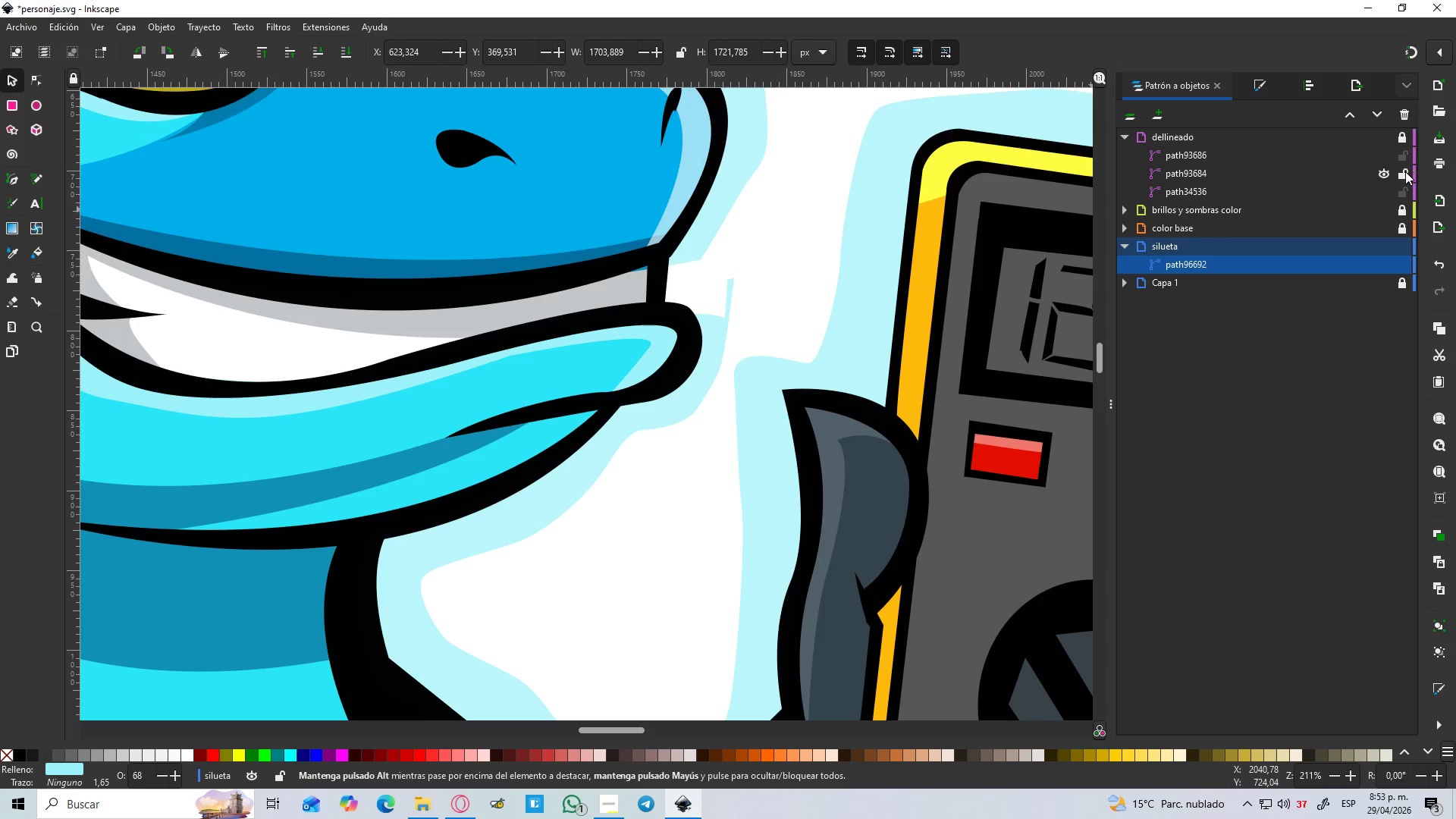 
left_click([1400, 215])
 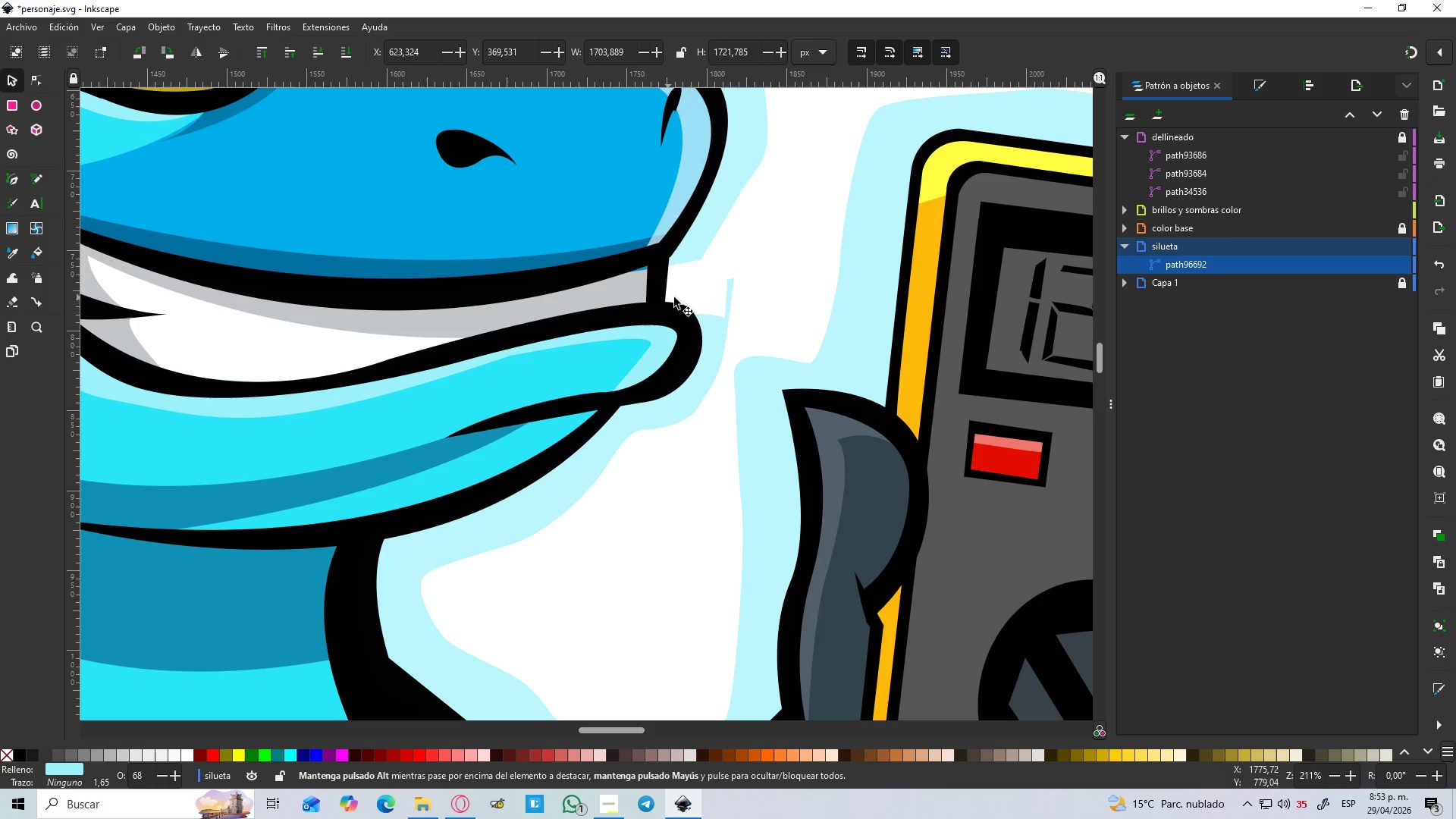 
double_click([702, 287])
 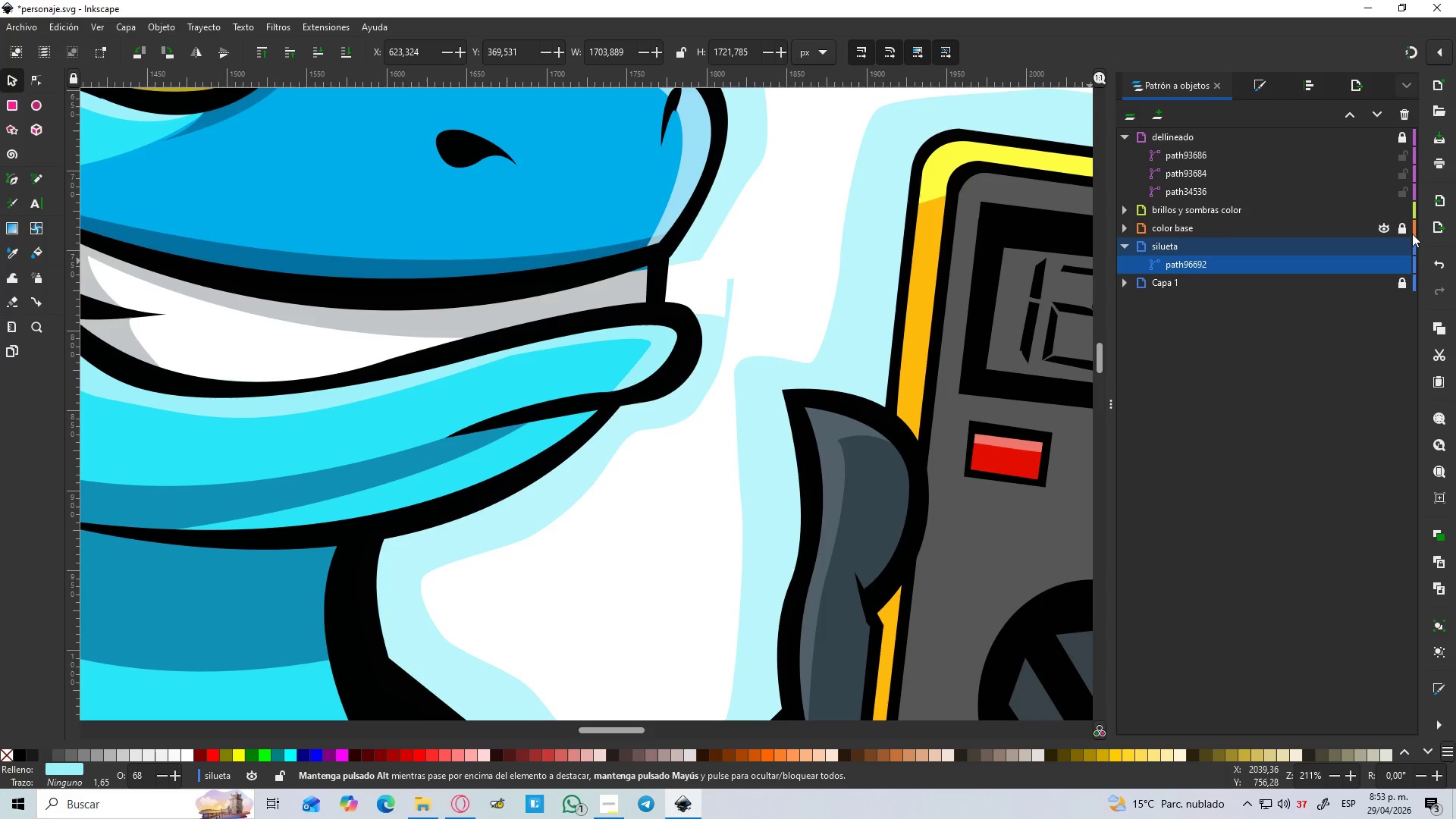 
left_click([1403, 224])
 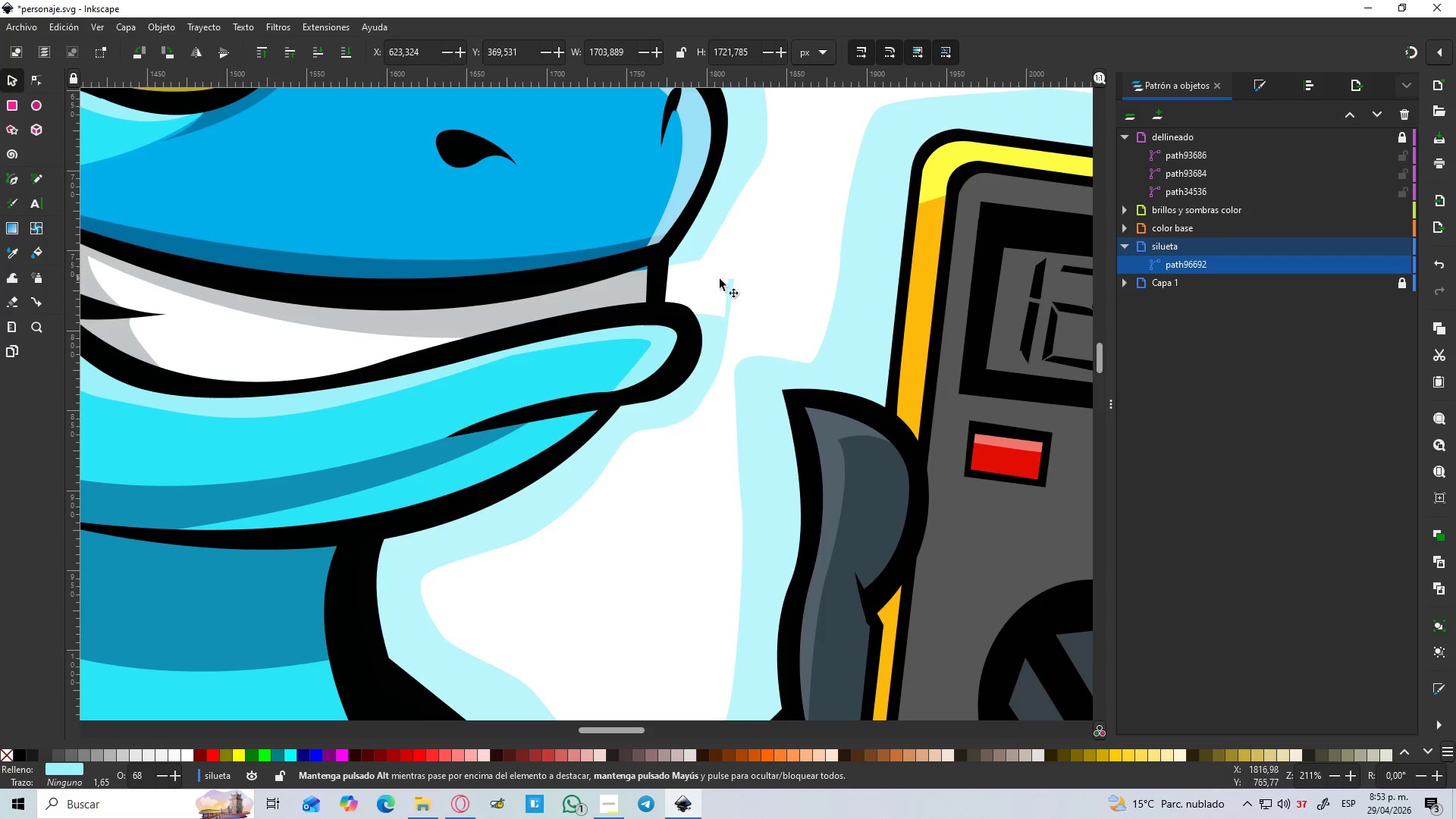 
left_click([697, 287])
 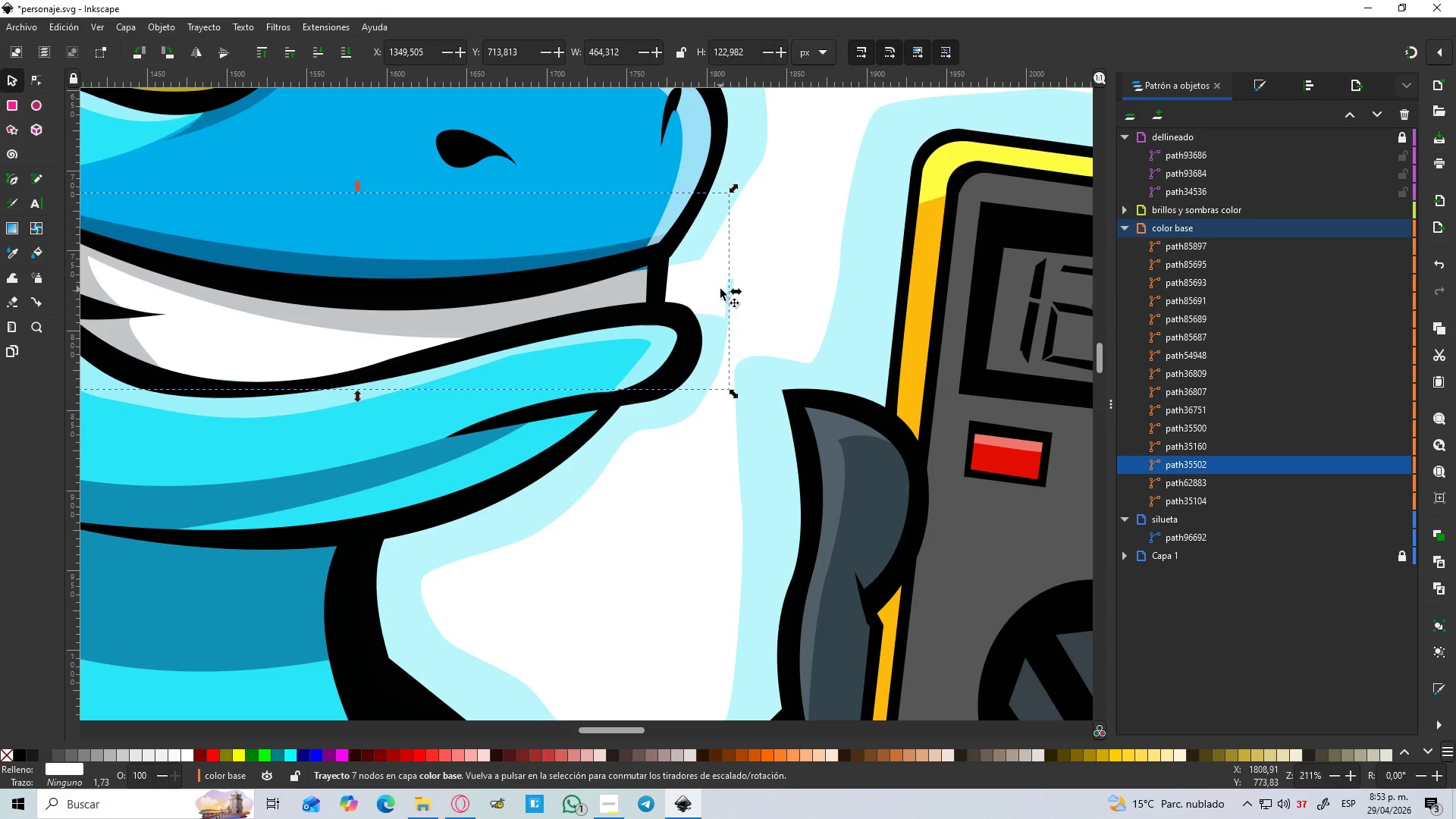 
type(an)
 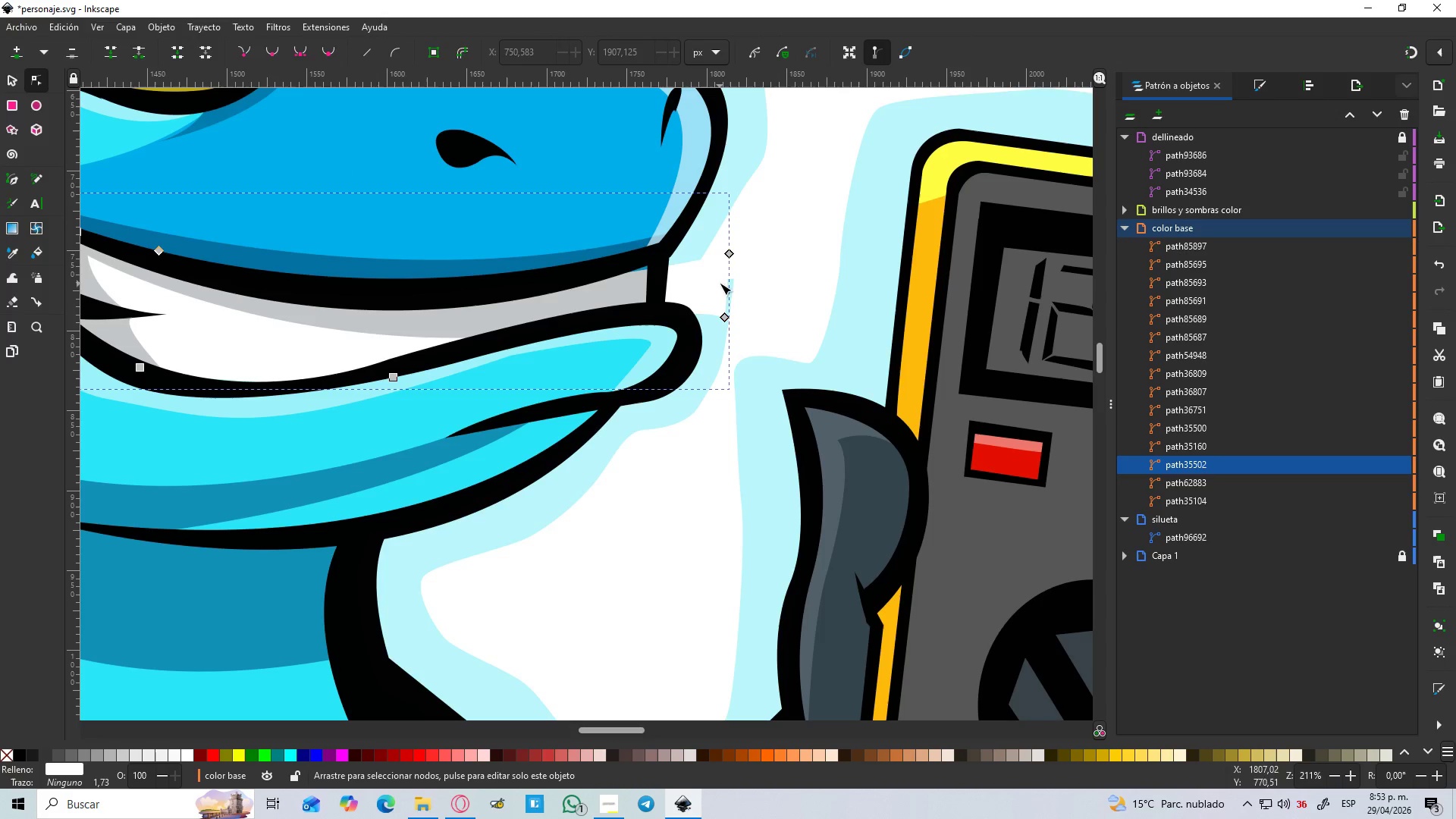 
hold_key(key=ControlLeft, duration=0.45)
scroll: coordinate [728, 272], scroll_direction: up, amount: 2.0
 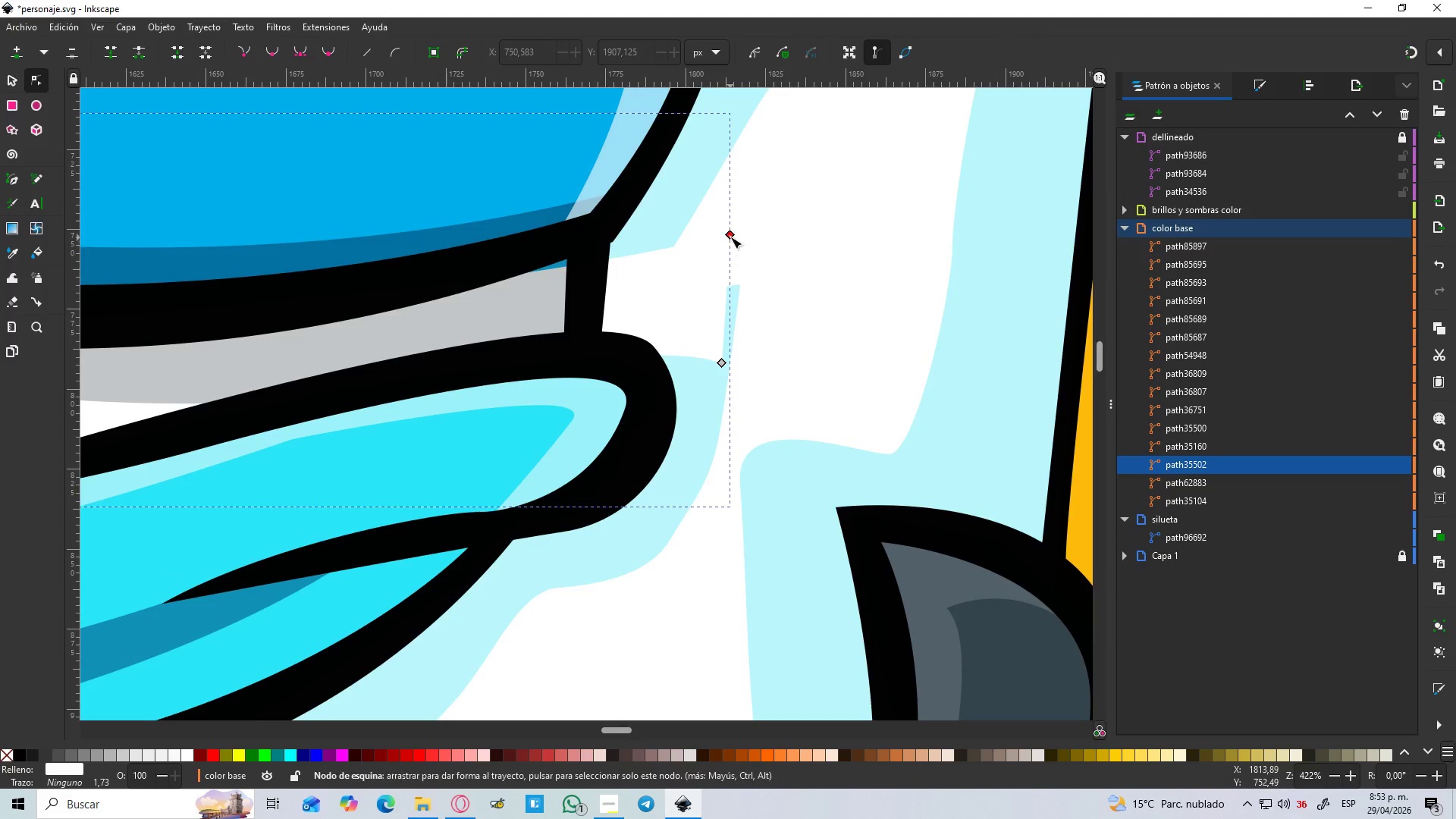 
left_click_drag(start_coordinate=[730, 236], to_coordinate=[596, 242])
 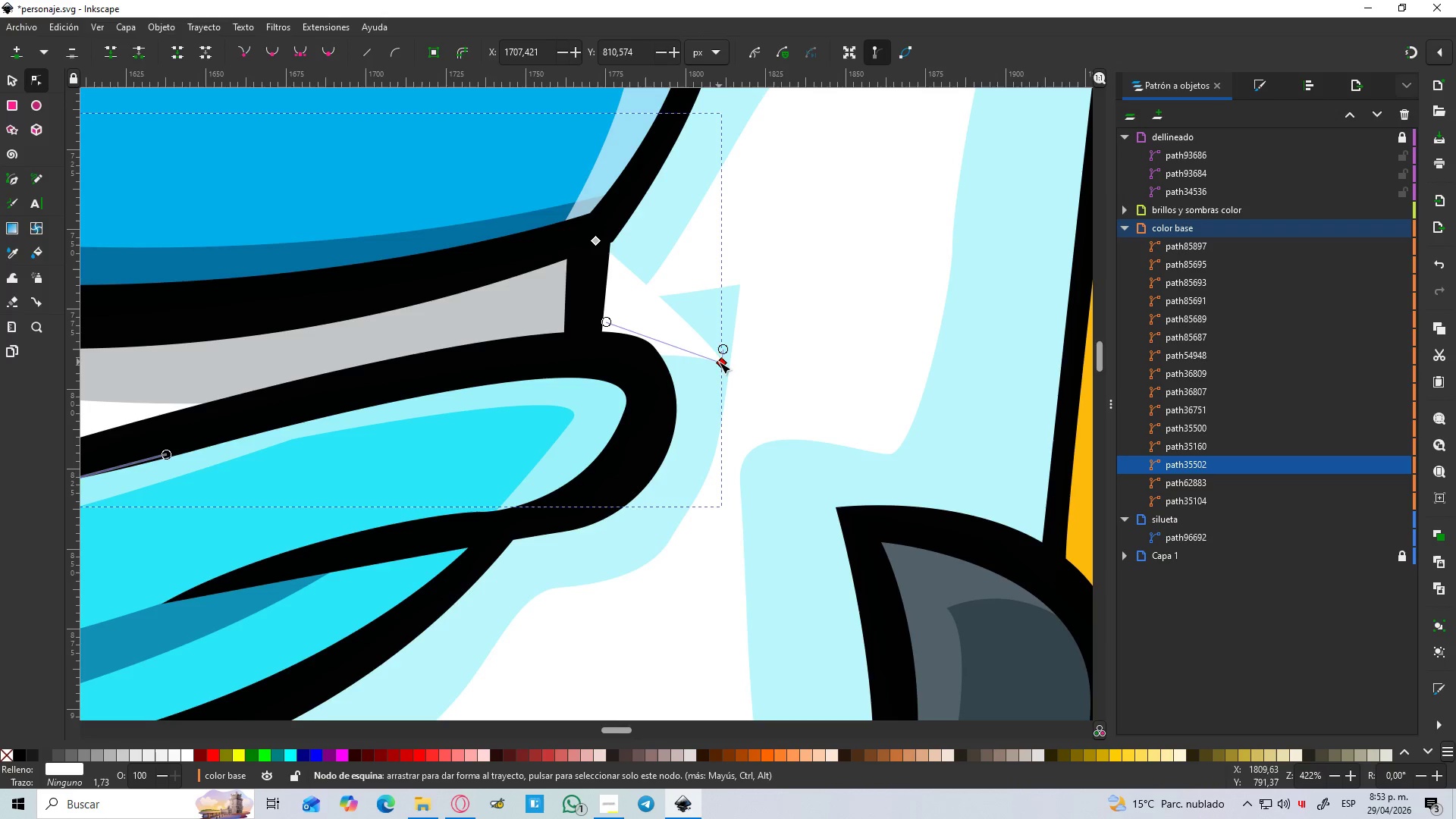 
left_click_drag(start_coordinate=[723, 365], to_coordinate=[593, 360])
 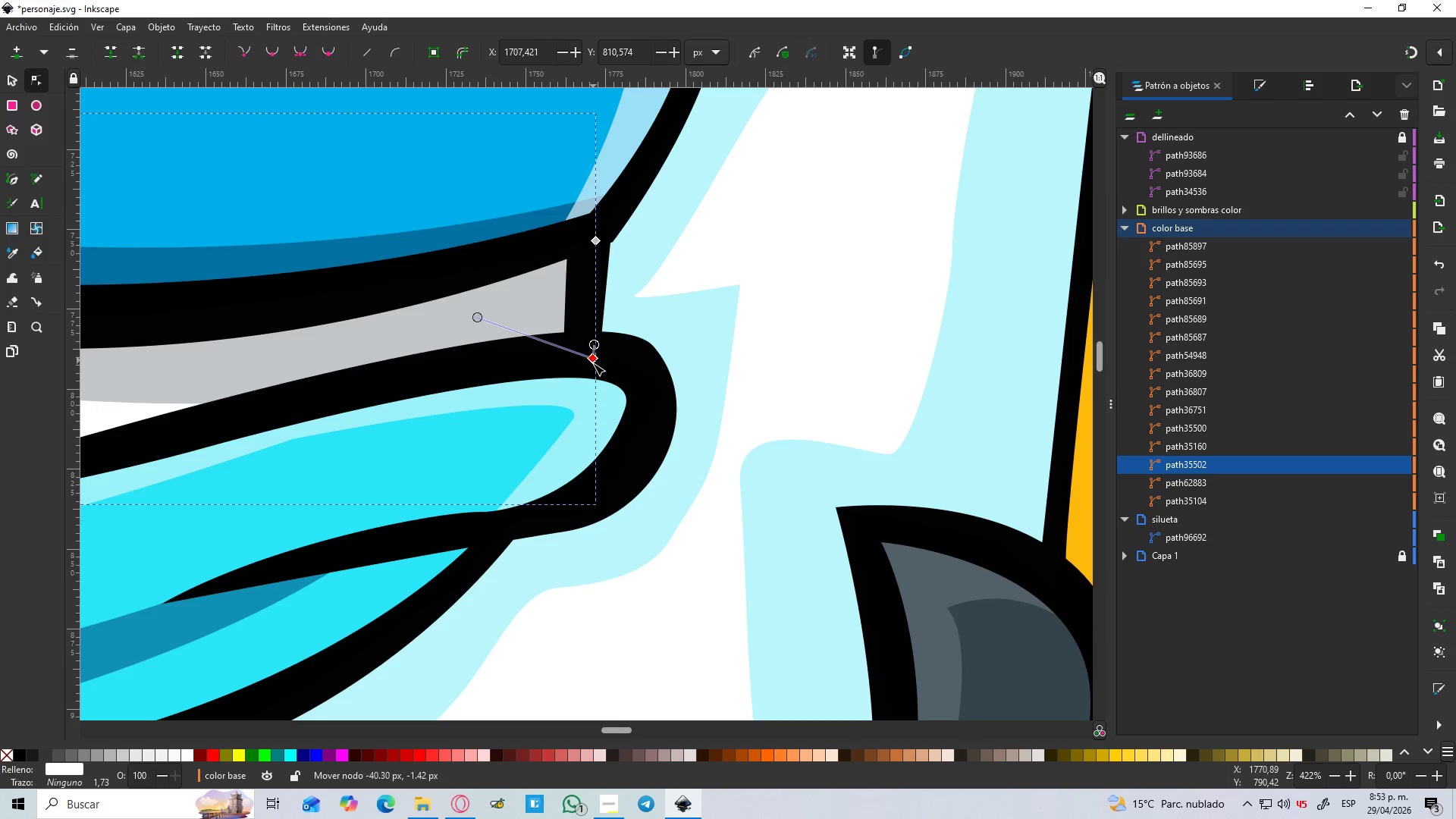 
hold_key(key=ControlLeft, duration=0.5)
scroll: coordinate [588, 362], scroll_direction: down, amount: 3.0
 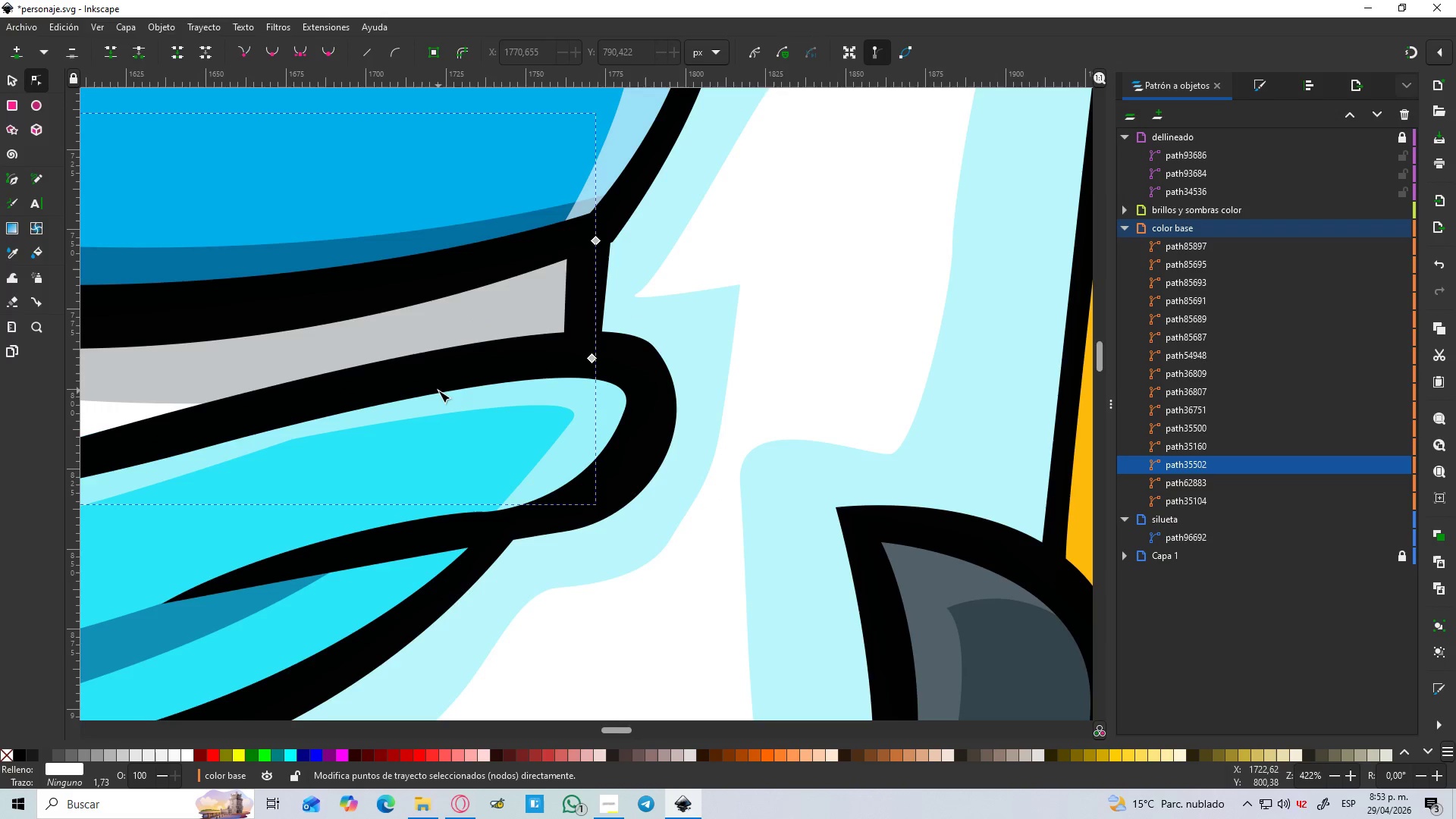 
hold_key(key=ControlLeft, duration=1.08)
scroll: coordinate [439, 393], scroll_direction: down, amount: 4.0
 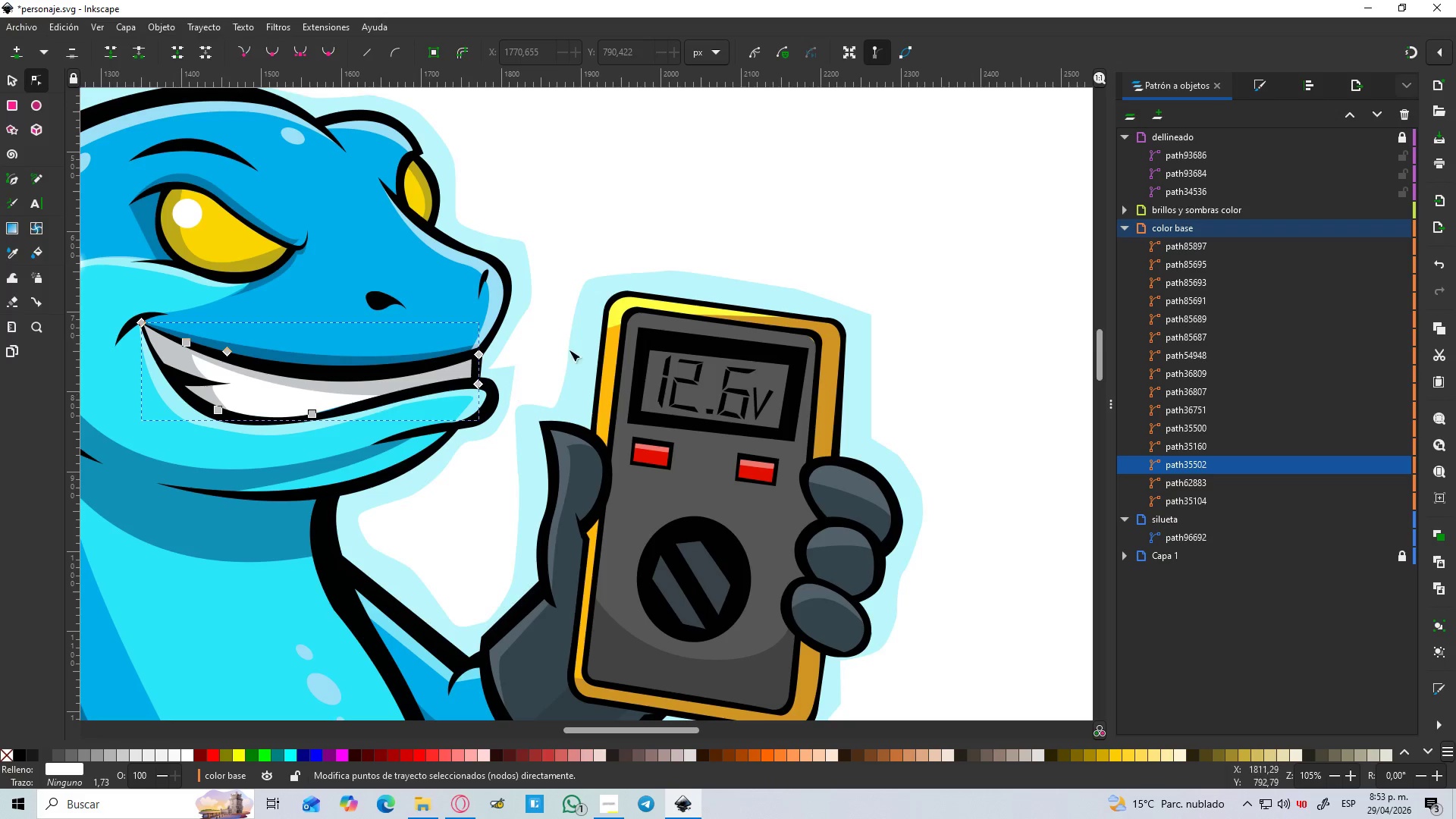 
left_click([757, 169])
 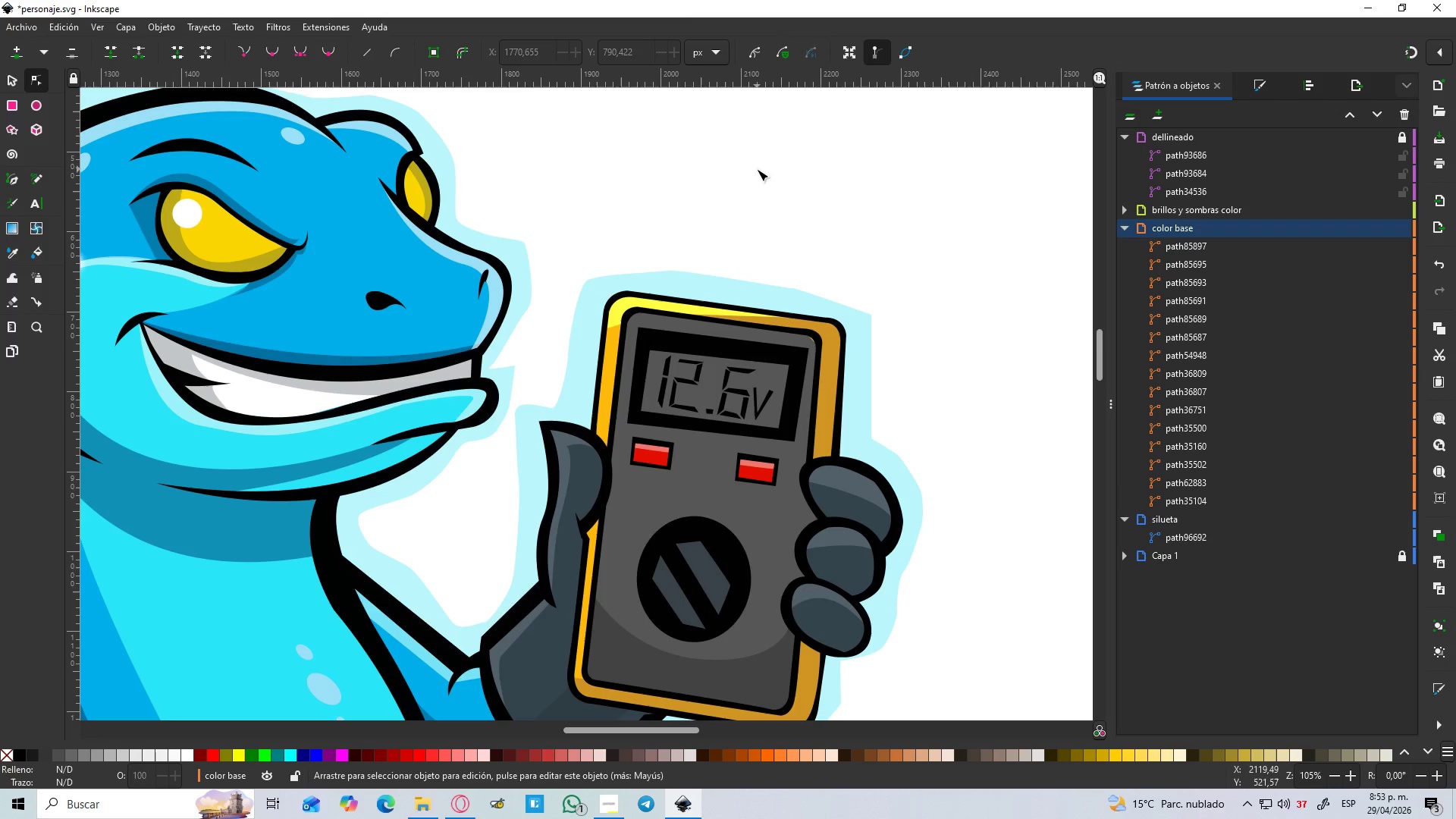 
hold_key(key=ControlLeft, duration=0.55)
 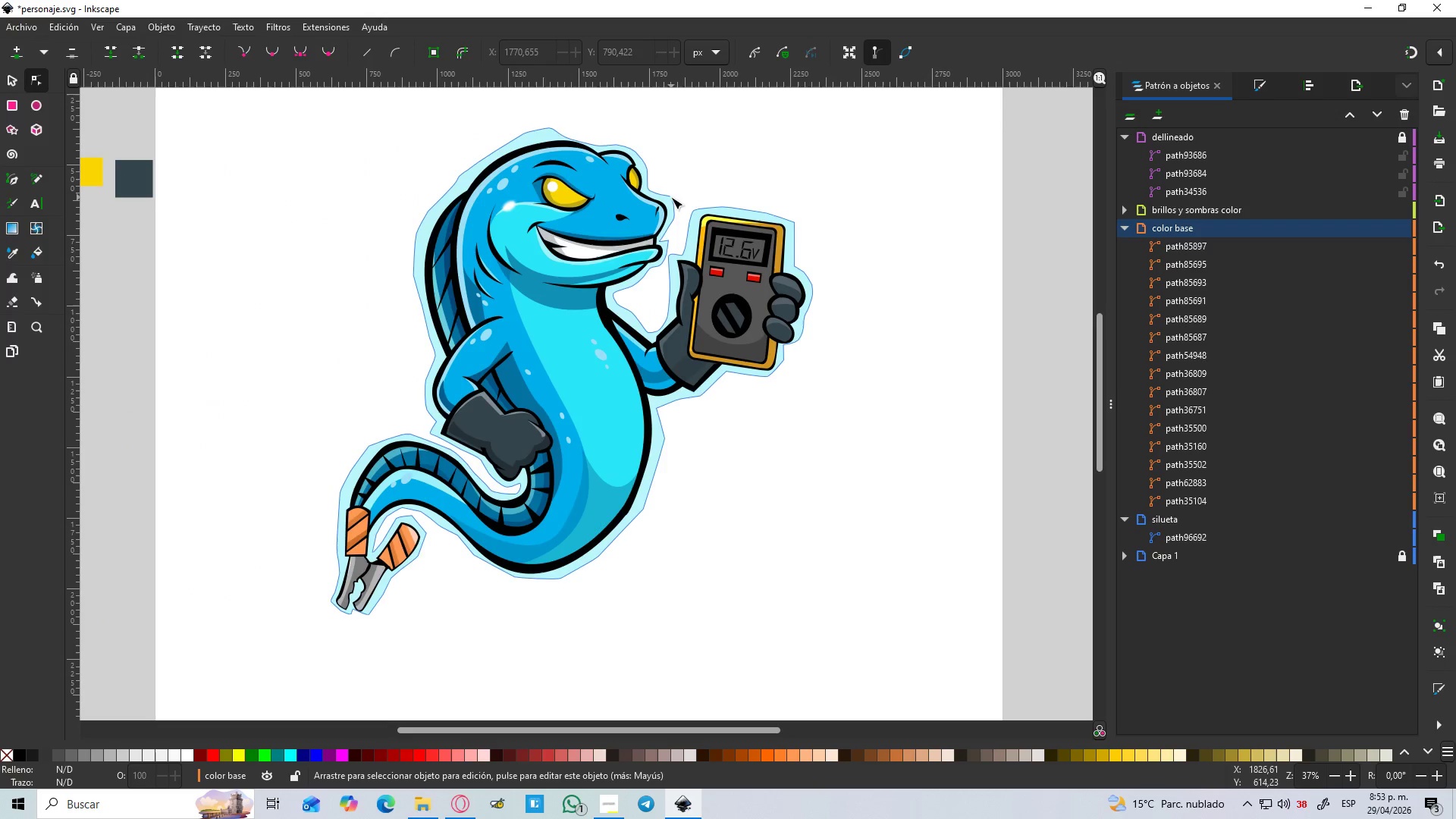 
hold_key(key=ControlLeft, duration=23.83)
 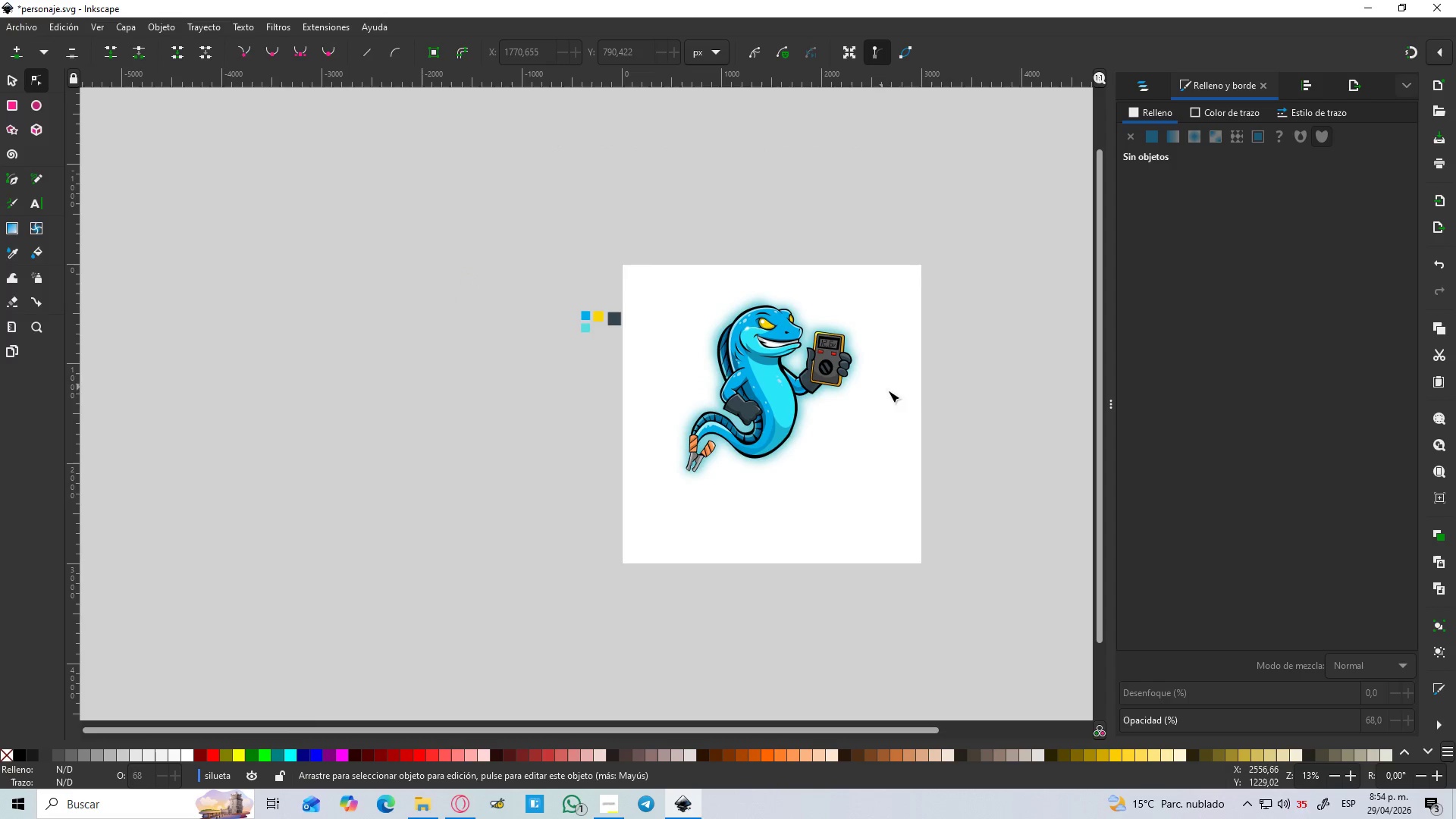 
scroll: coordinate [752, 173], scroll_direction: down, amount: 3.0
 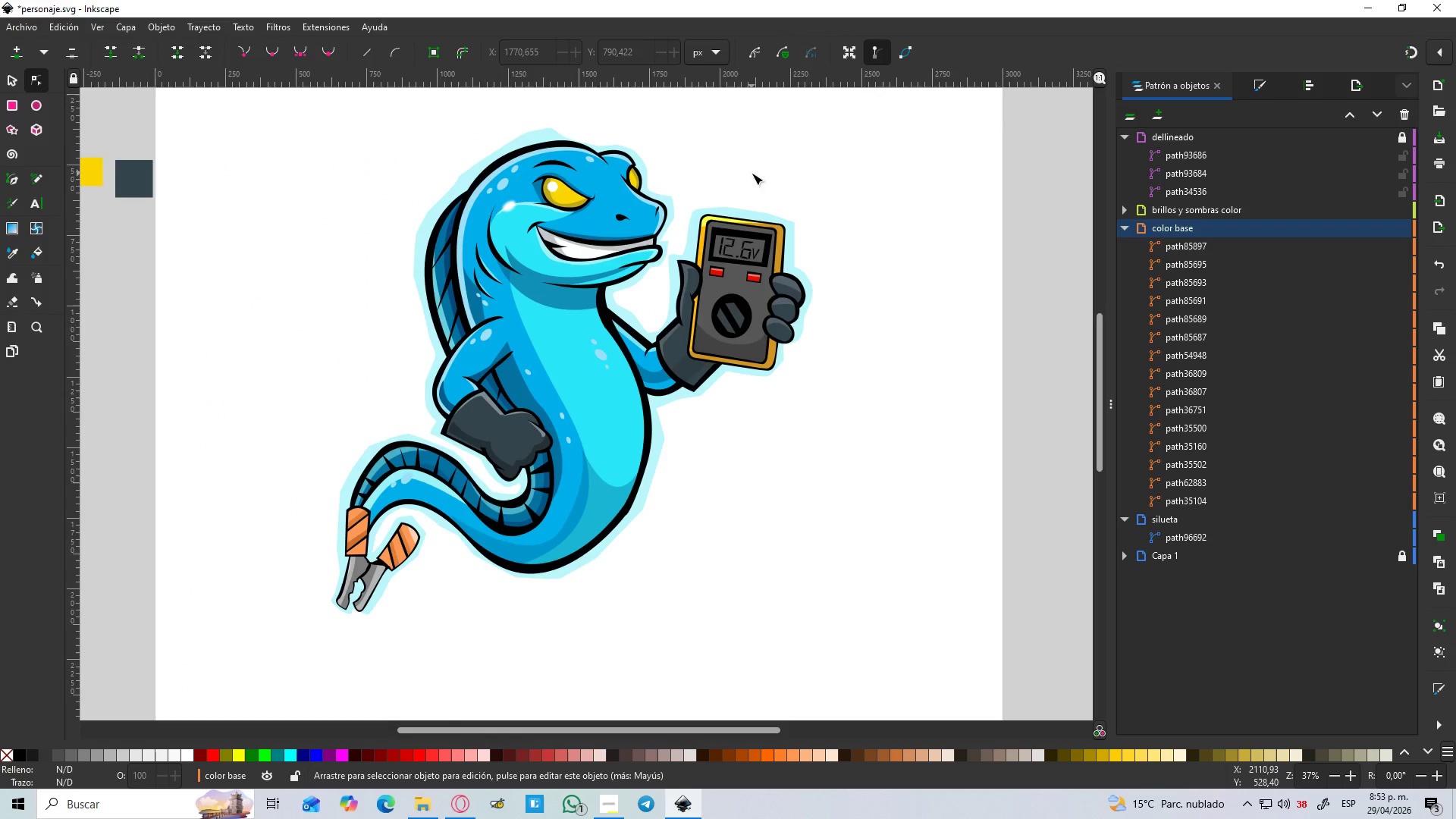 
left_click([671, 197])
 